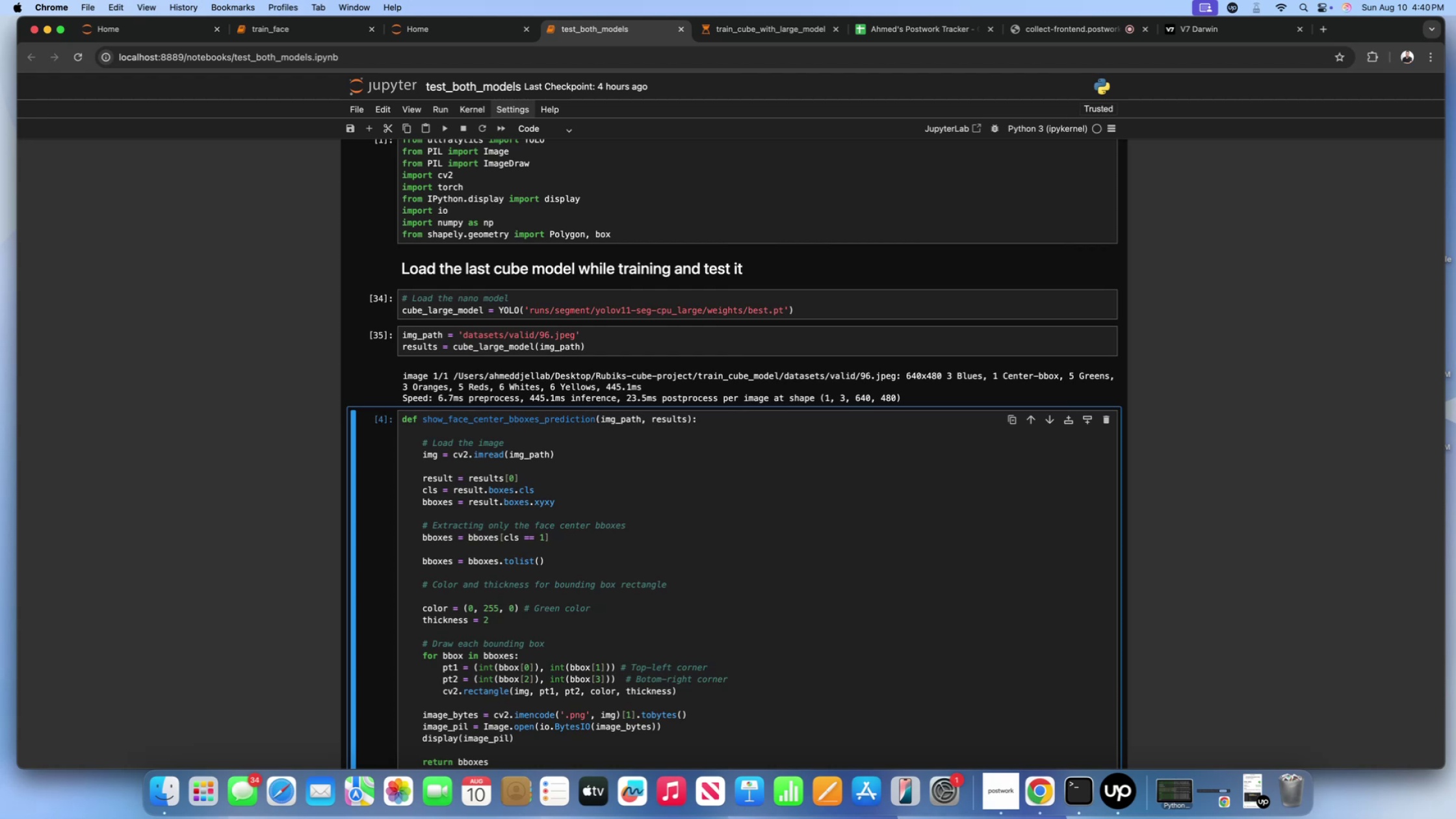 
wait(38.1)
 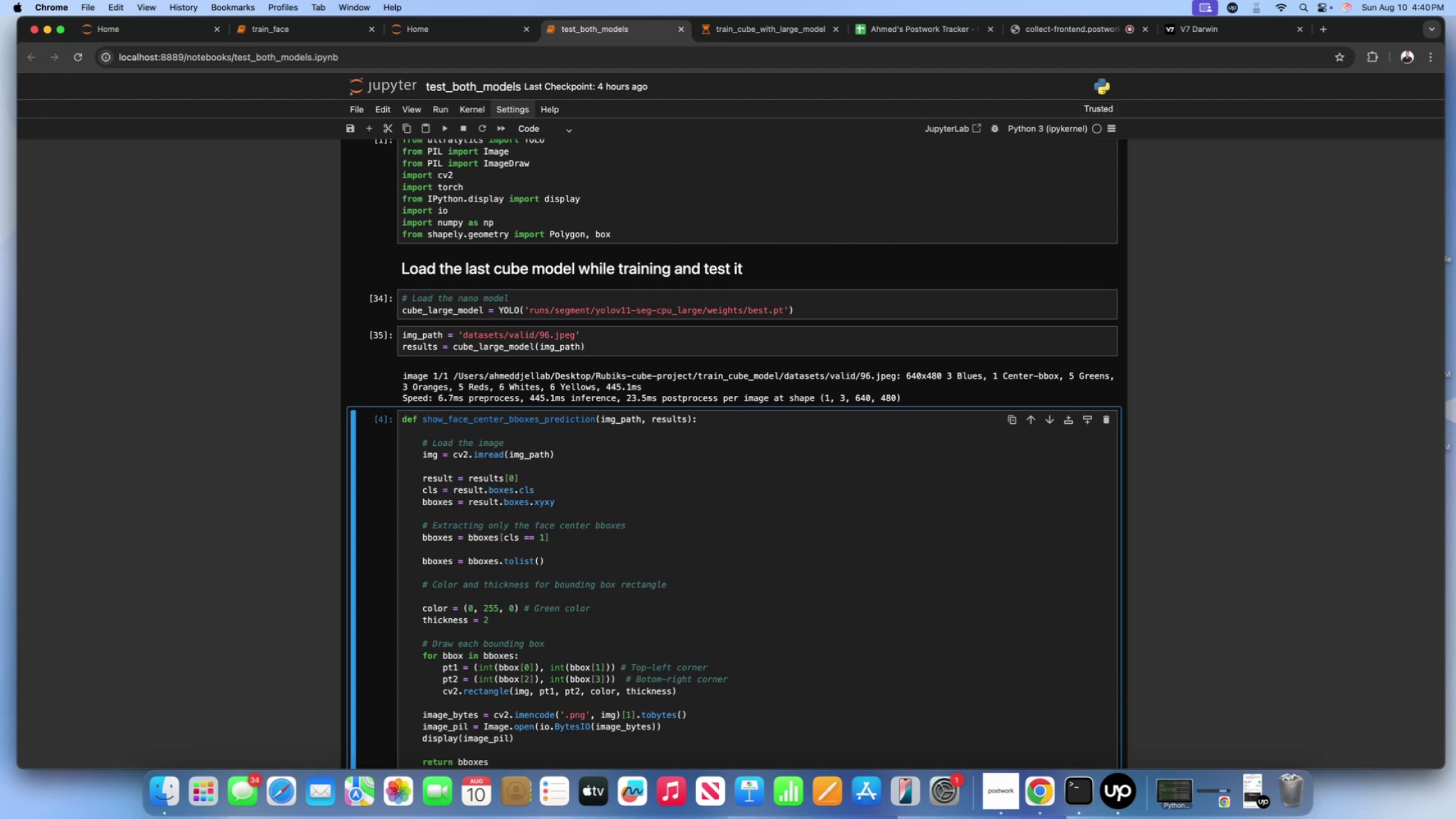 
left_click([820, 356])
 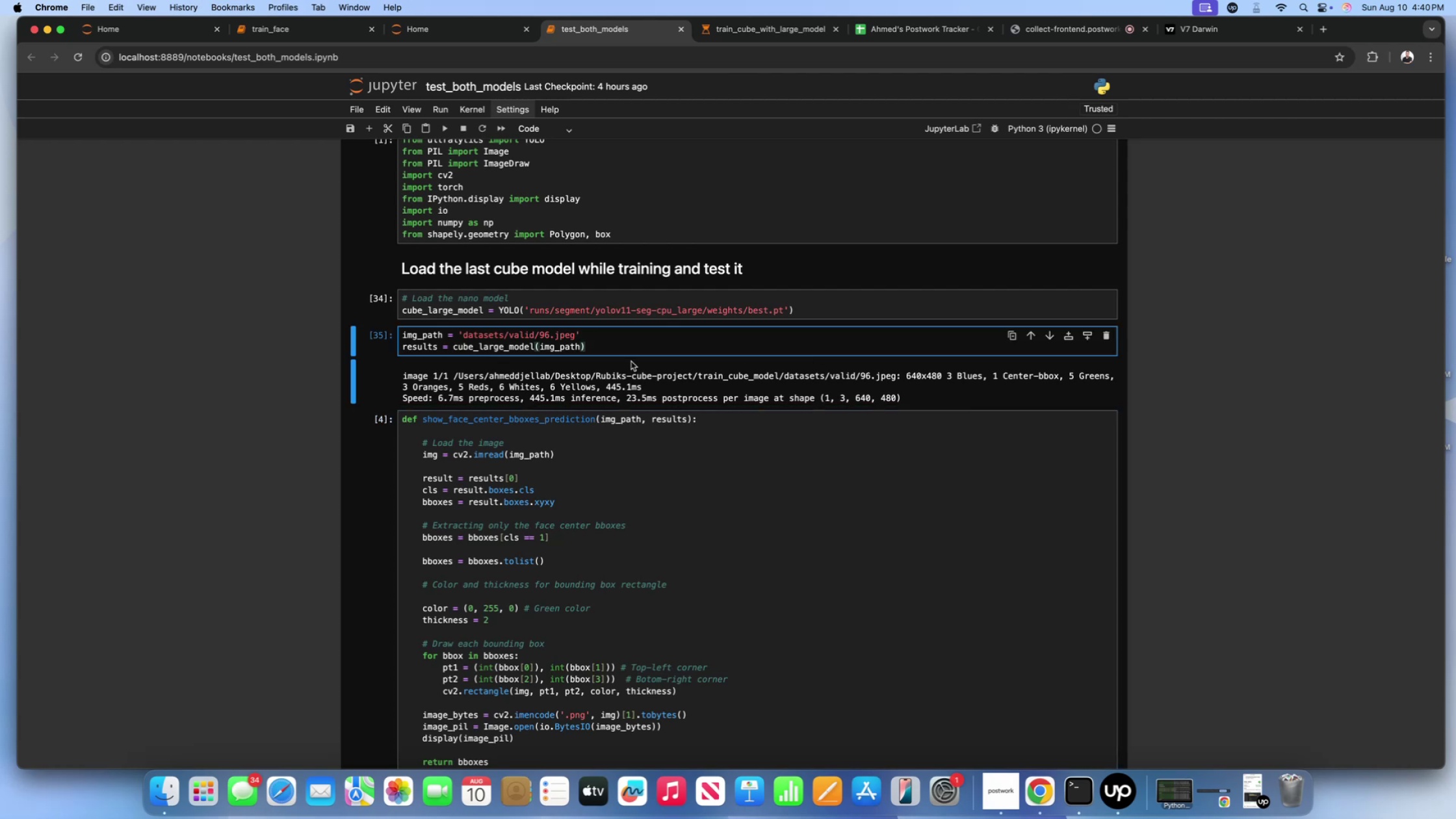 
scroll: coordinate [627, 376], scroll_direction: down, amount: 36.0
 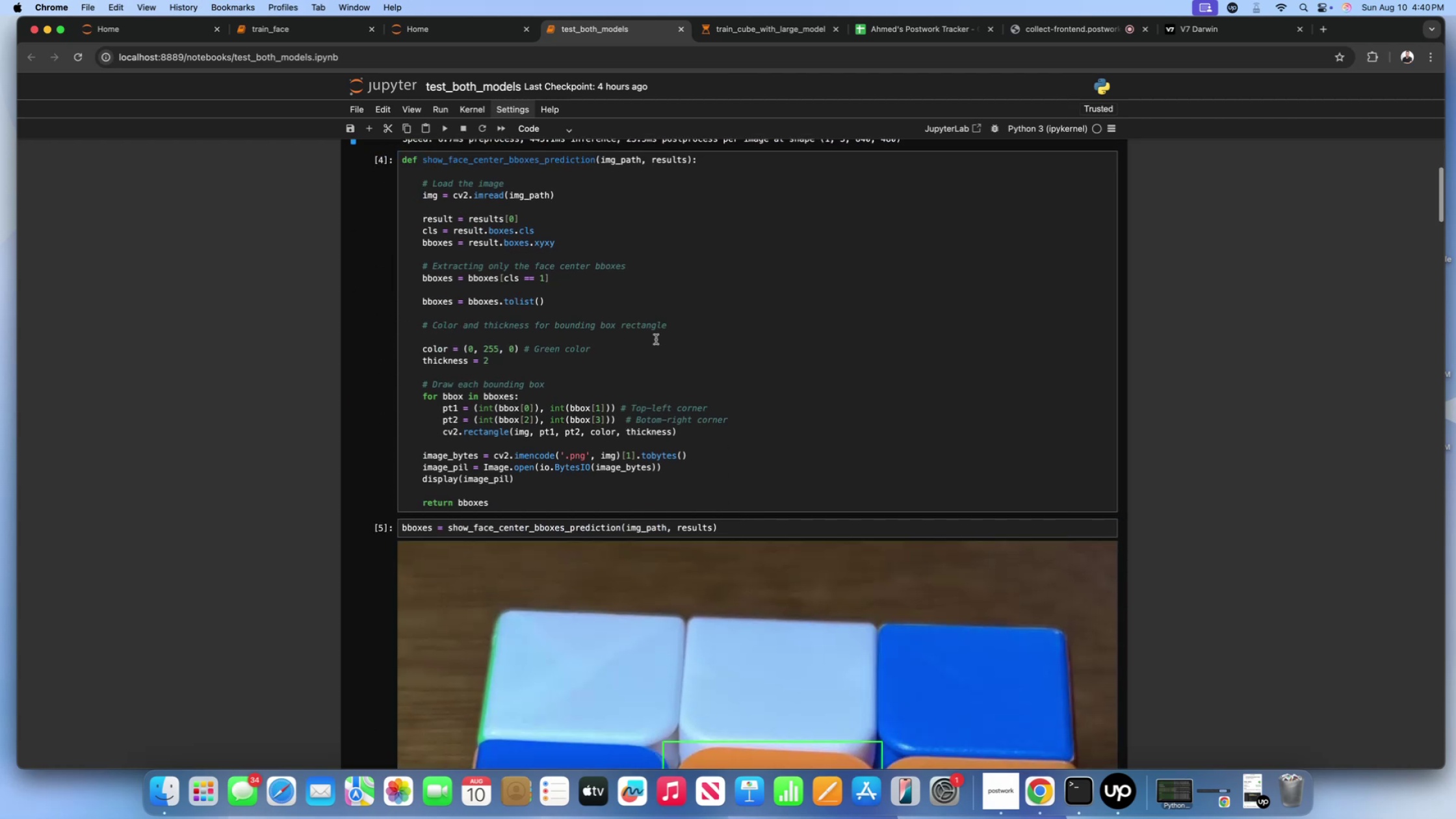 
left_click([671, 327])
 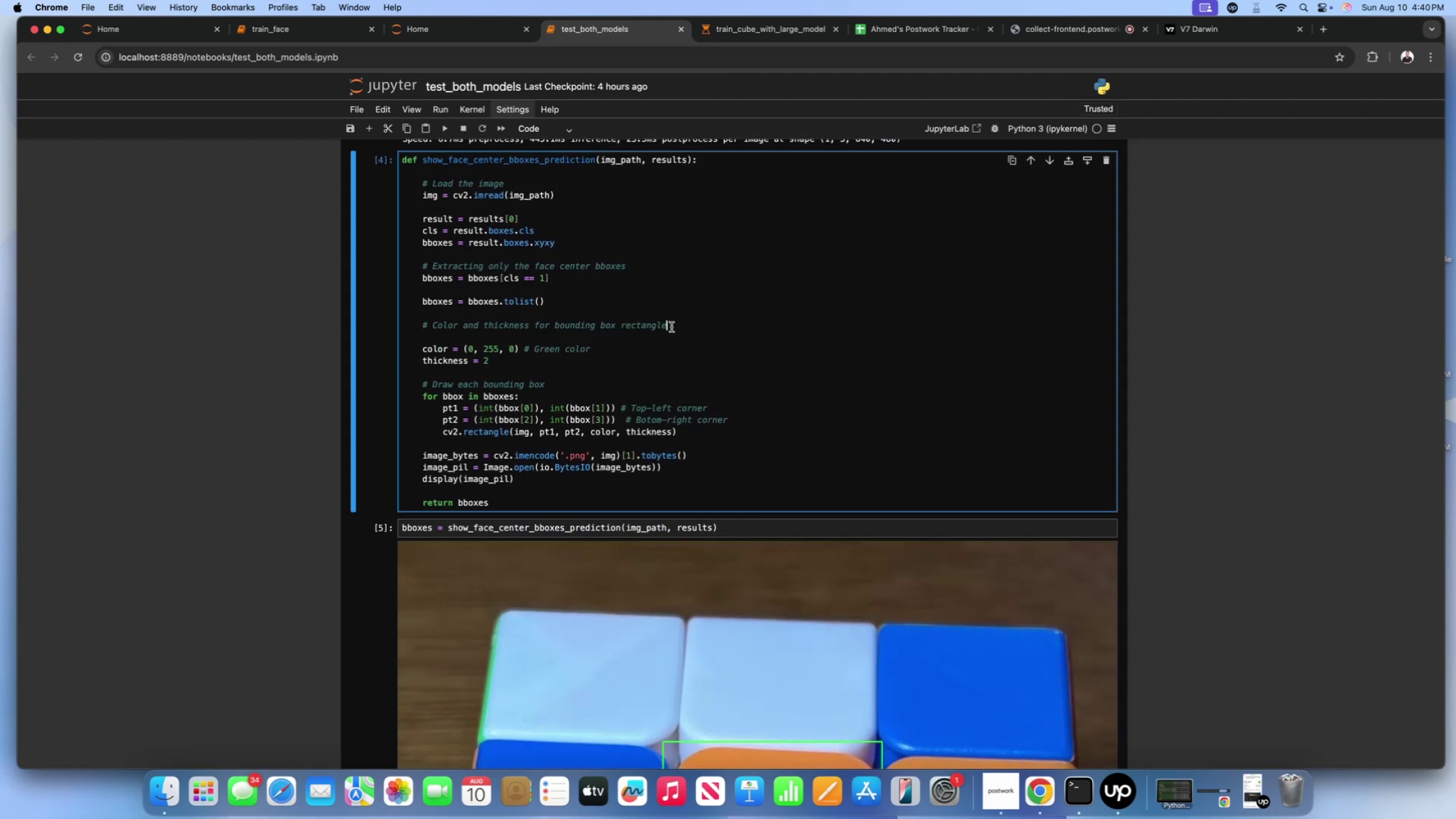 
scroll: coordinate [671, 327], scroll_direction: down, amount: 29.0
 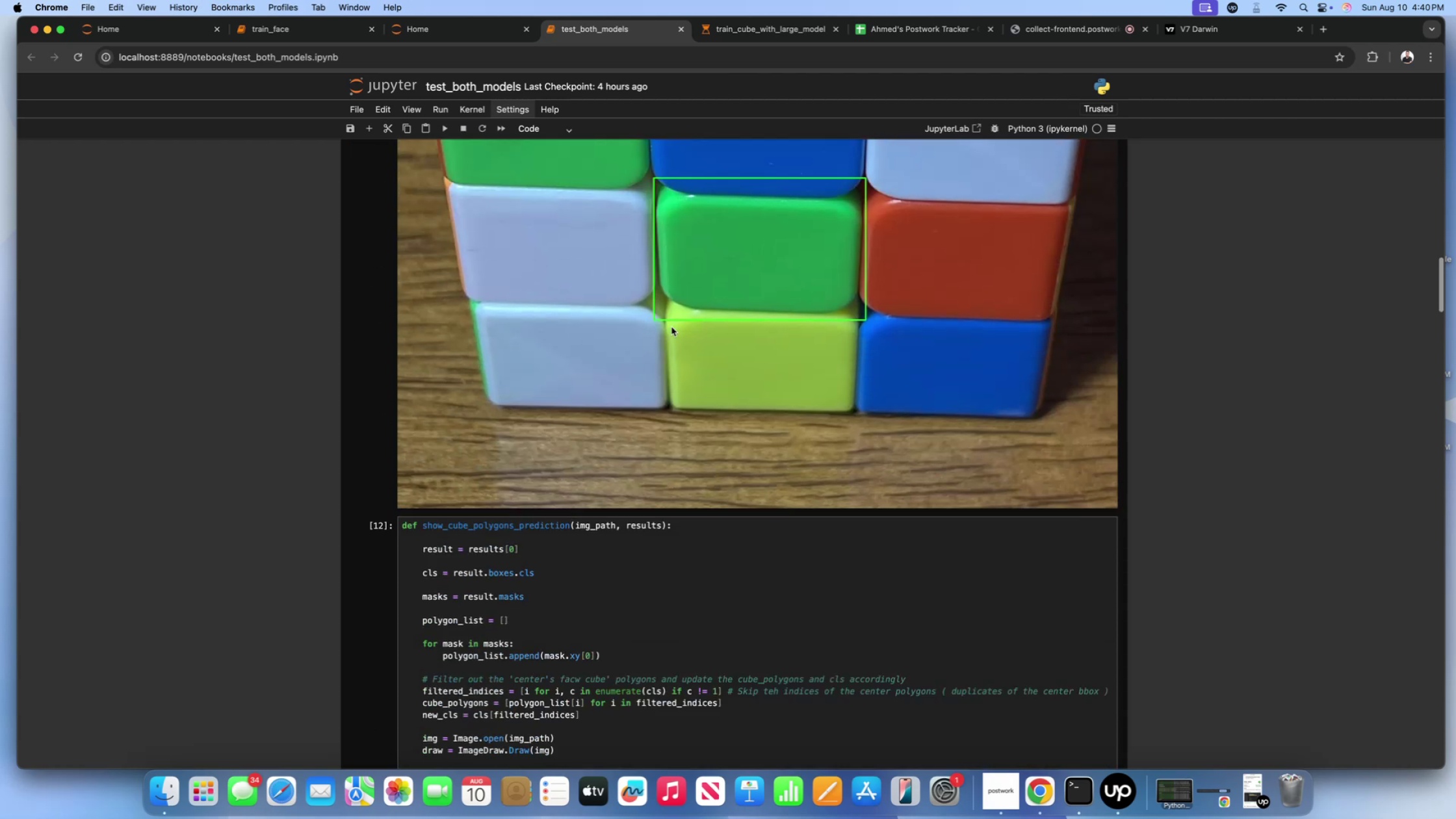 
scroll: coordinate [636, 378], scroll_direction: up, amount: 203.0
 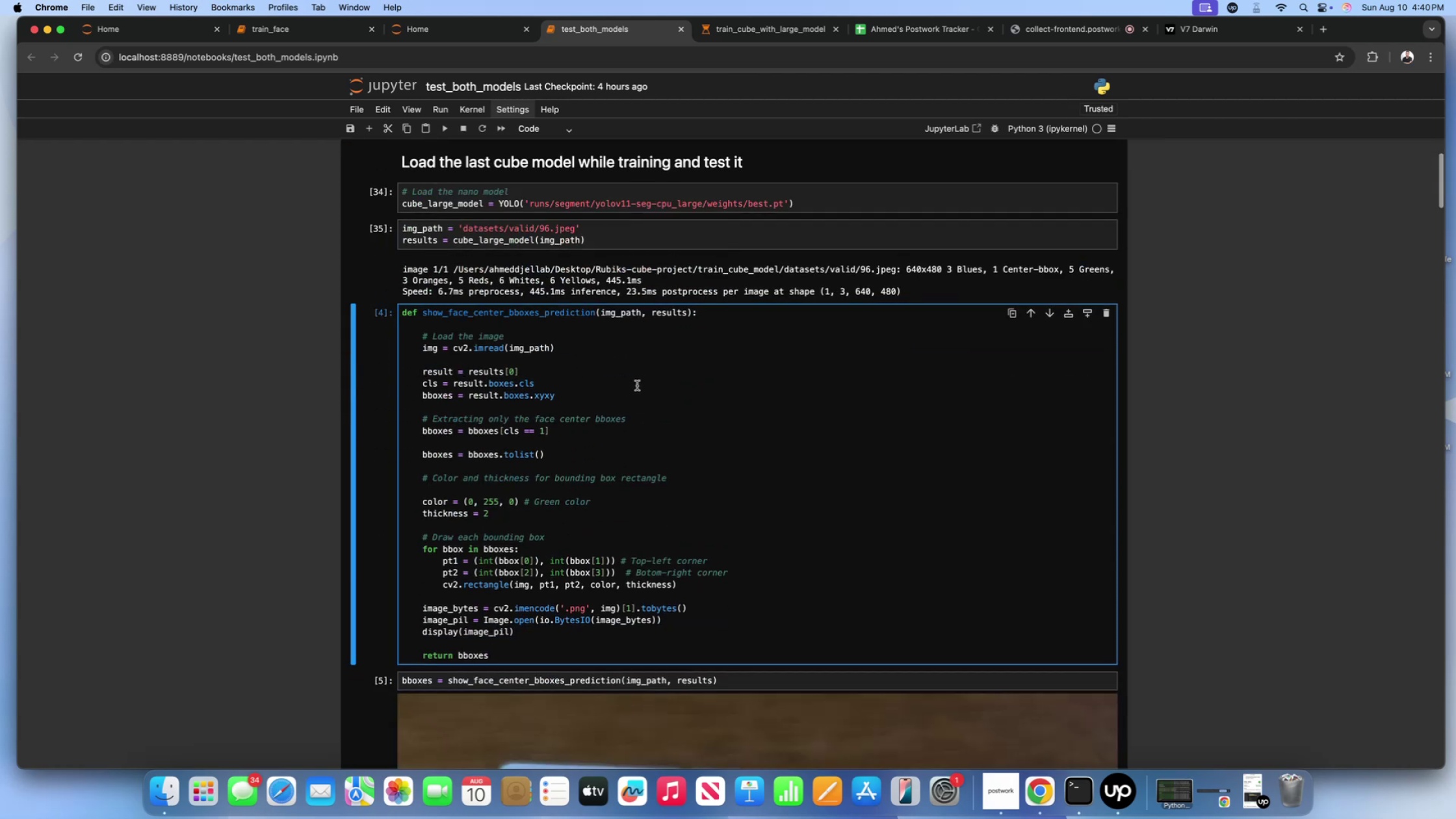 
left_click([637, 385])
 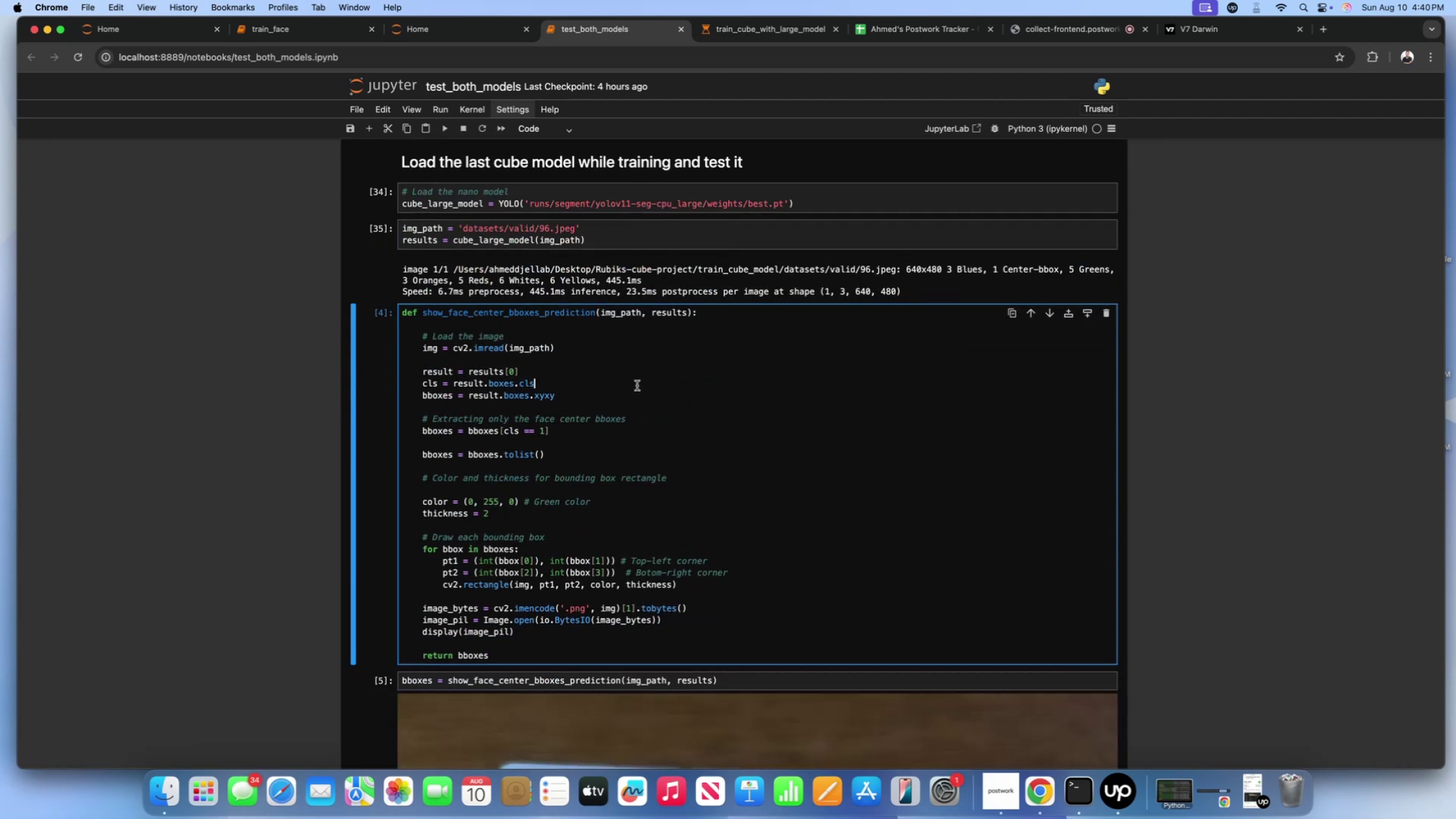 
key(Shift+ShiftLeft)
 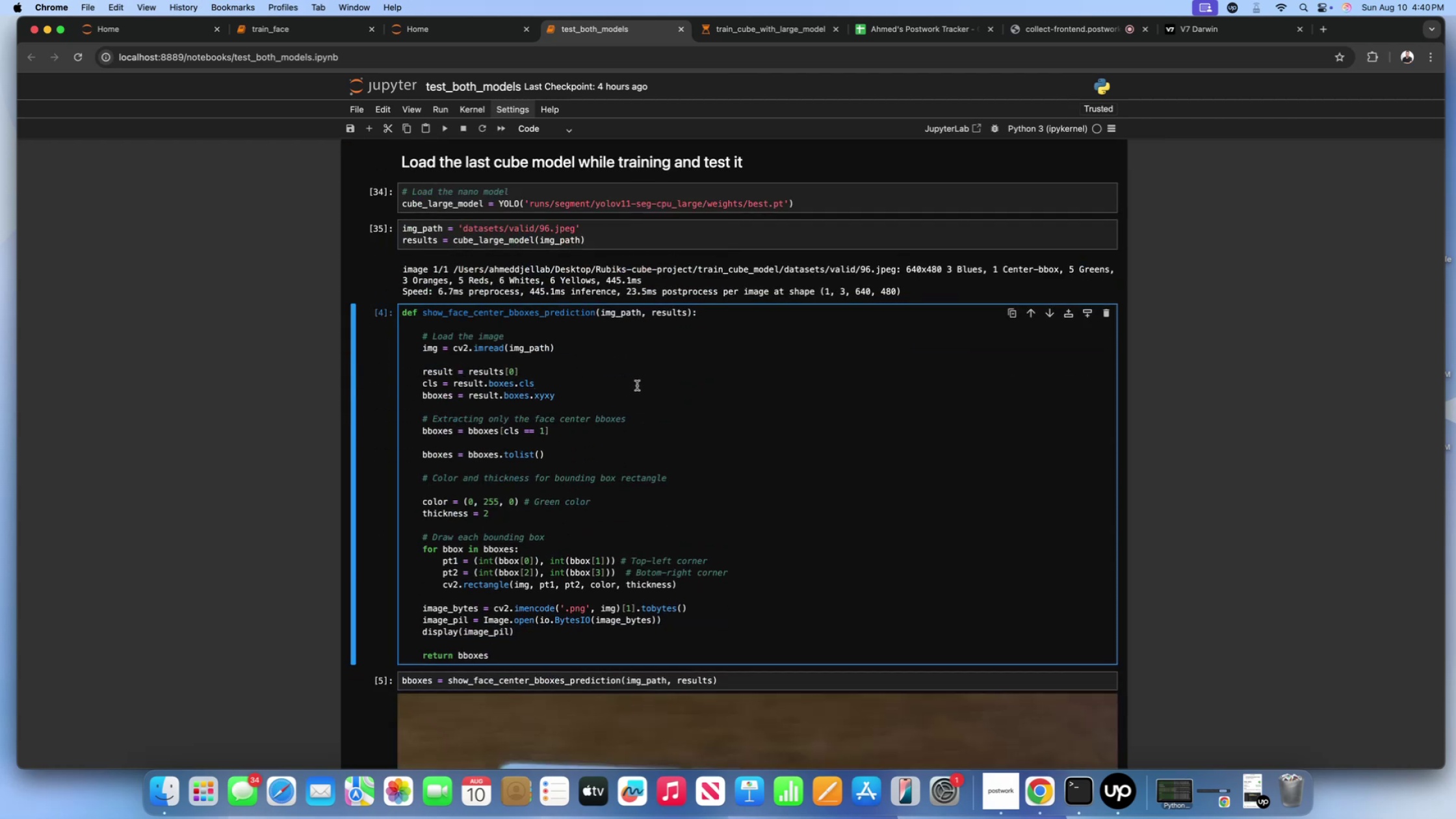 
key(Shift+Enter)
 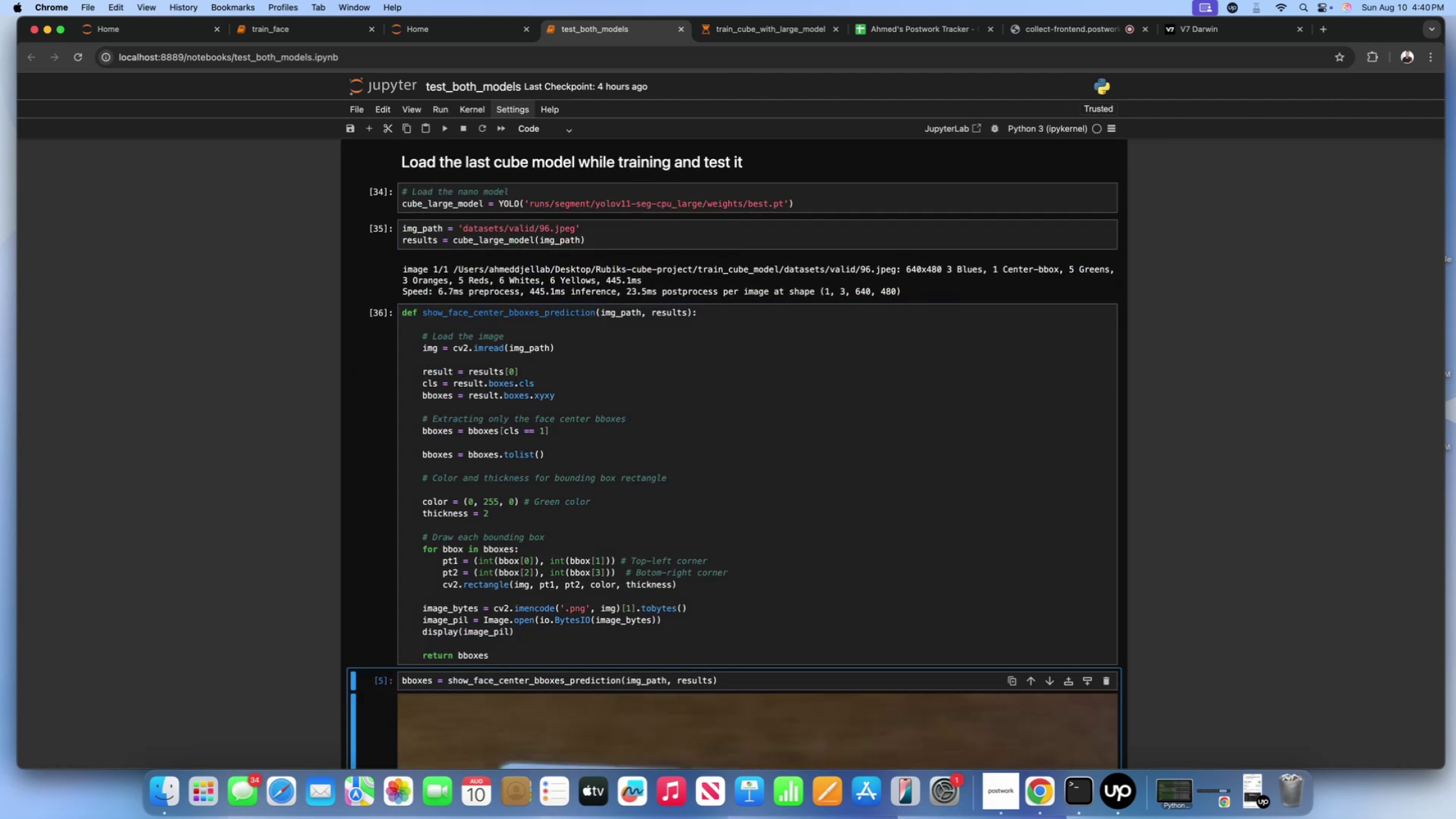 
key(Shift+ShiftLeft)
 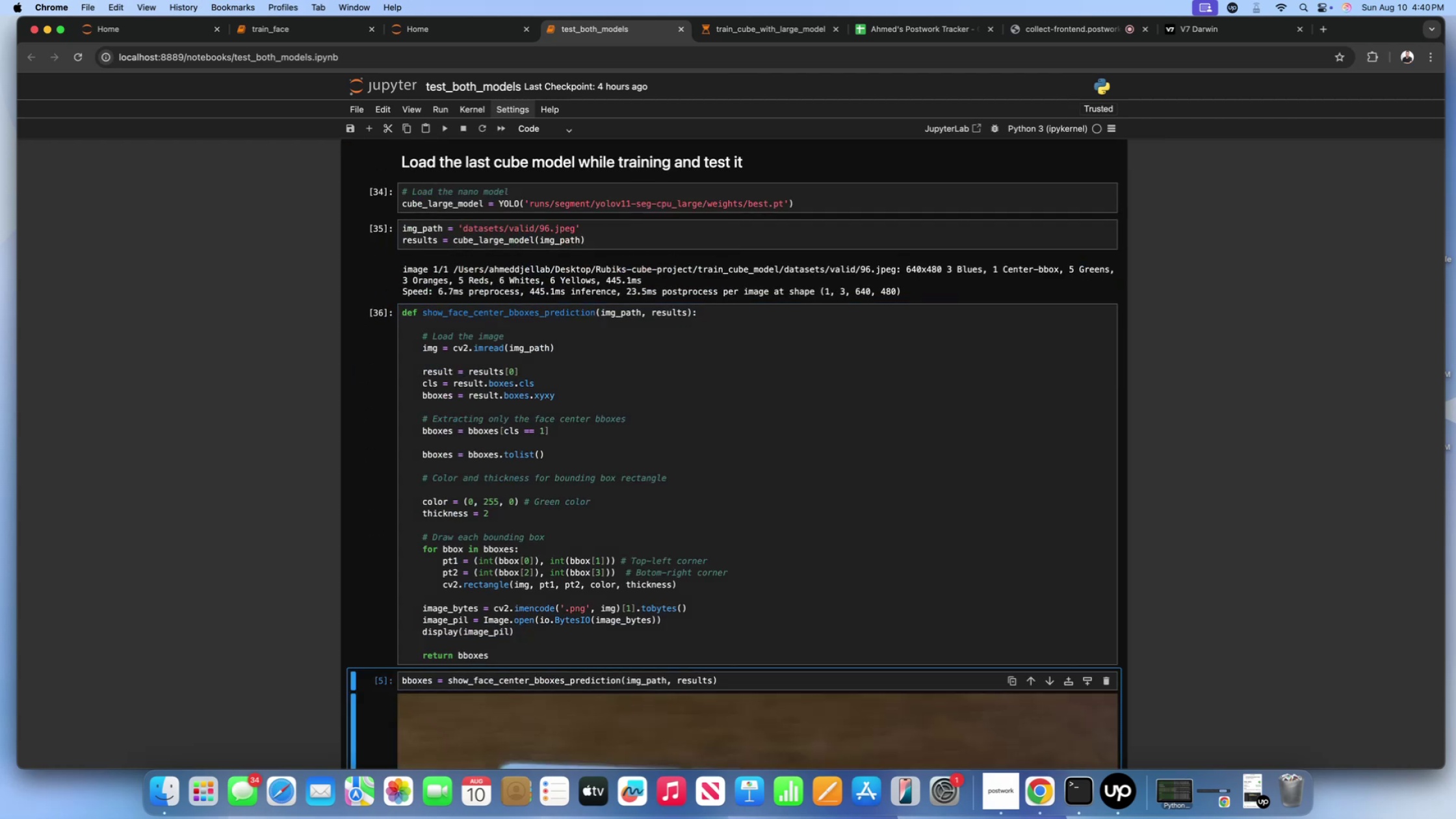 
key(Shift+Enter)
 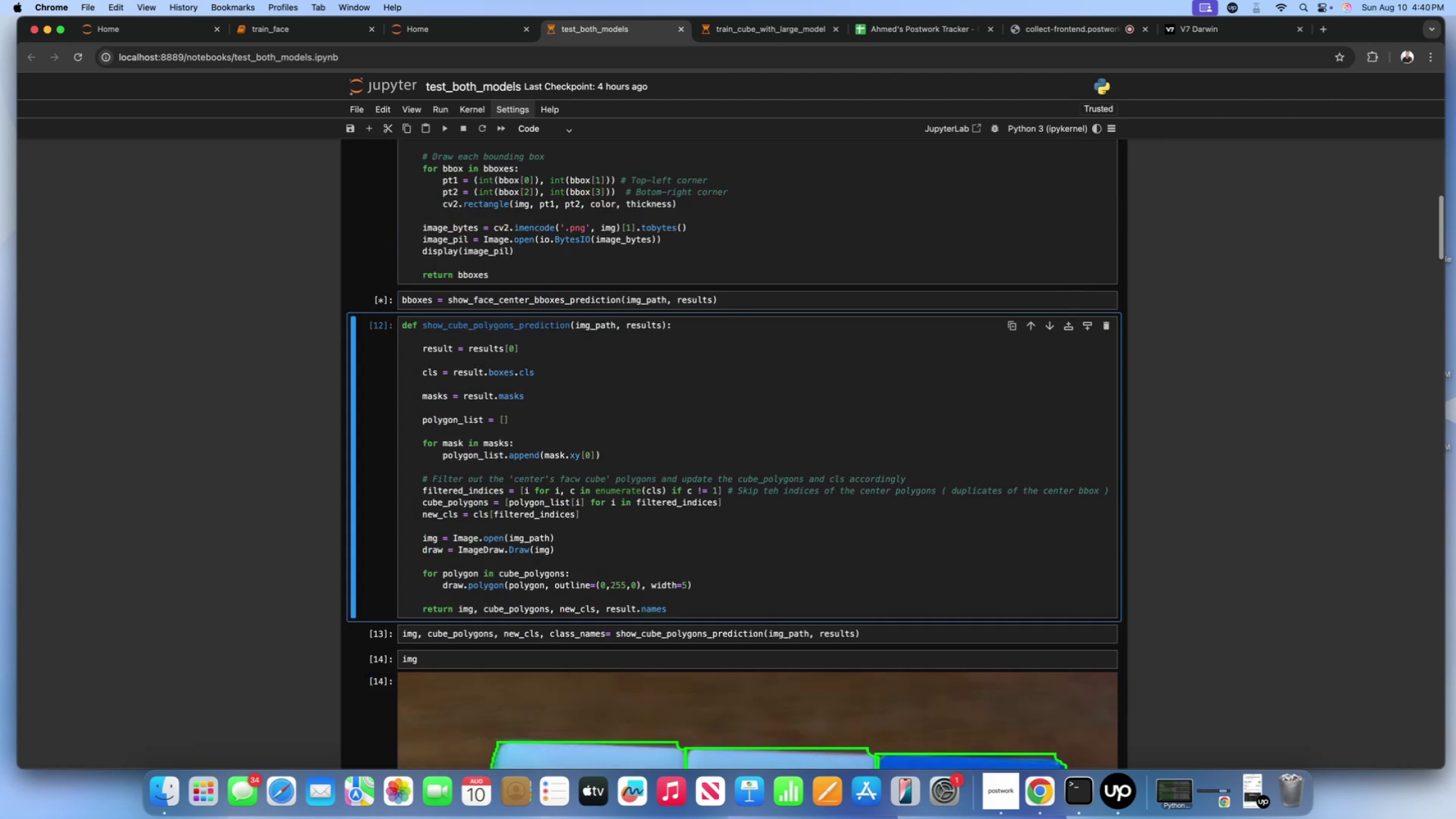 
scroll: coordinate [637, 385], scroll_direction: down, amount: 108.0
 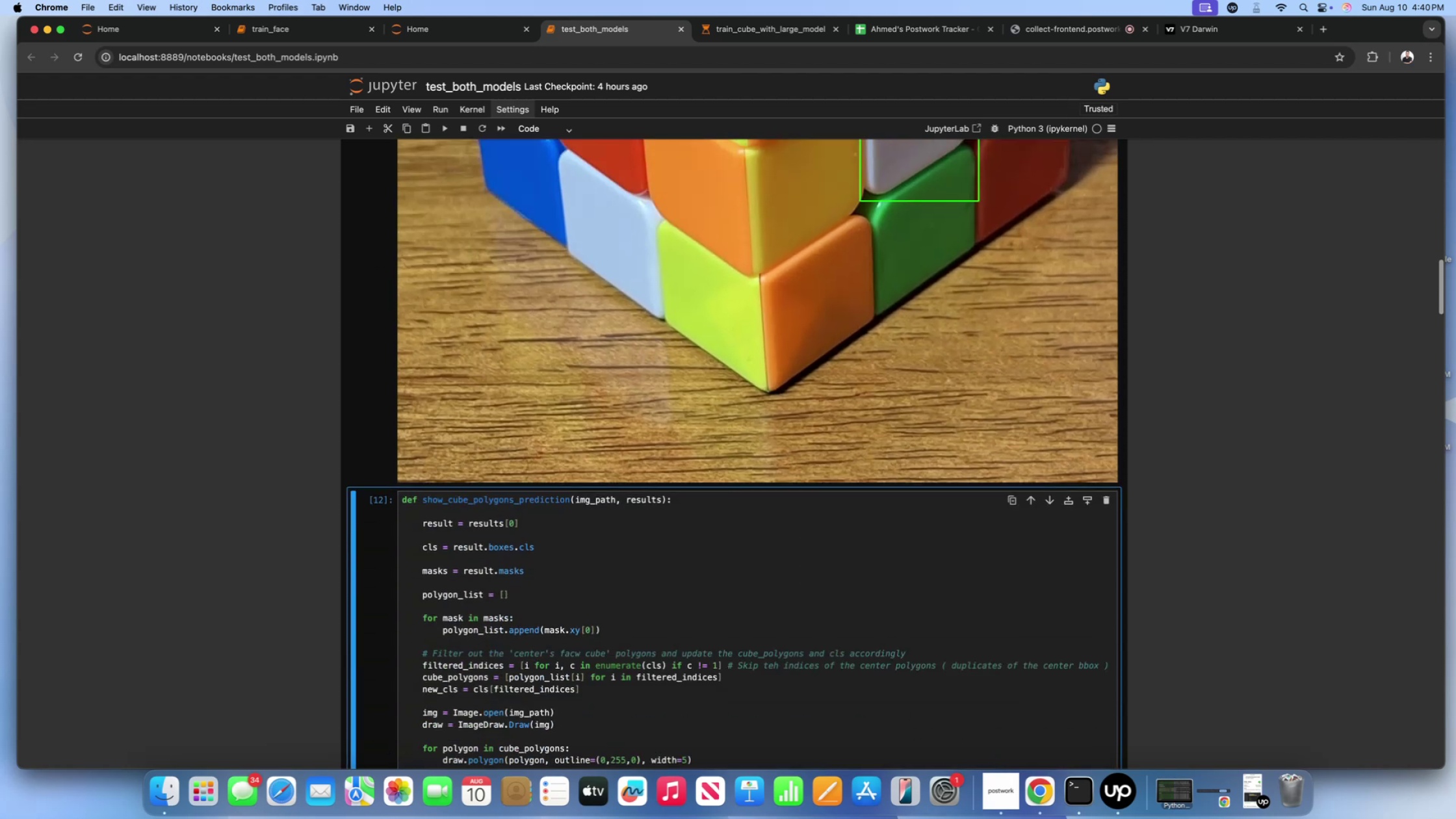 
key(Shift+Enter)
 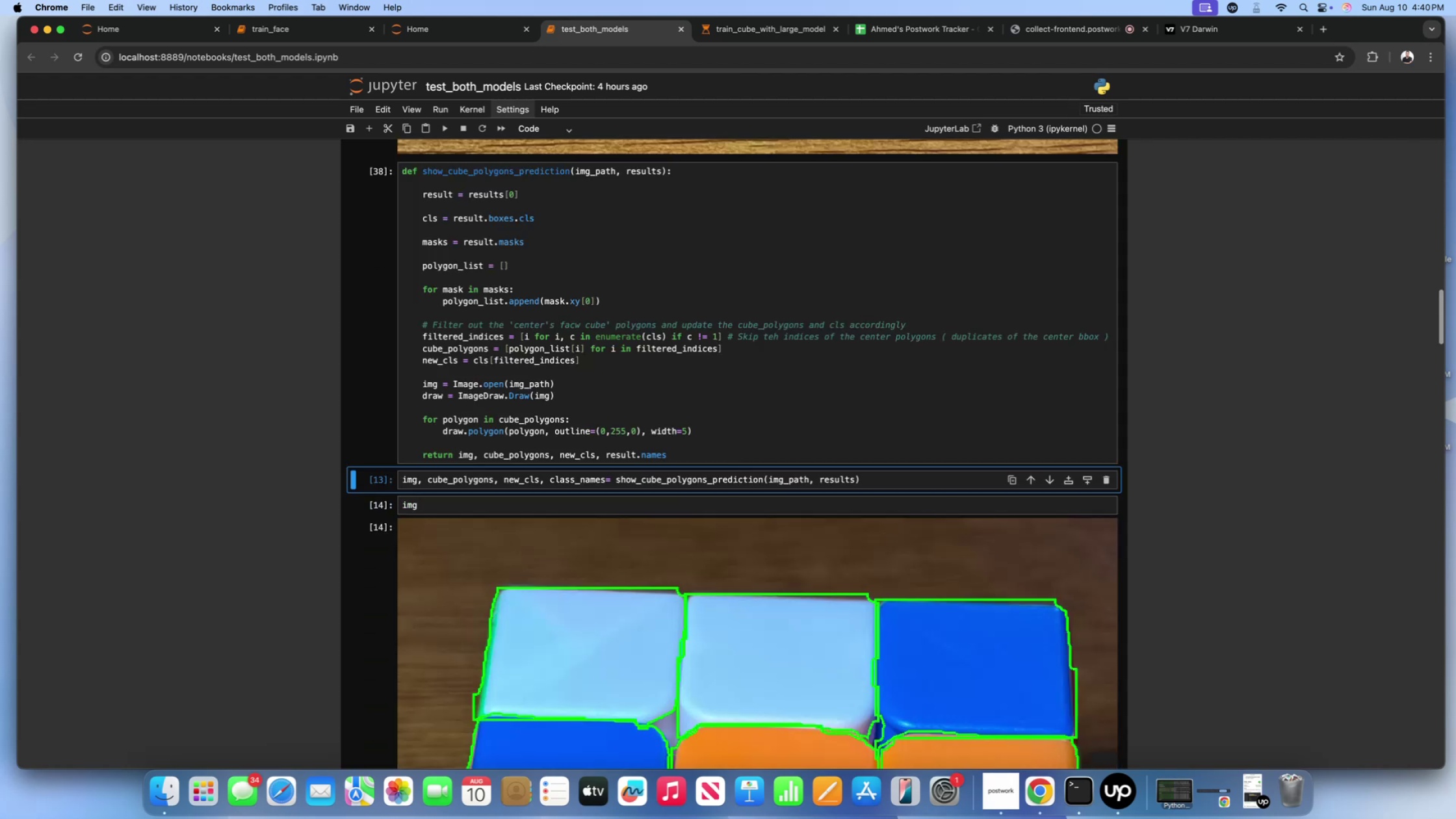 
scroll: coordinate [637, 385], scroll_direction: down, amount: 13.0
 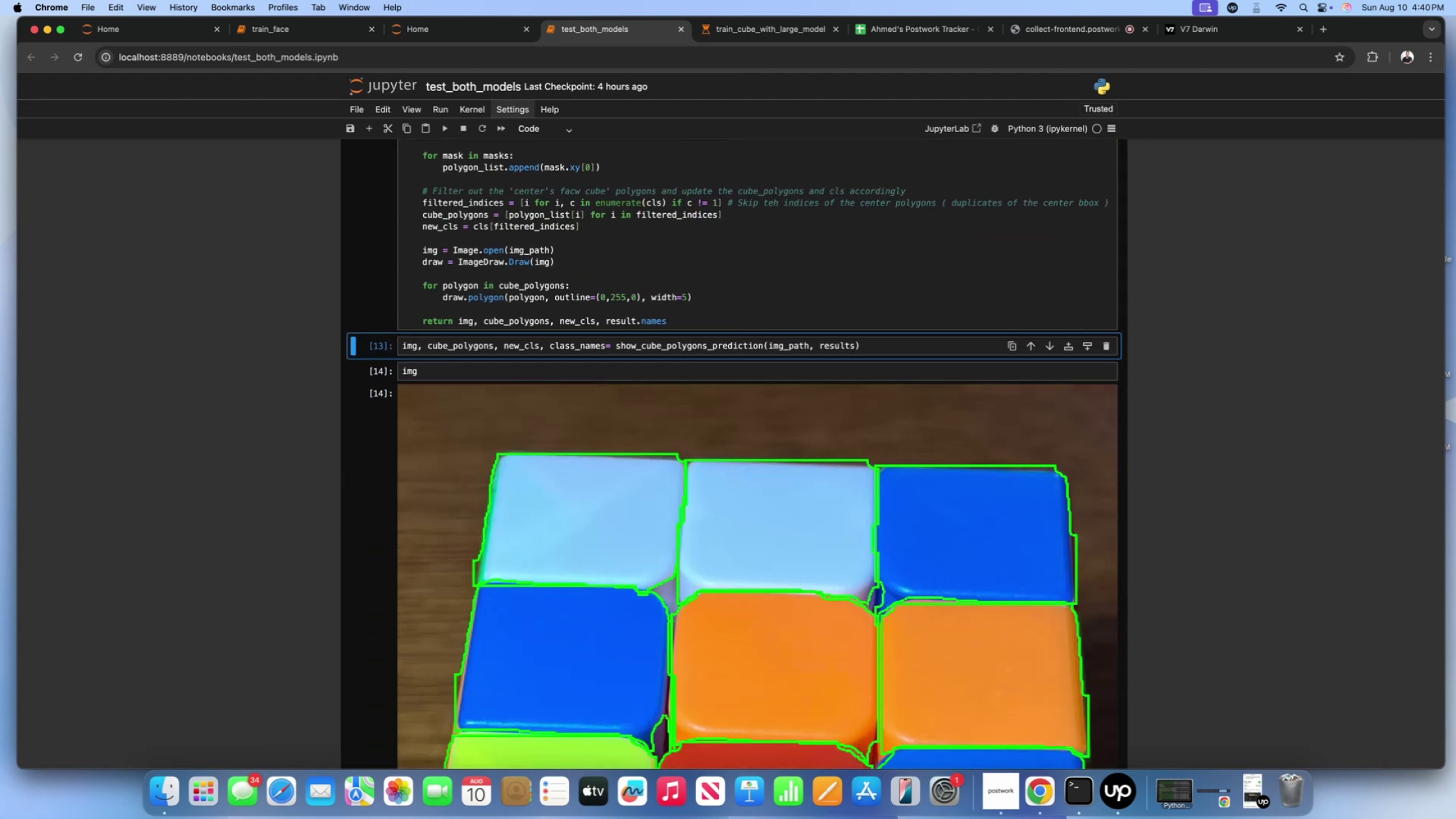 
key(Shift+Enter)
 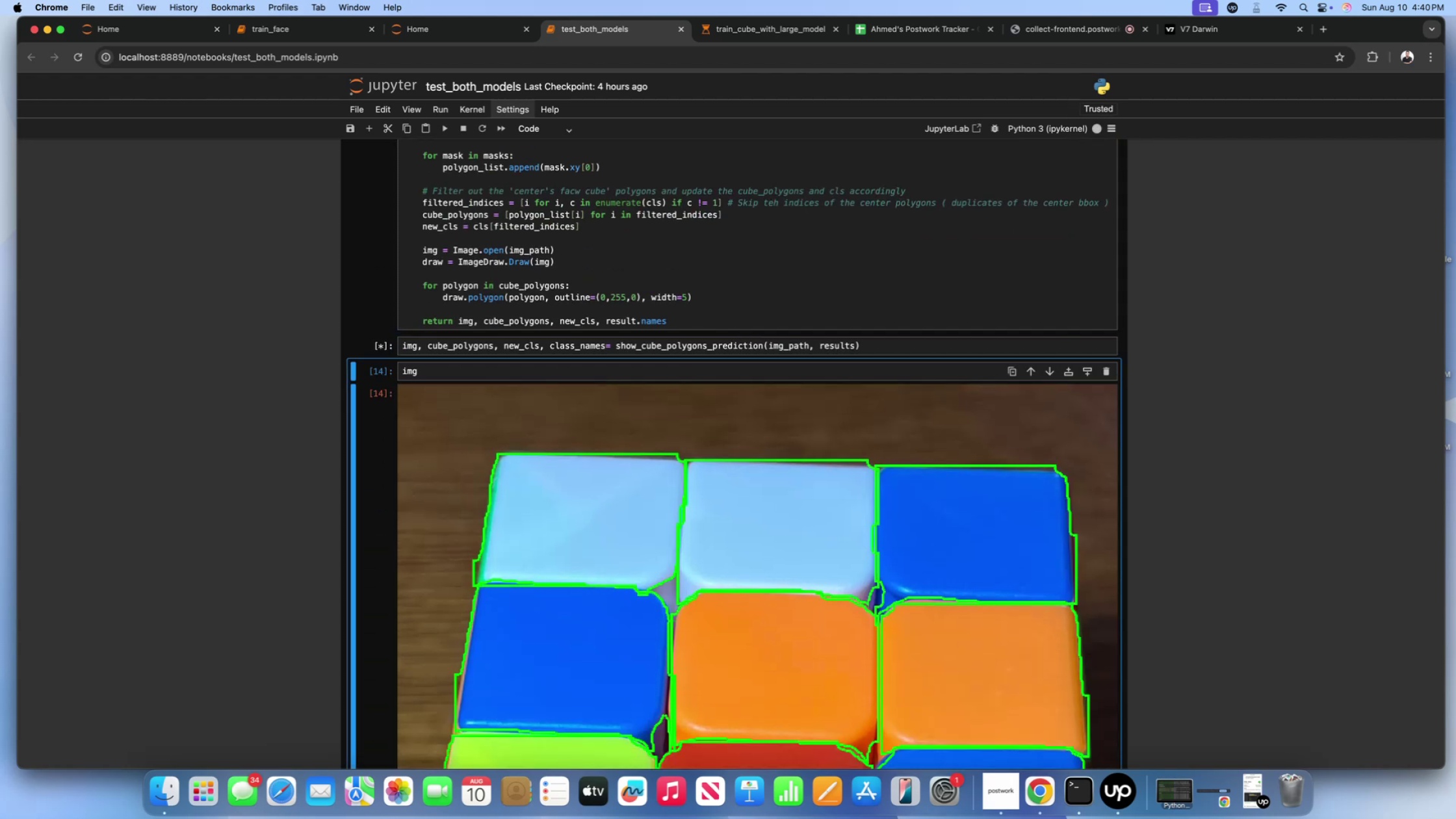 
key(Shift+ShiftLeft)
 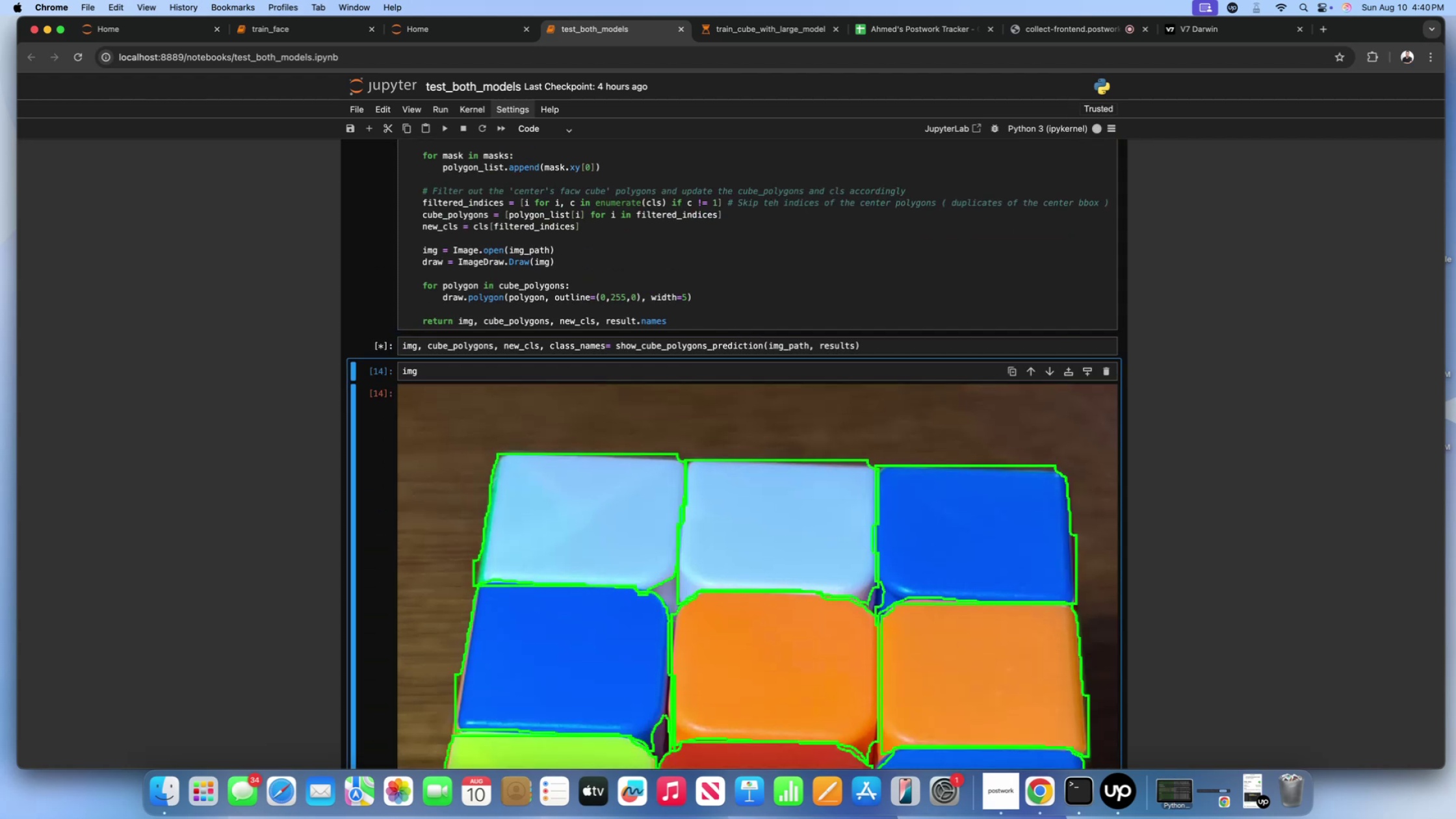 
key(Shift+Enter)
 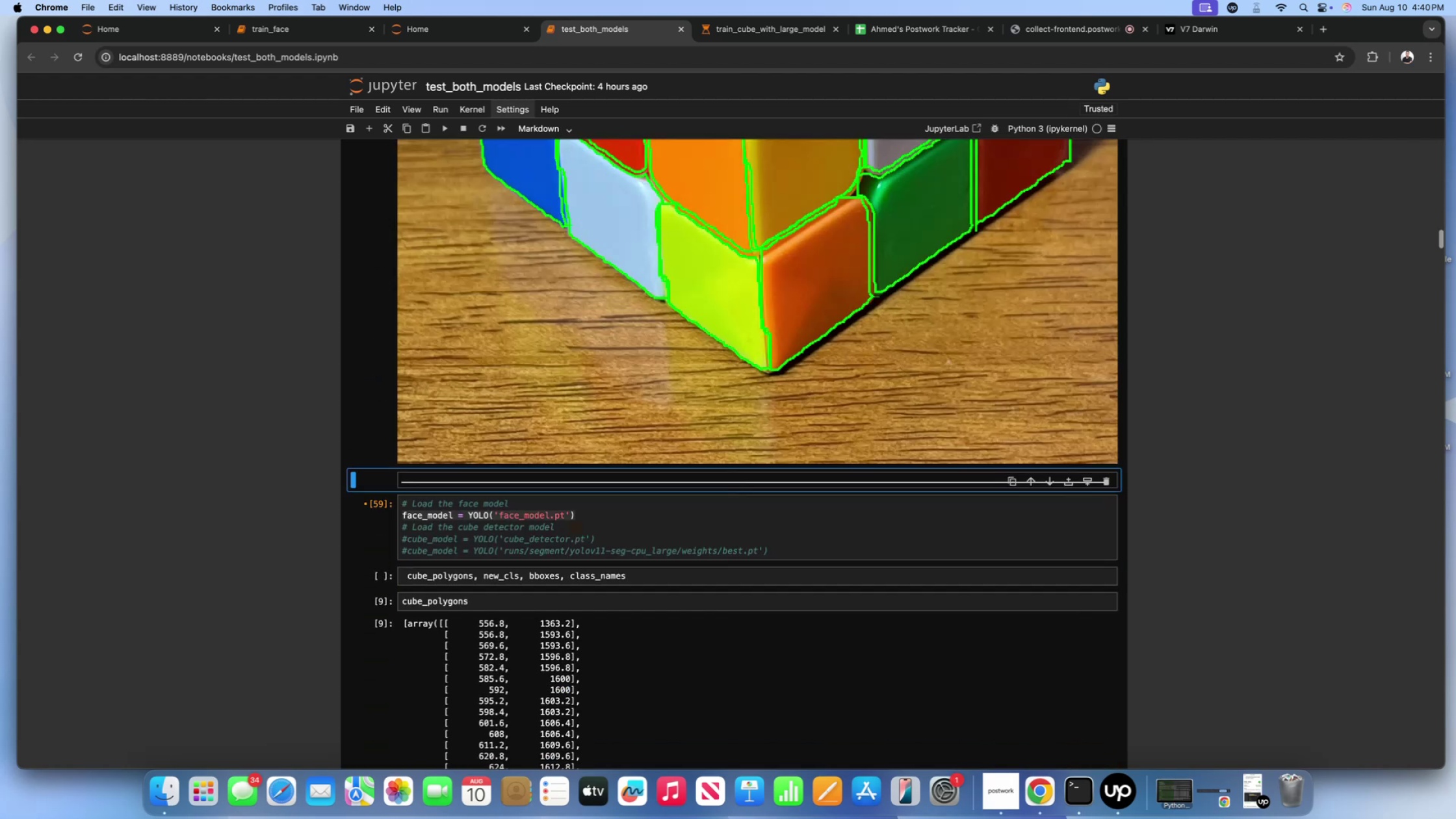 
scroll: coordinate [787, 405], scroll_direction: up, amount: 78.0
 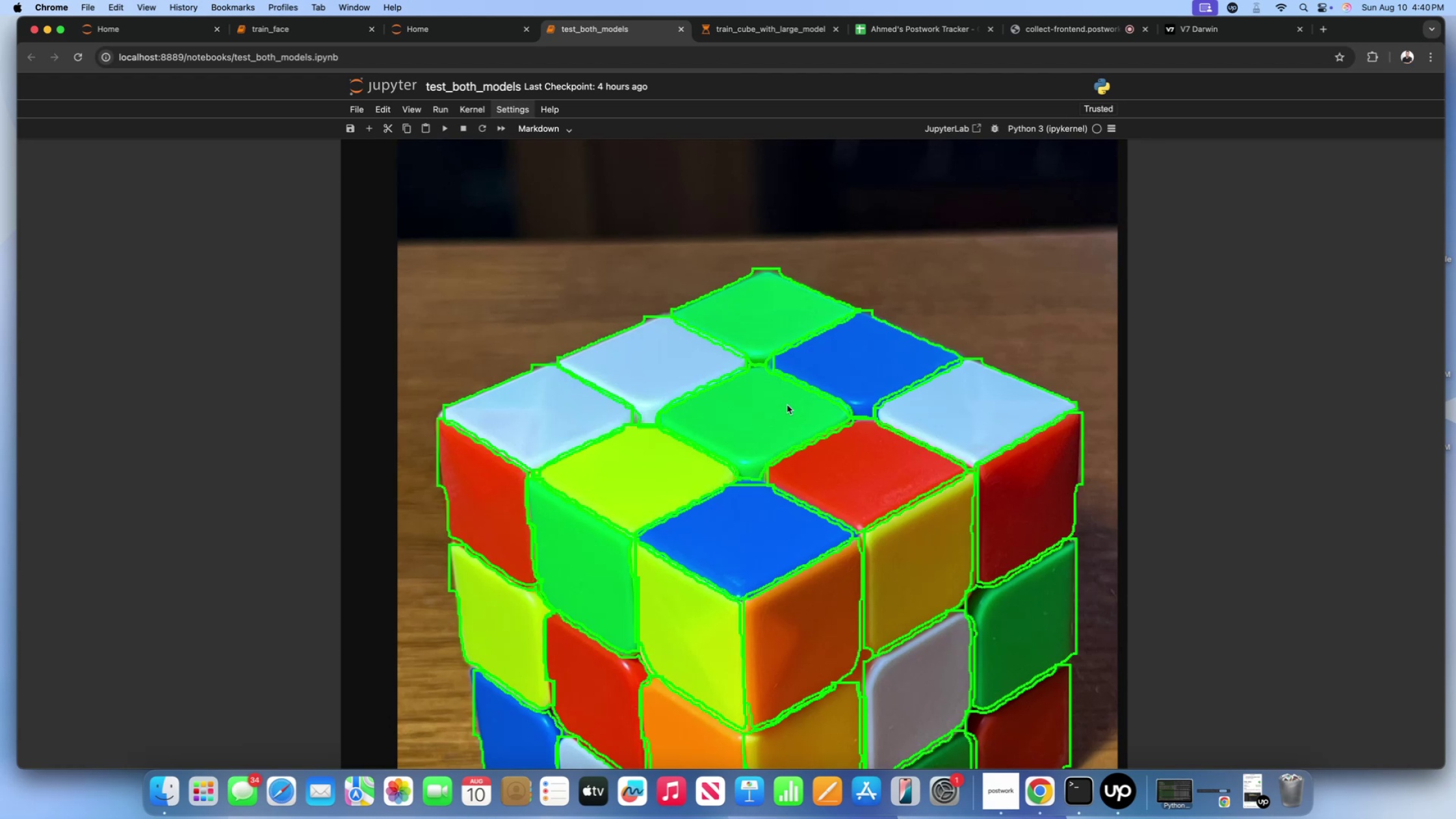 
scroll: coordinate [787, 405], scroll_direction: down, amount: 18.0
 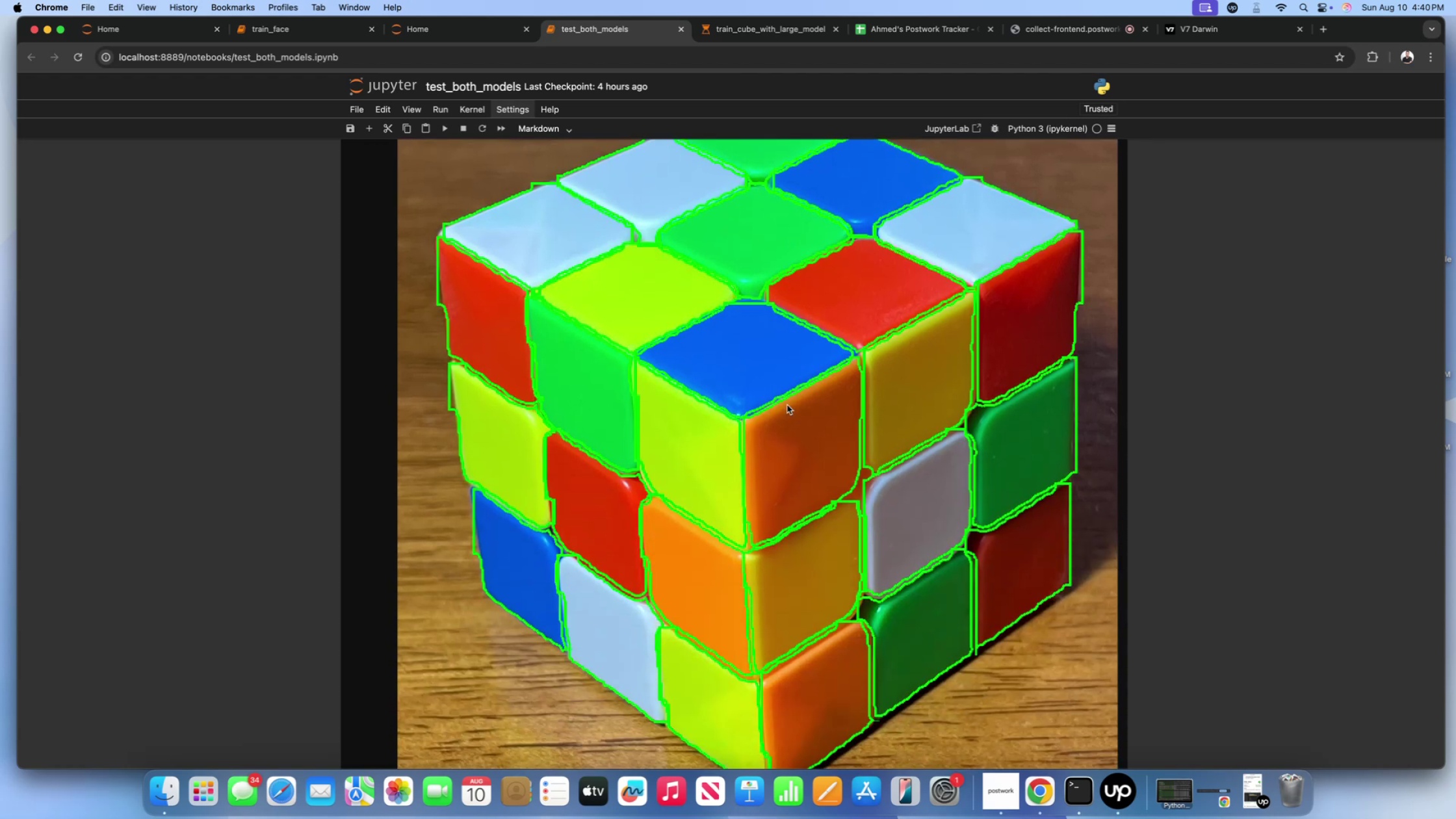 
scroll: coordinate [787, 405], scroll_direction: up, amount: 348.0
 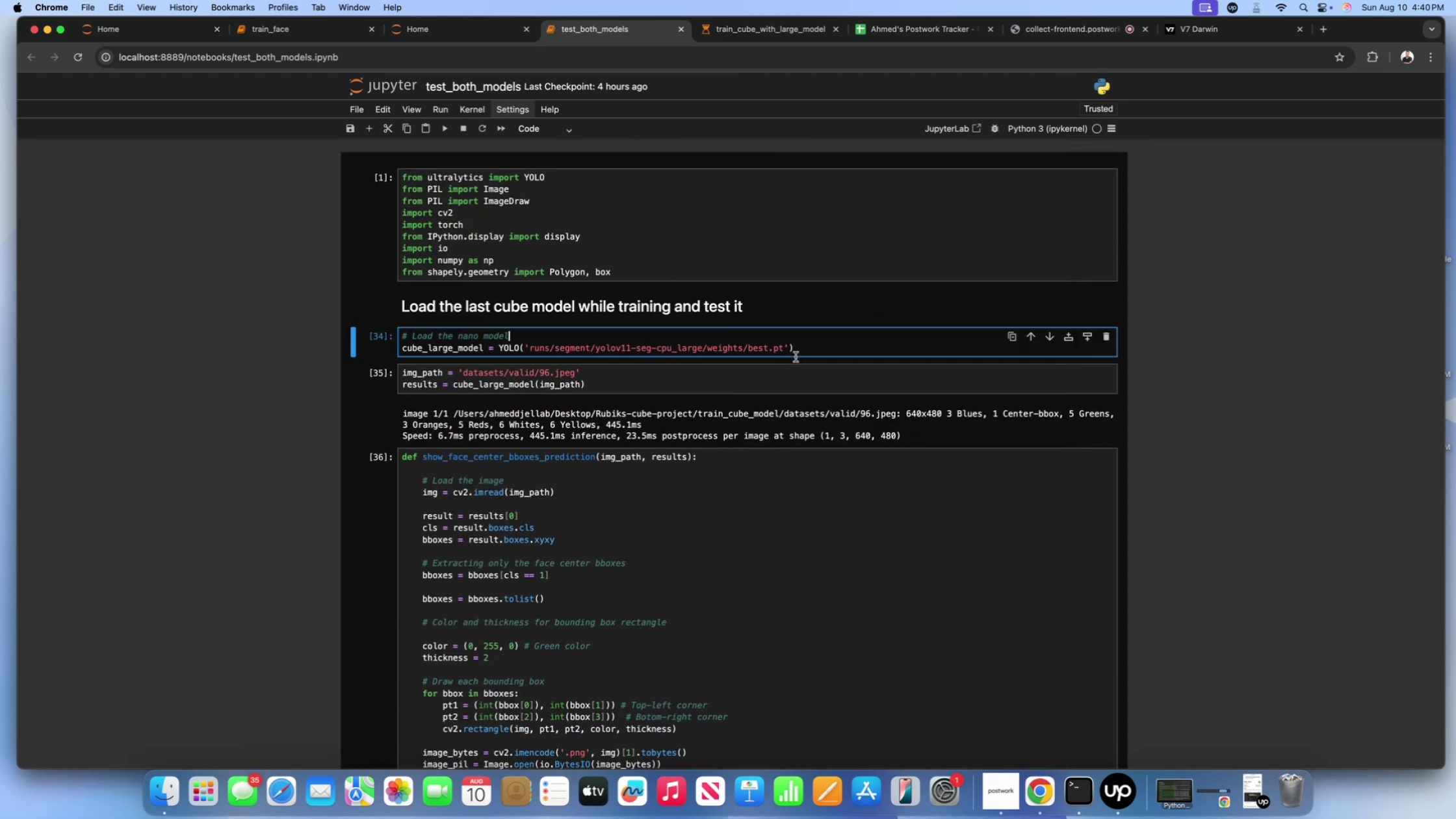 
double_click([814, 341])
 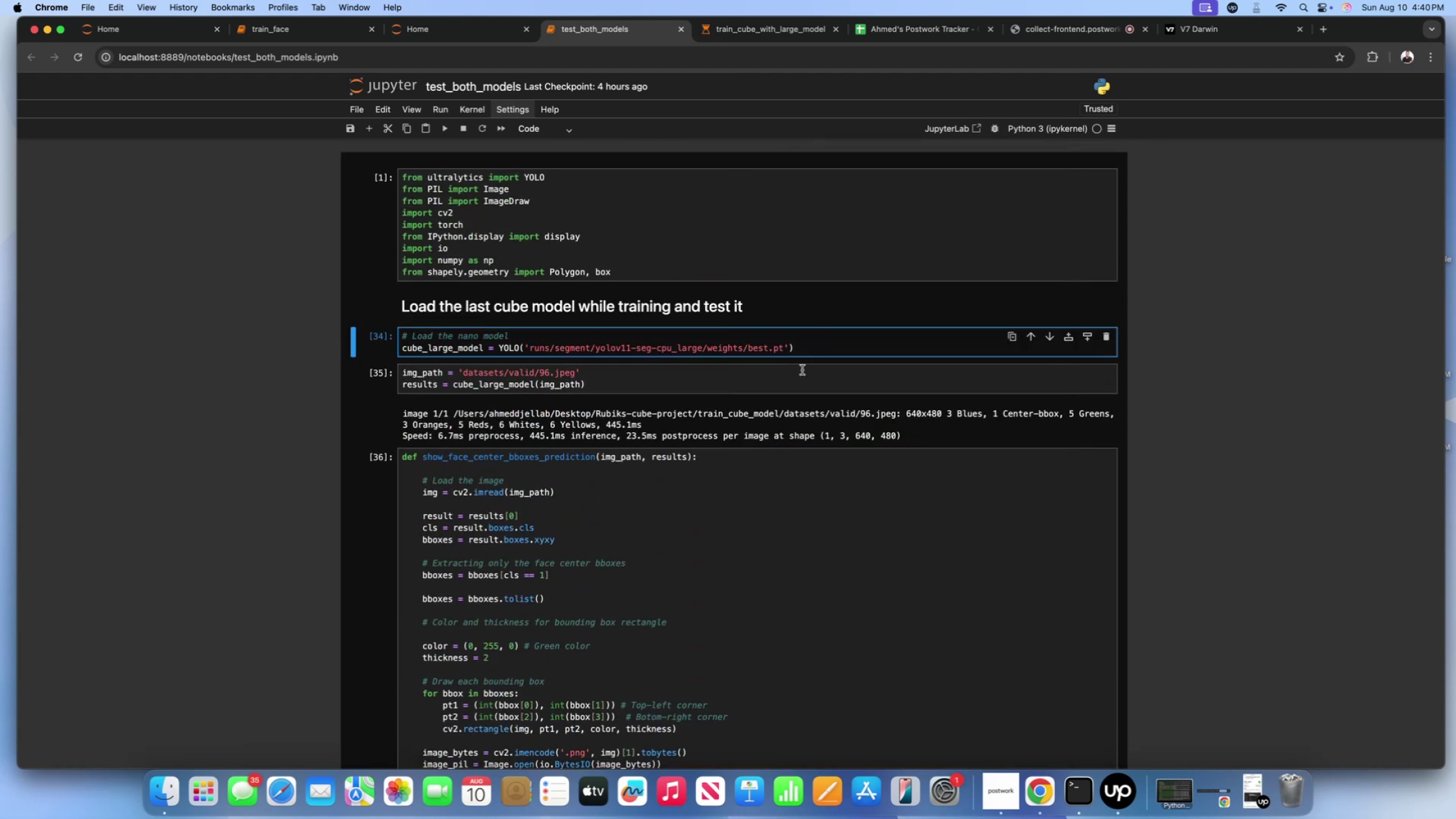 
triple_click([802, 370])
 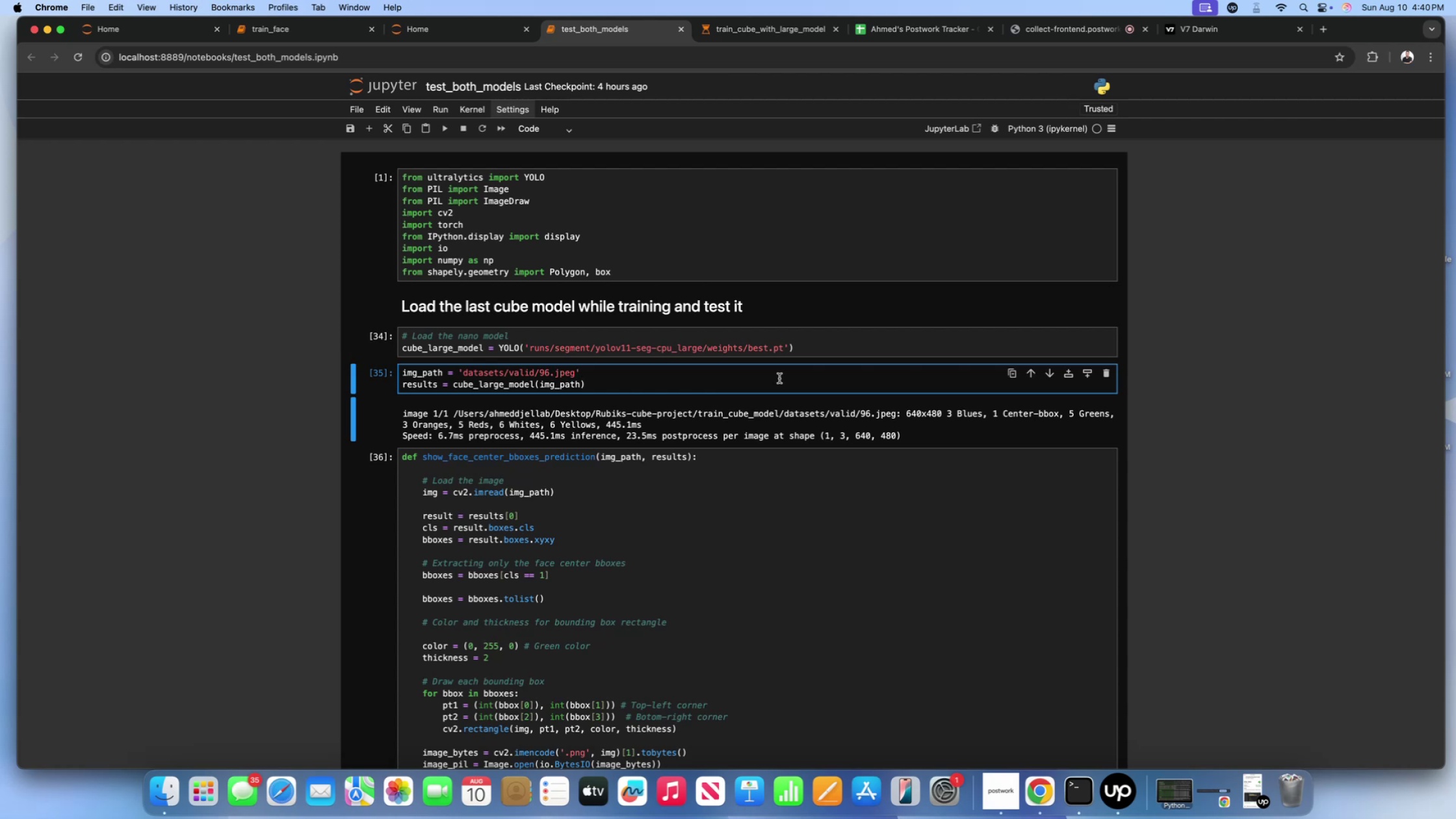 
wait(5.97)
 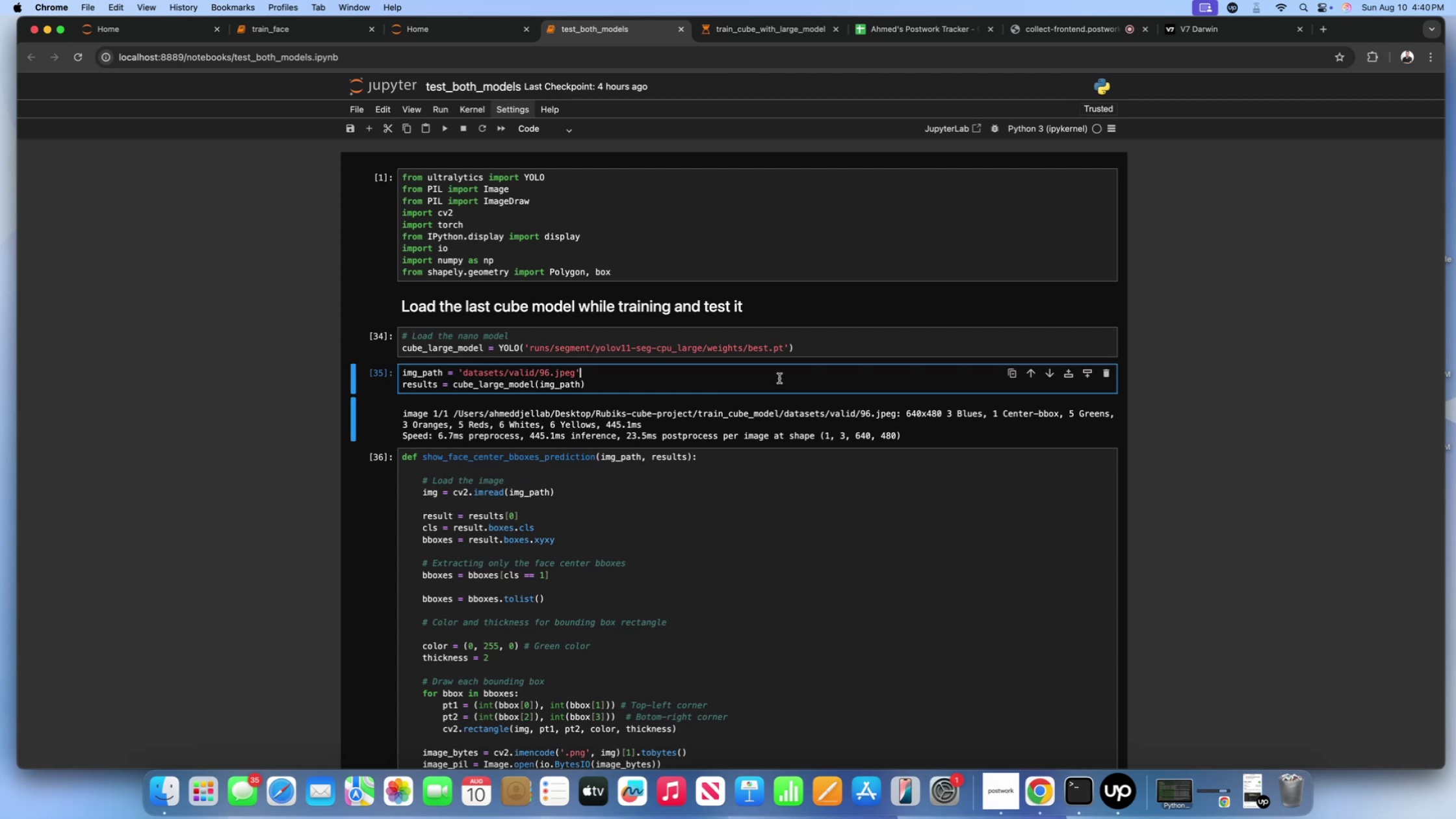 
double_click([842, 334])
 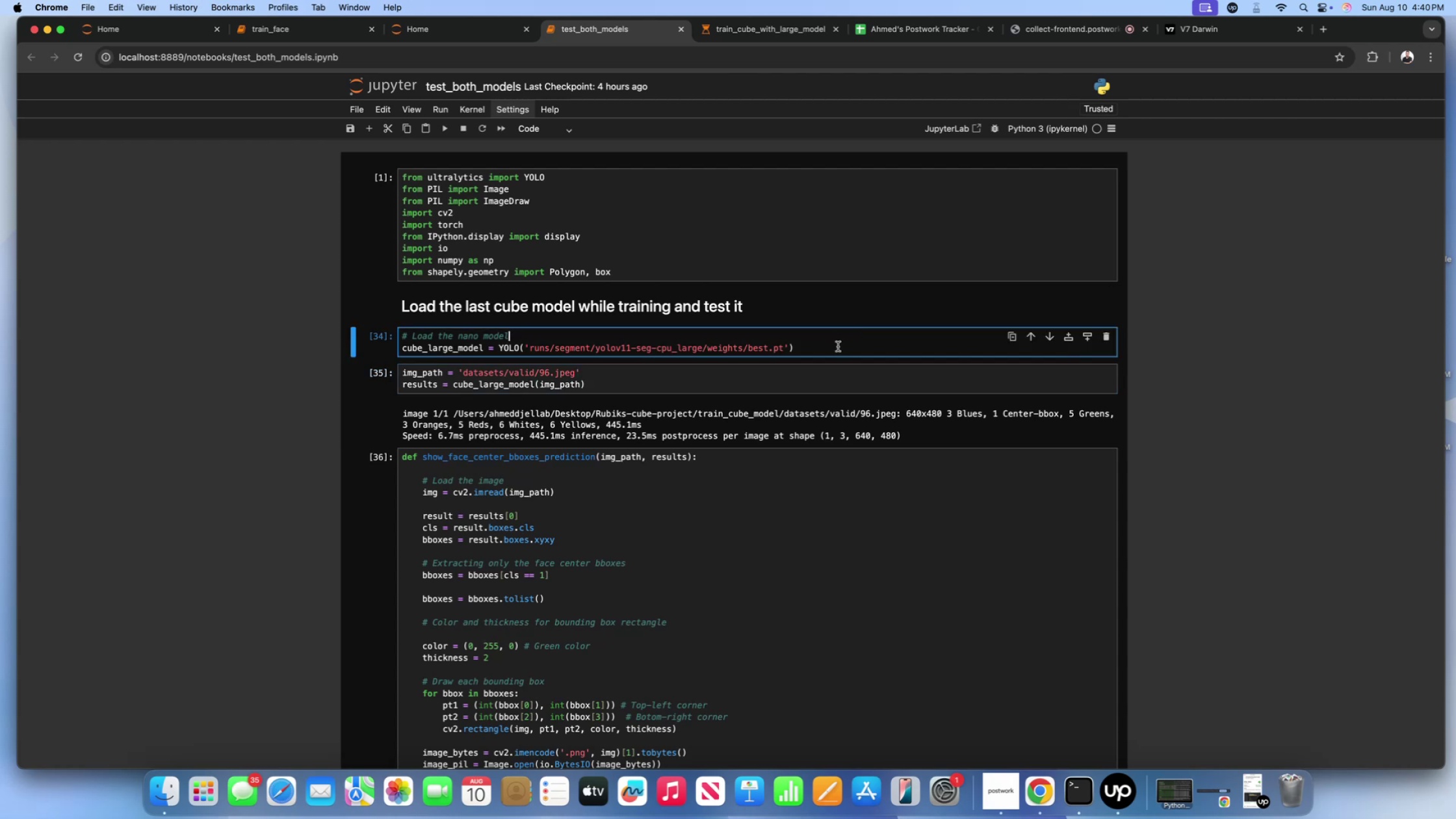 
triple_click([838, 346])
 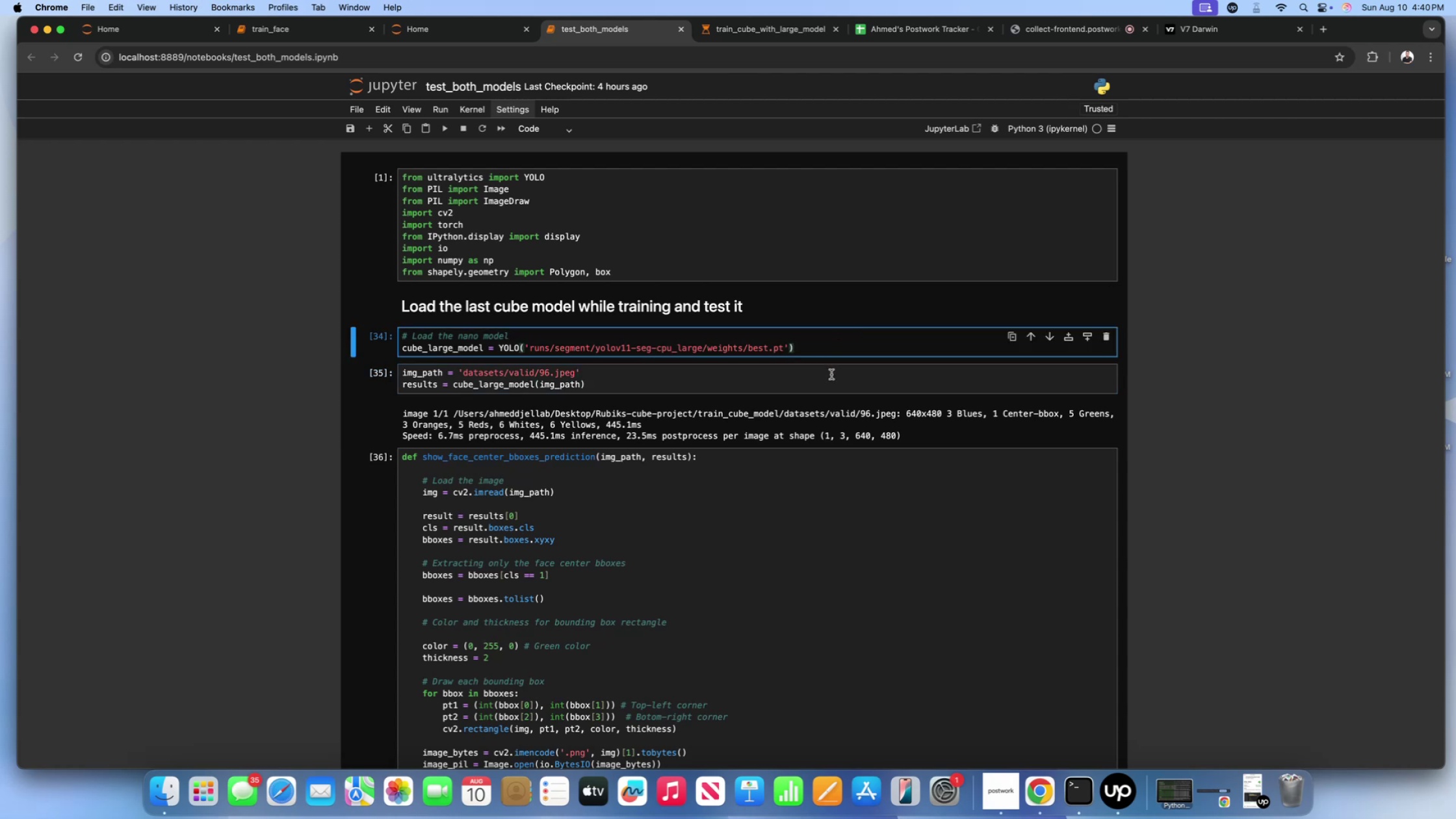 
left_click([831, 374])
 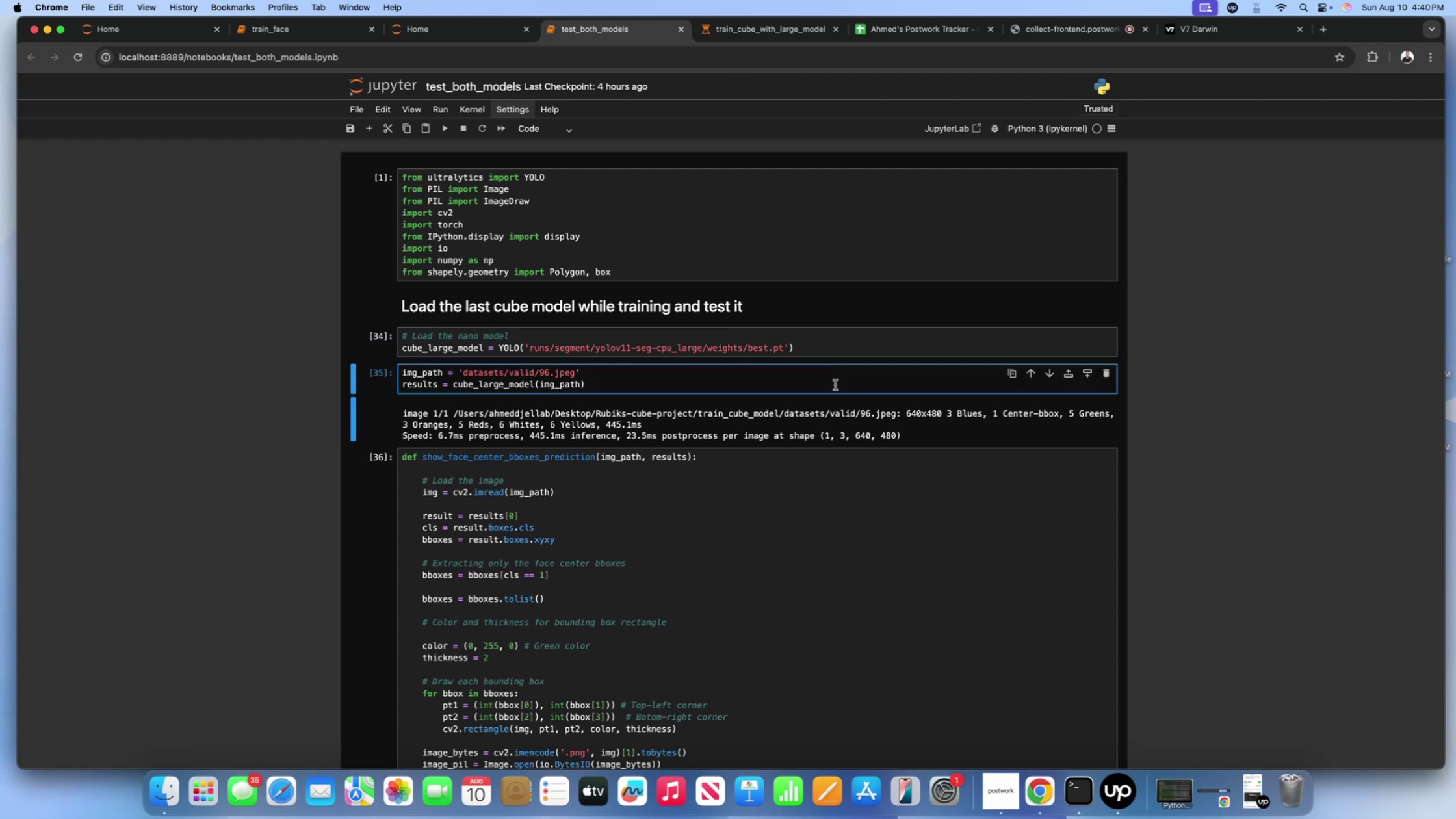 
left_click([835, 385])
 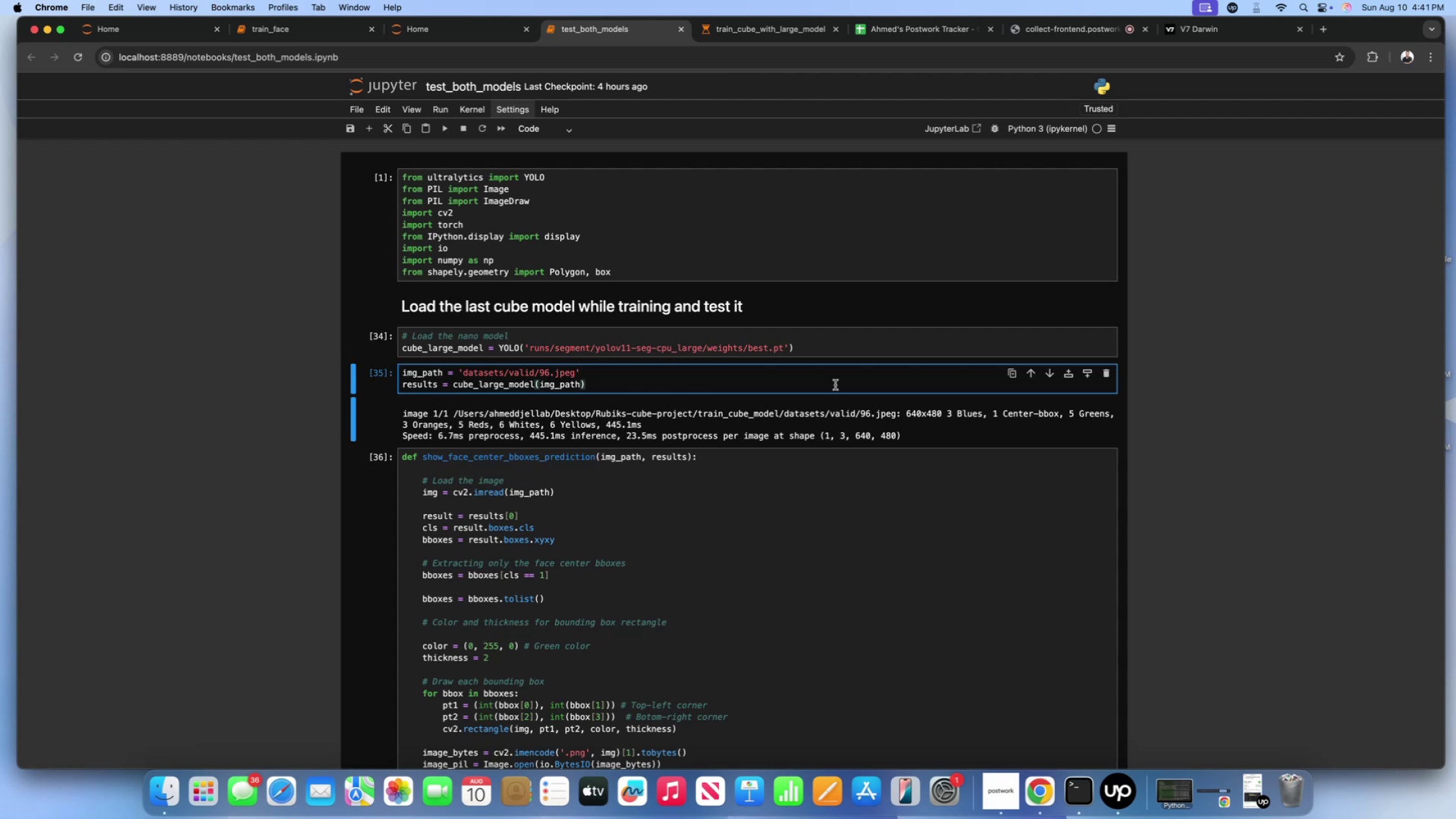 
wait(42.78)
 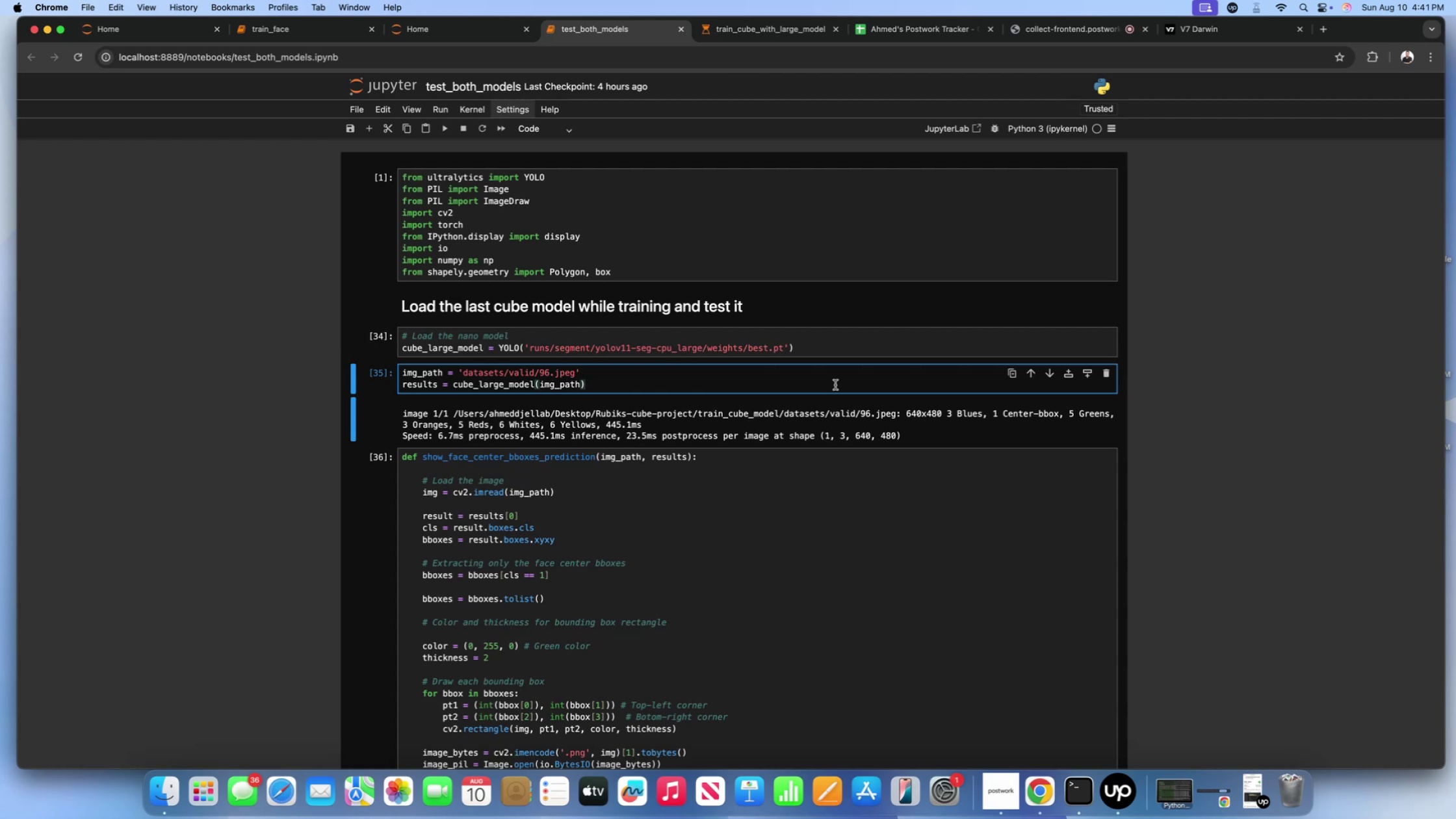 
left_click([824, 352])
 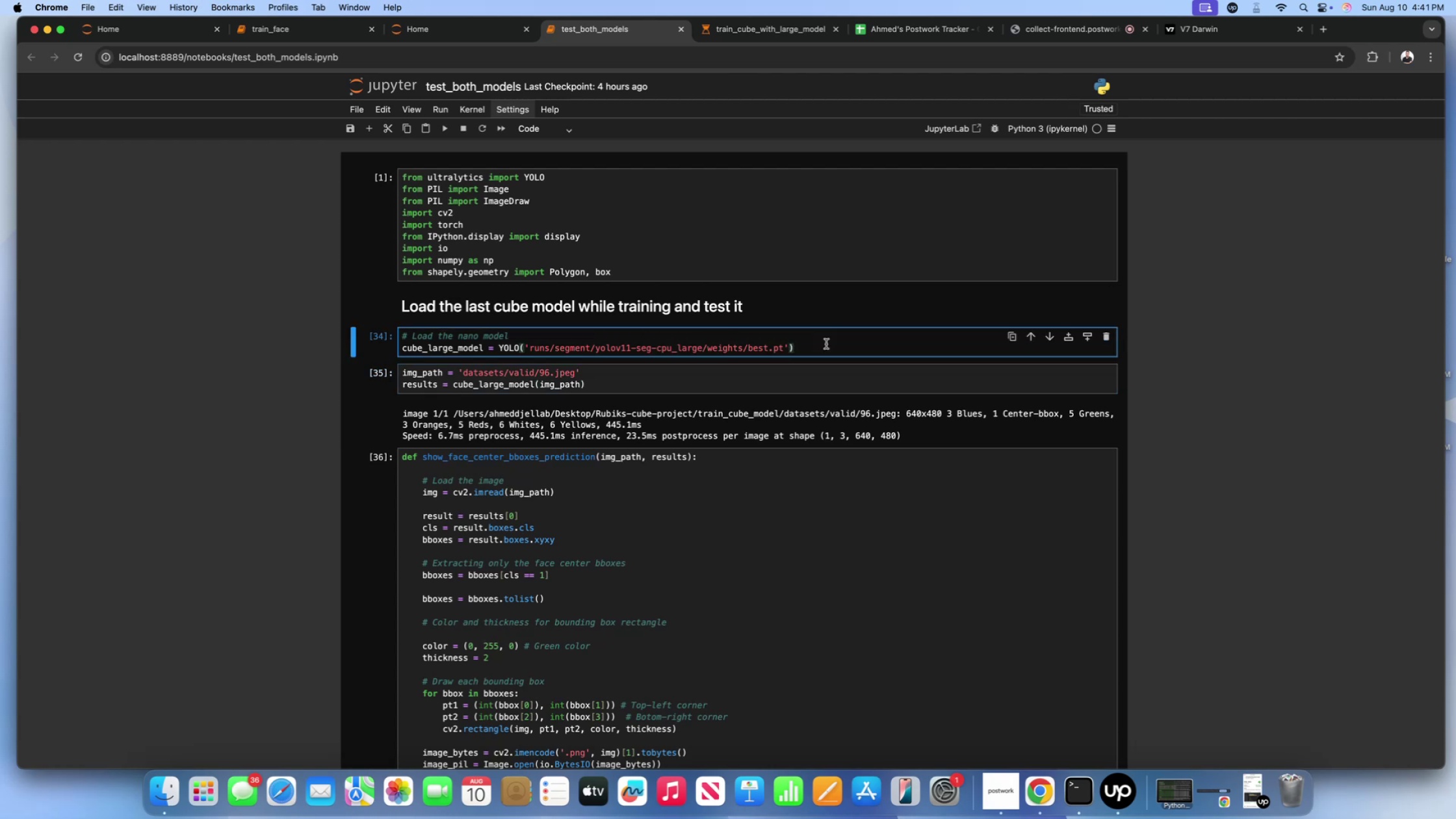 
scroll: coordinate [1100, 348], scroll_direction: up, amount: 69.0
 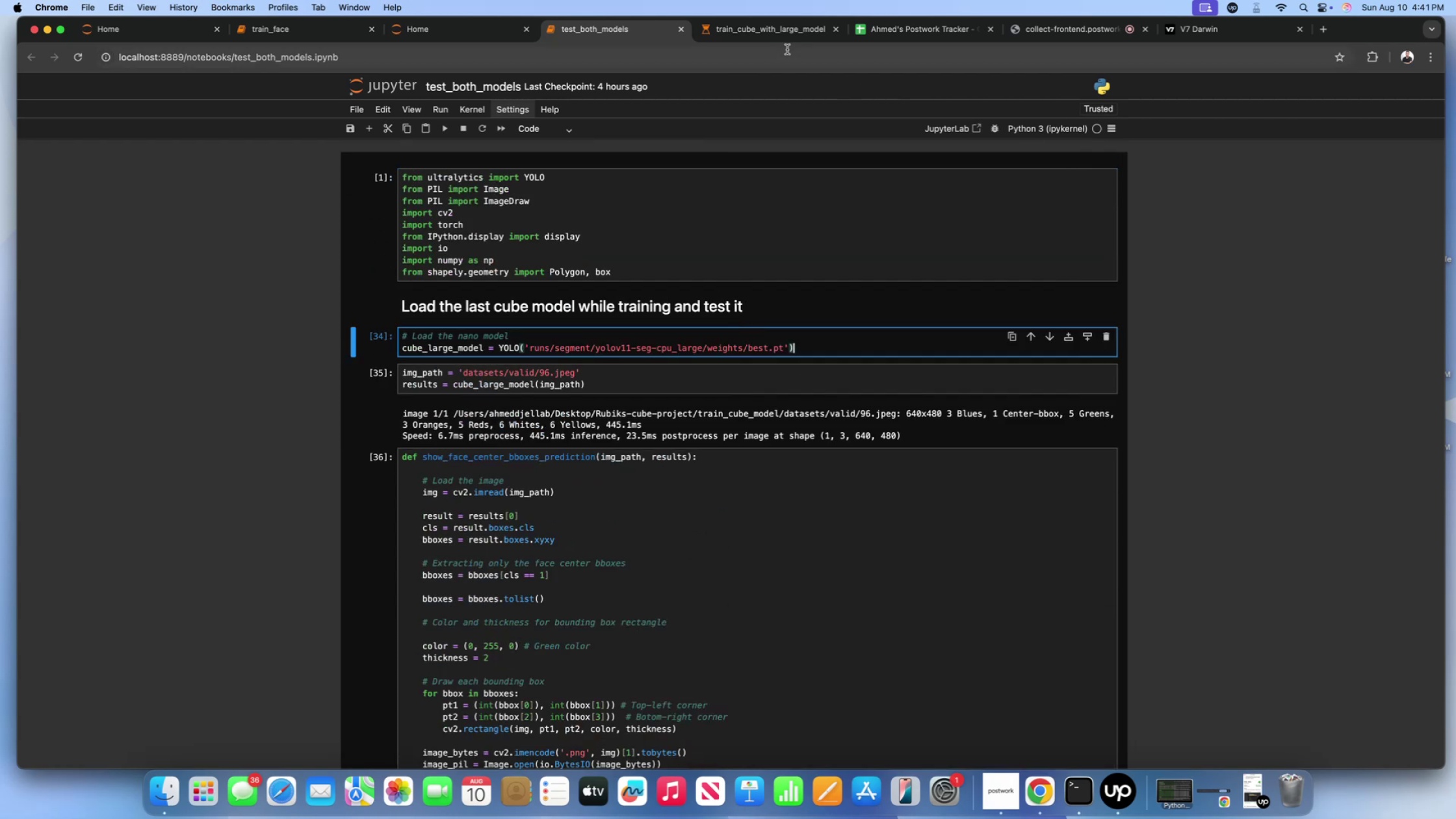 
left_click([782, 36])
 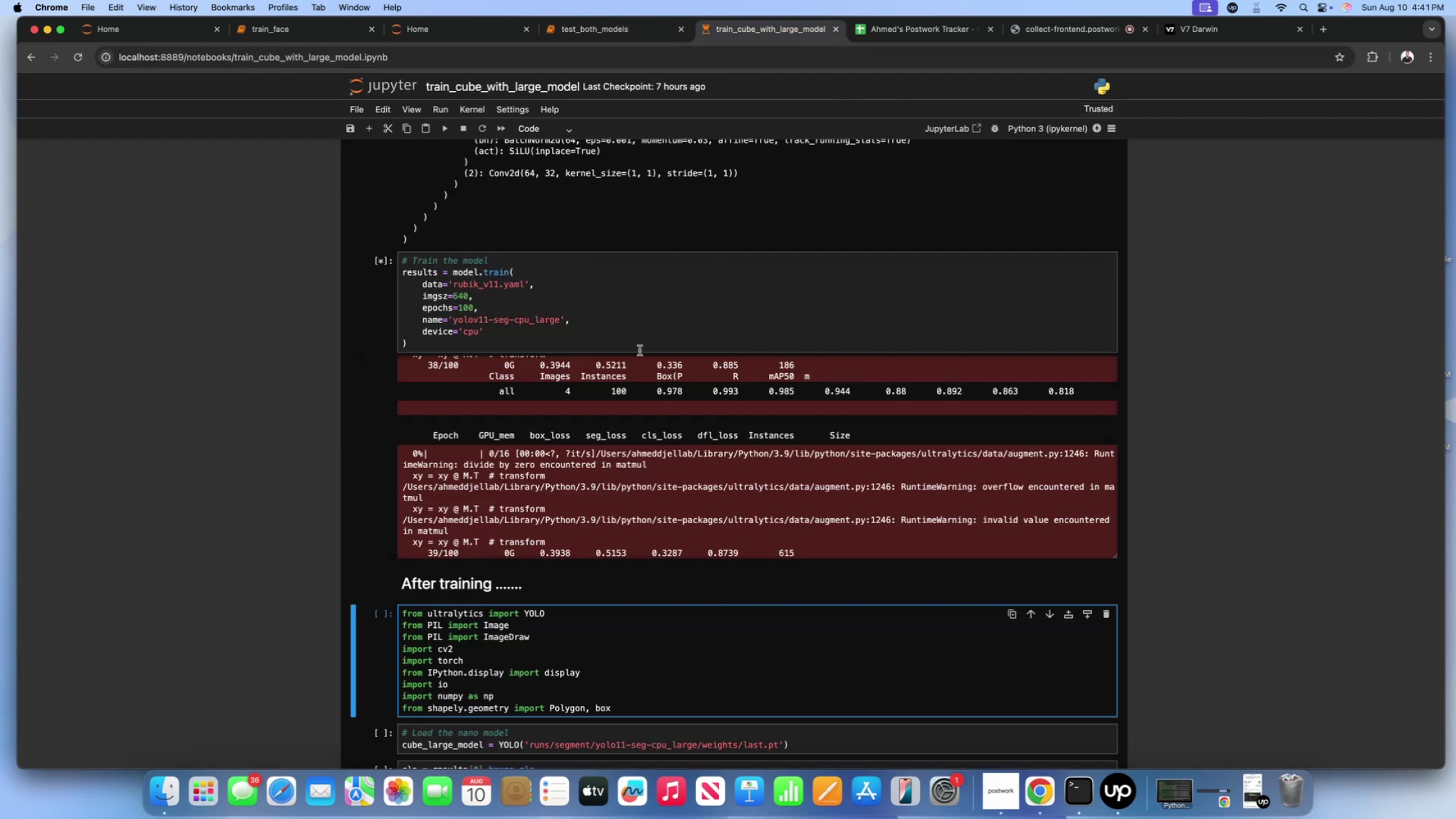 
scroll: coordinate [236, 378], scroll_direction: down, amount: 51.0
 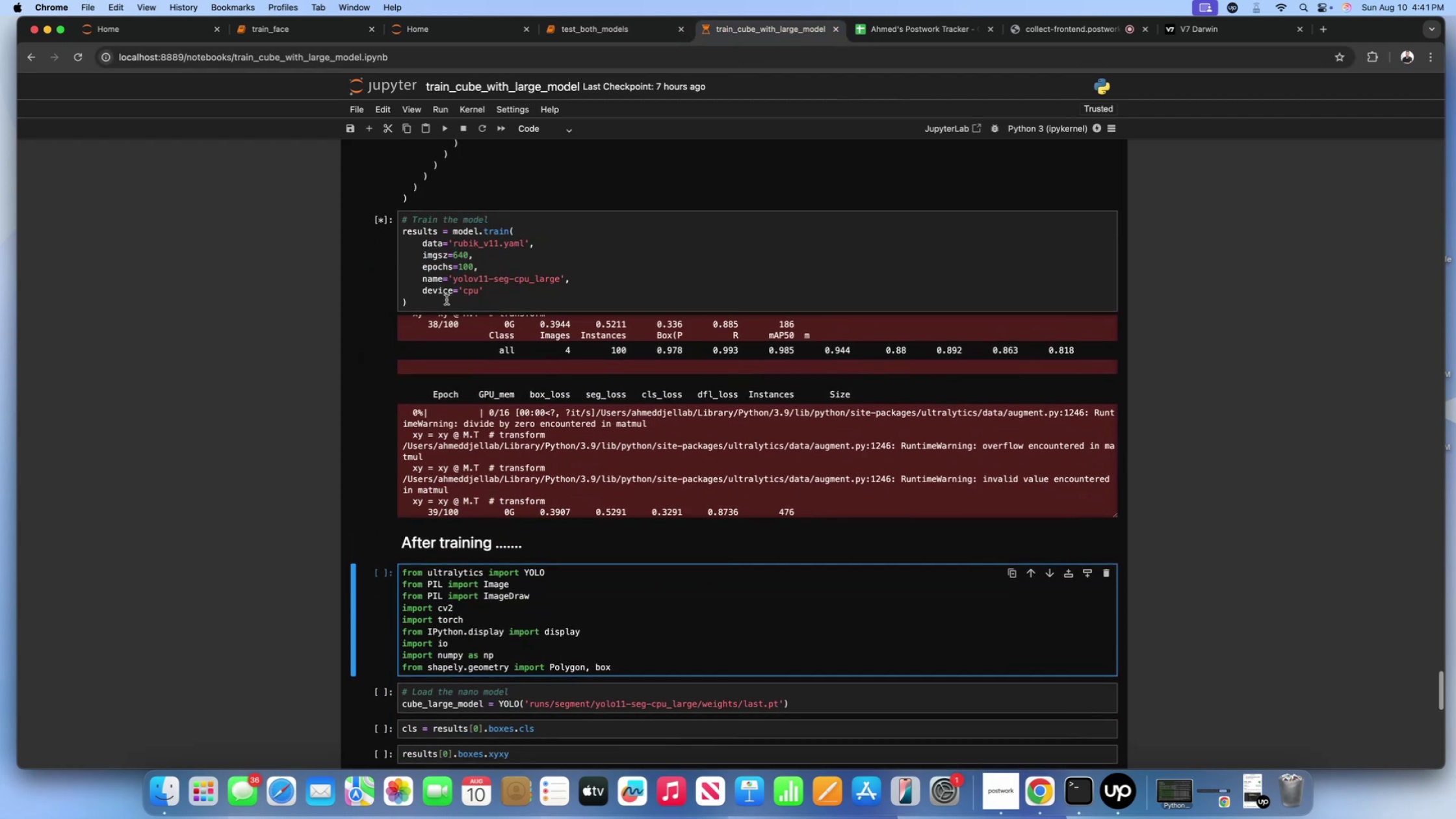 
left_click([451, 296])
 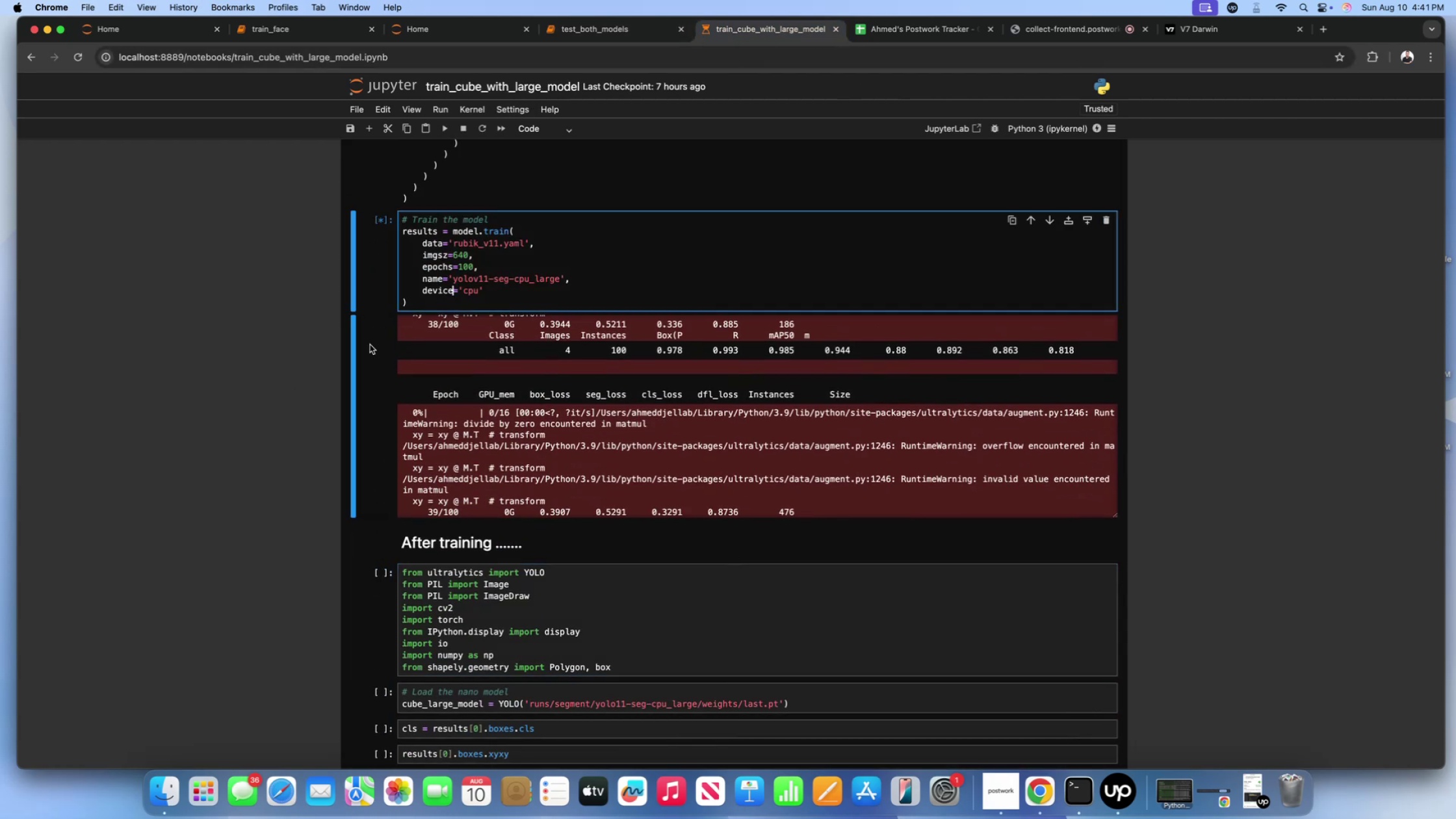 
scroll: coordinate [358, 349], scroll_direction: down, amount: 24.0
 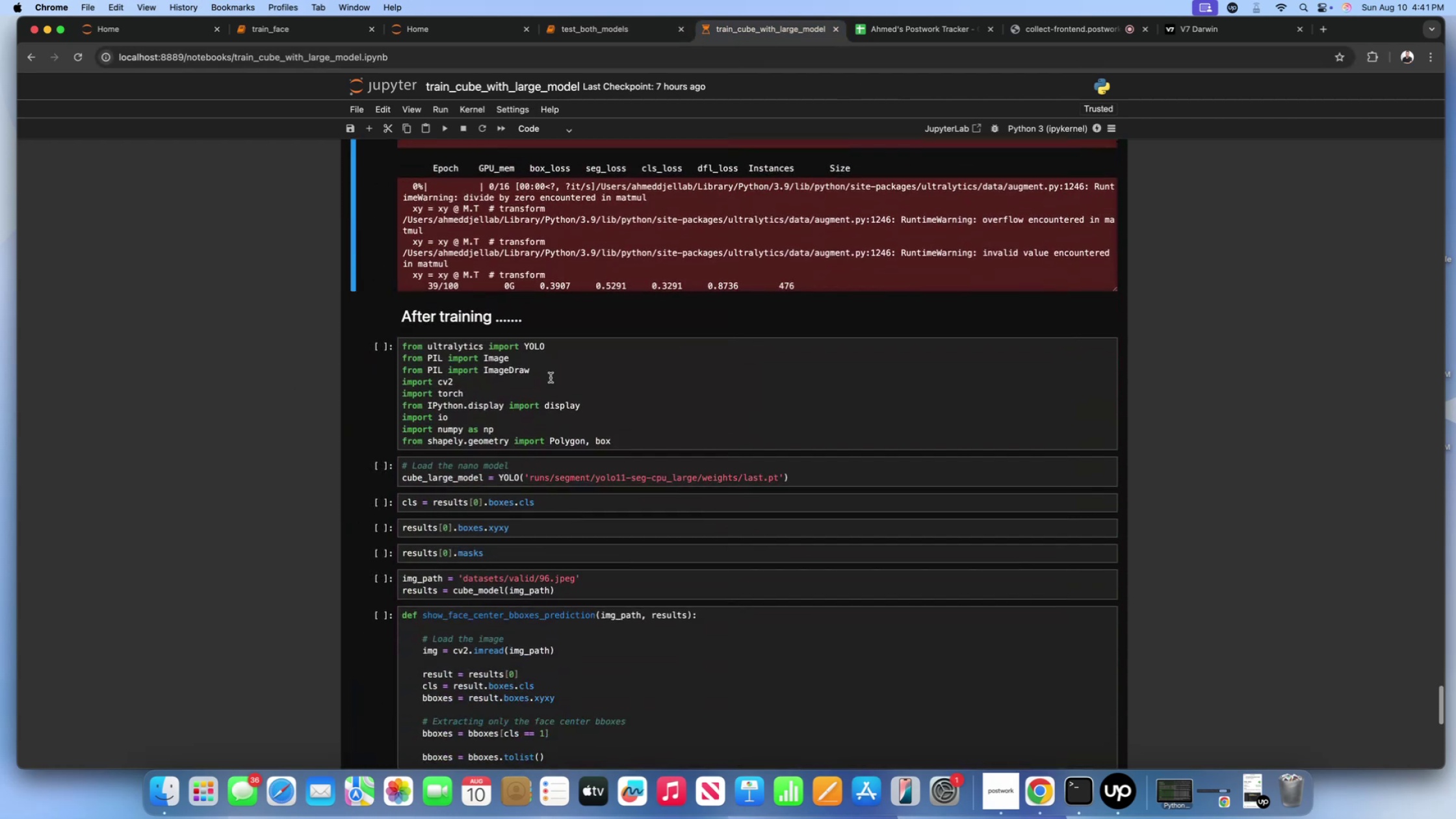 
left_click([564, 380])
 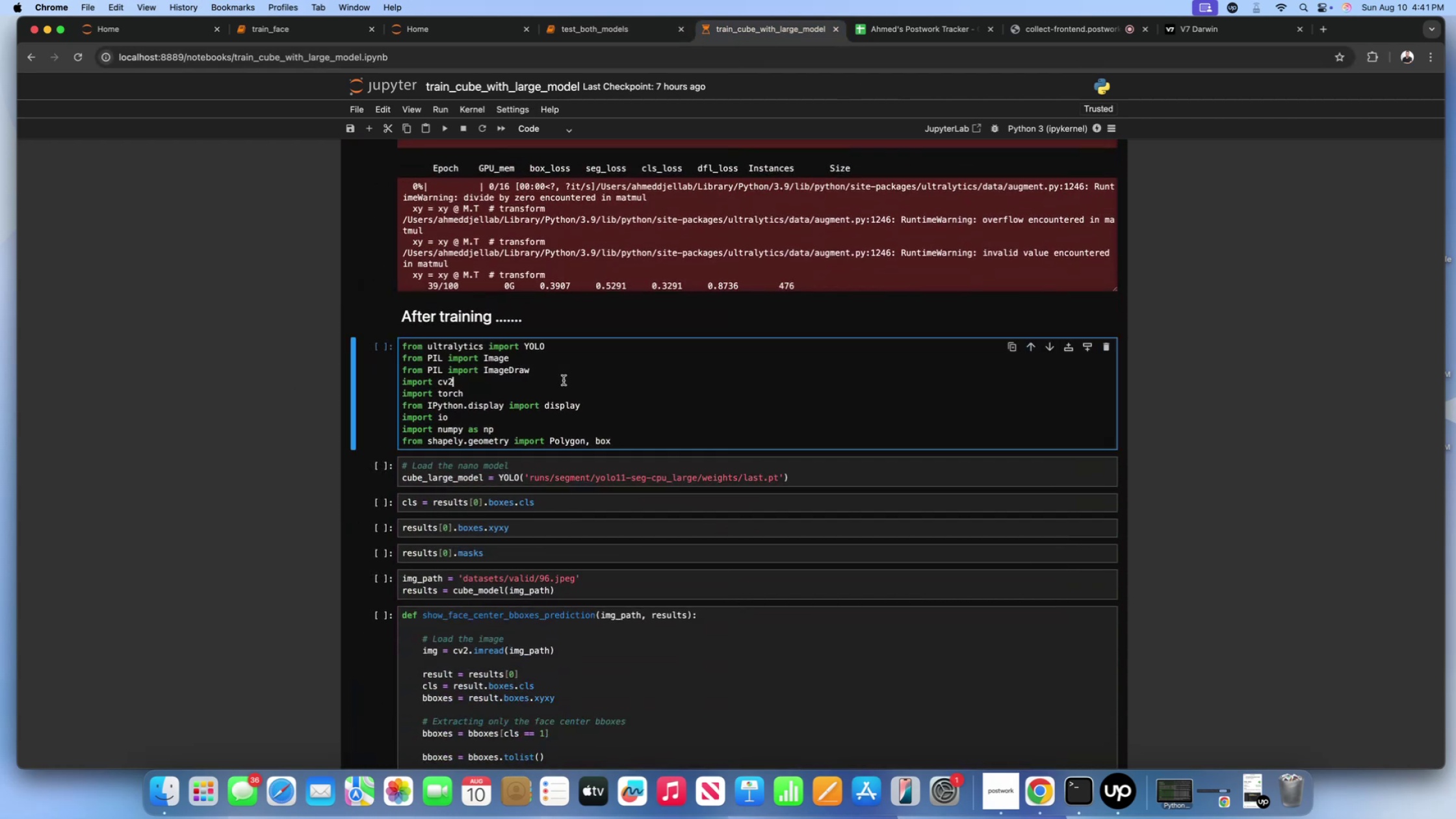 
scroll: coordinate [277, 372], scroll_direction: down, amount: 107.0
 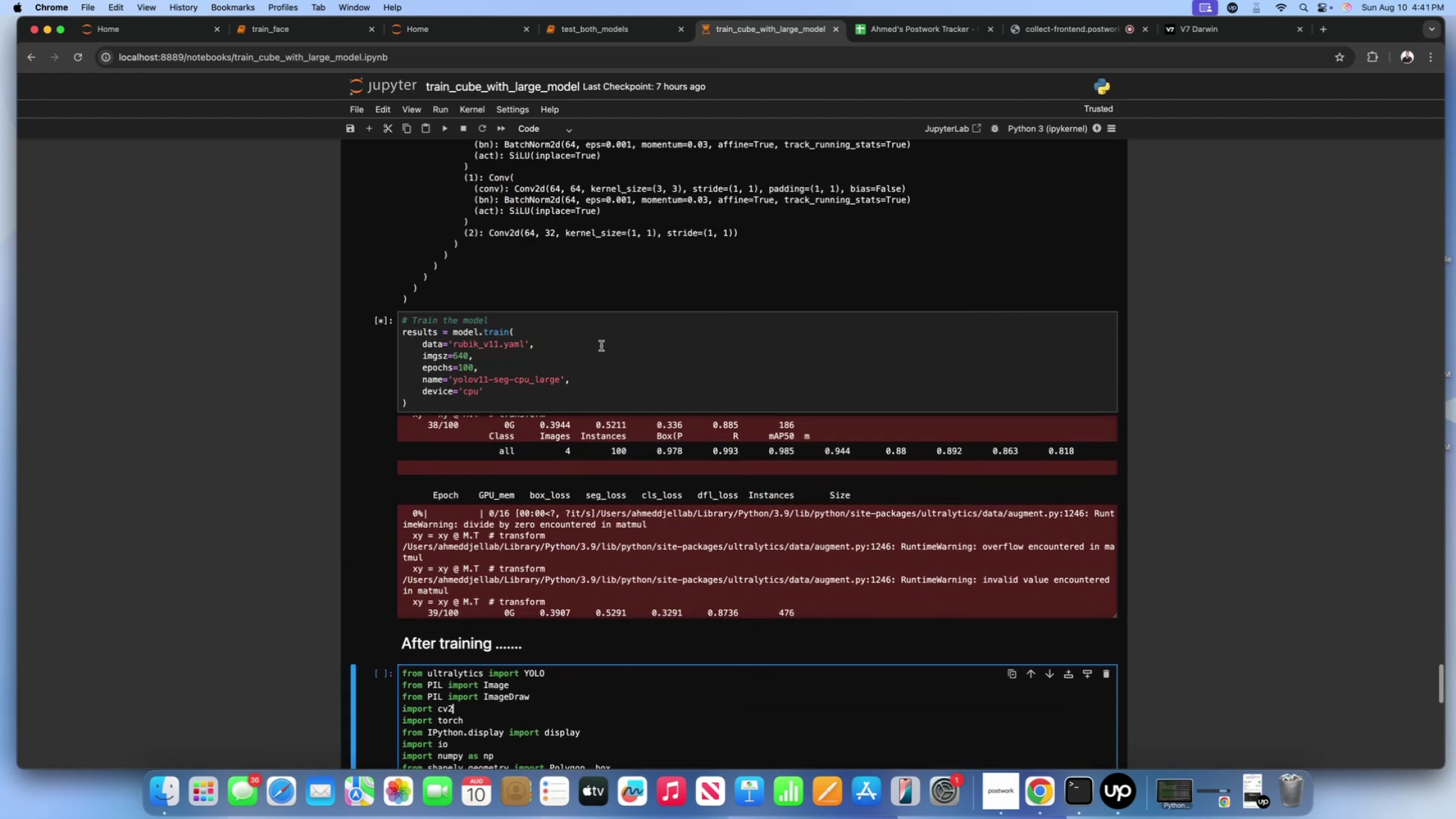 
left_click([601, 346])
 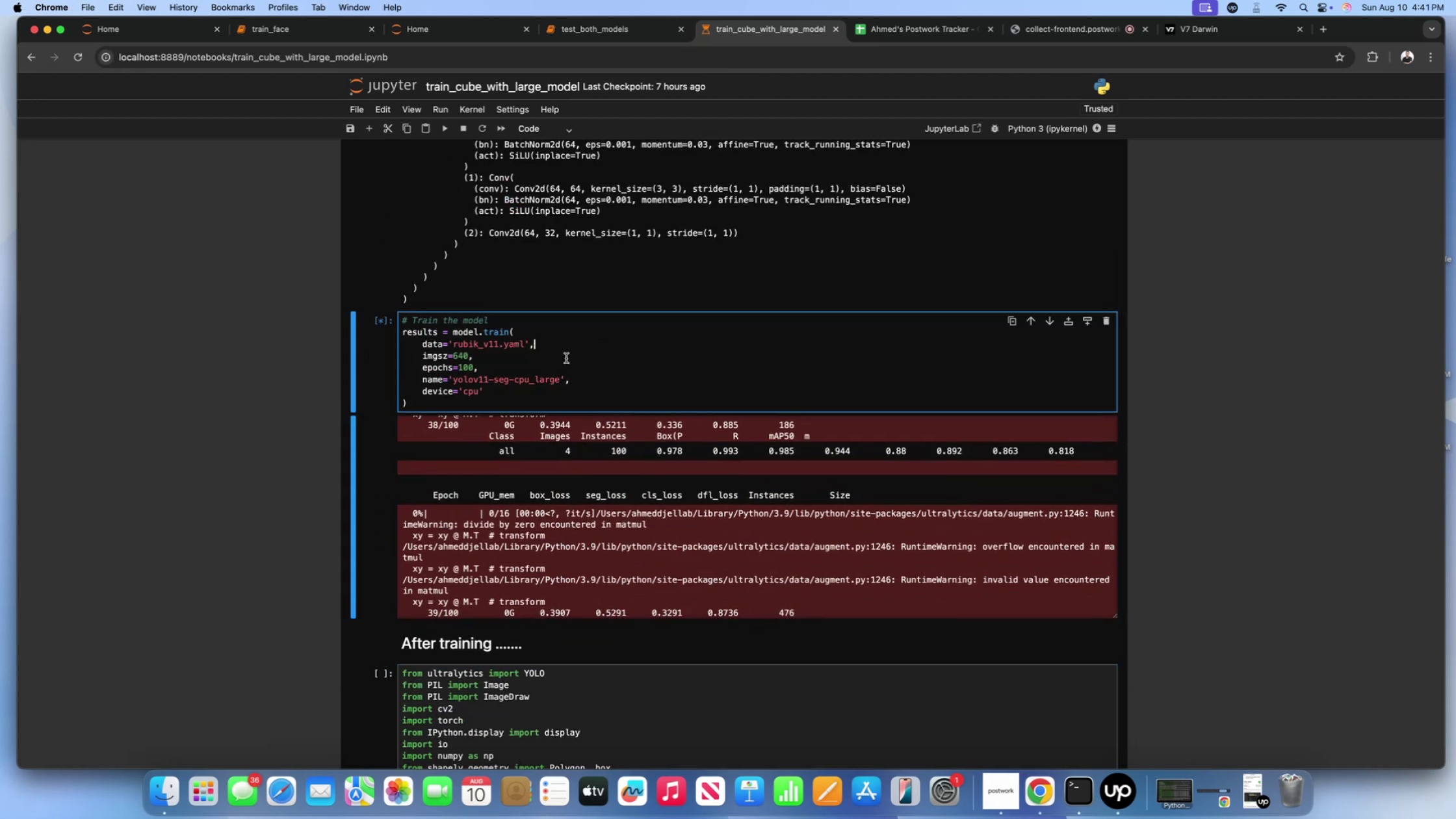 
scroll: coordinate [564, 358], scroll_direction: down, amount: 8.0
 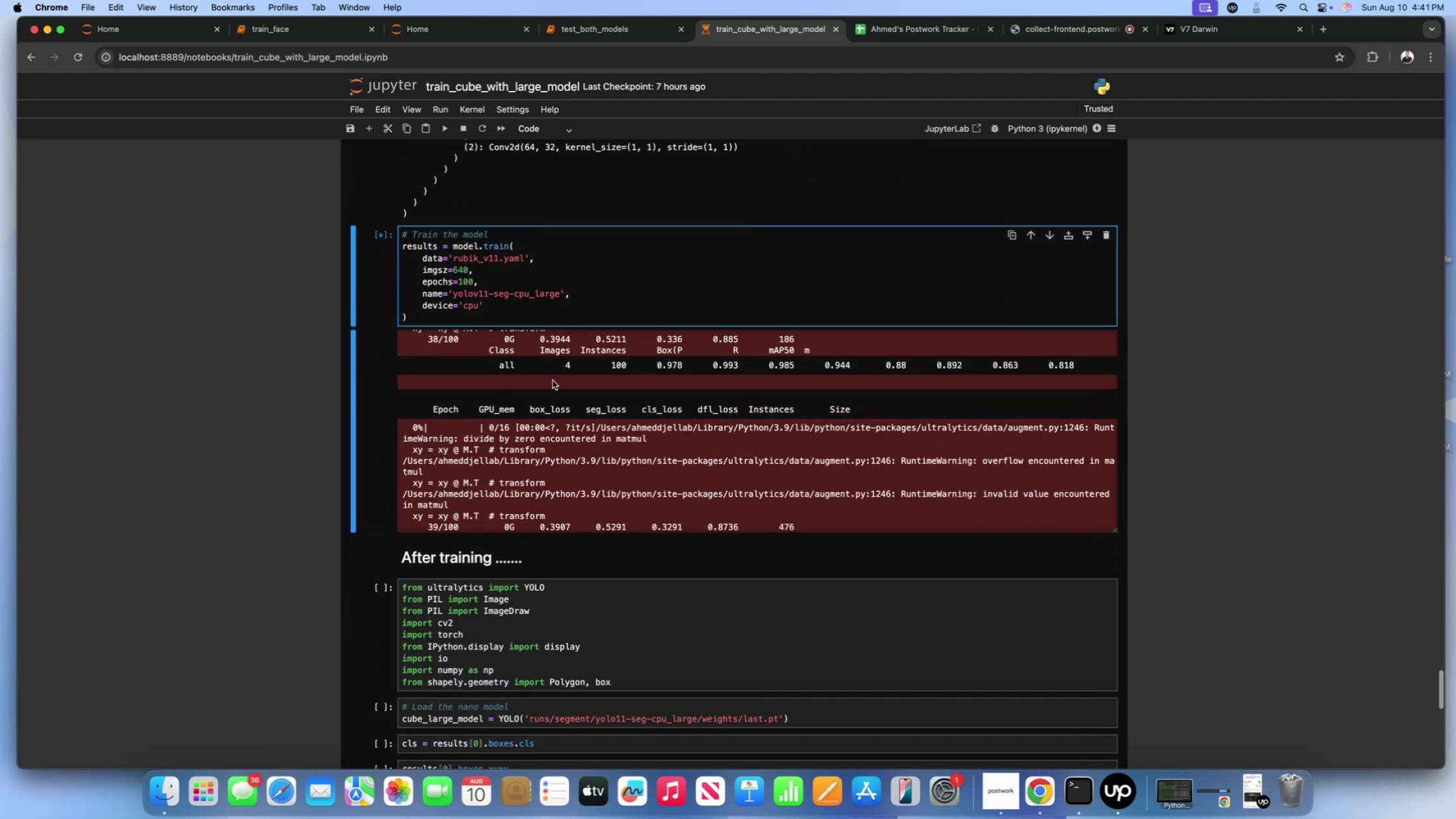 
left_click([552, 380])
 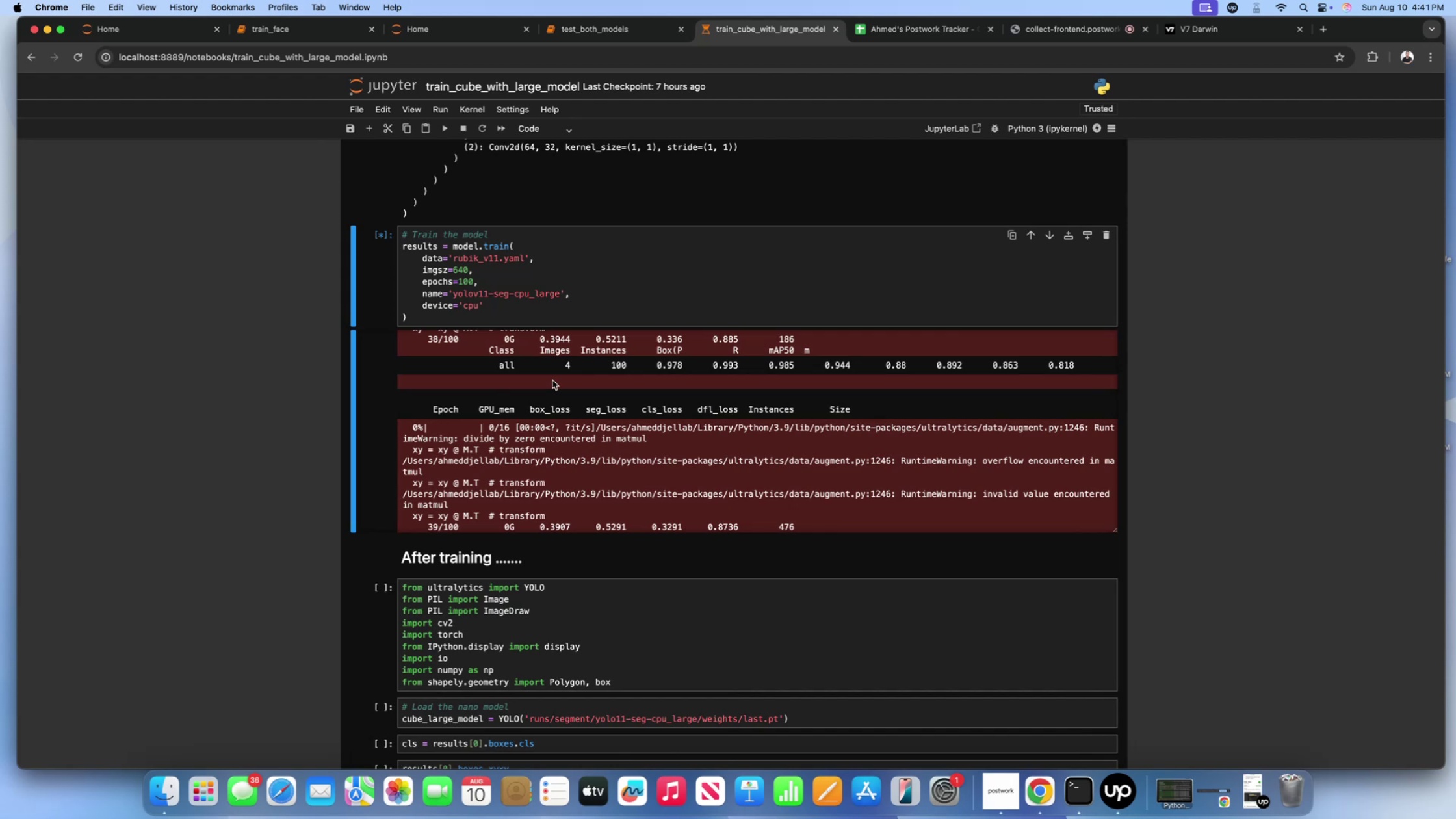 
wait(8.11)
 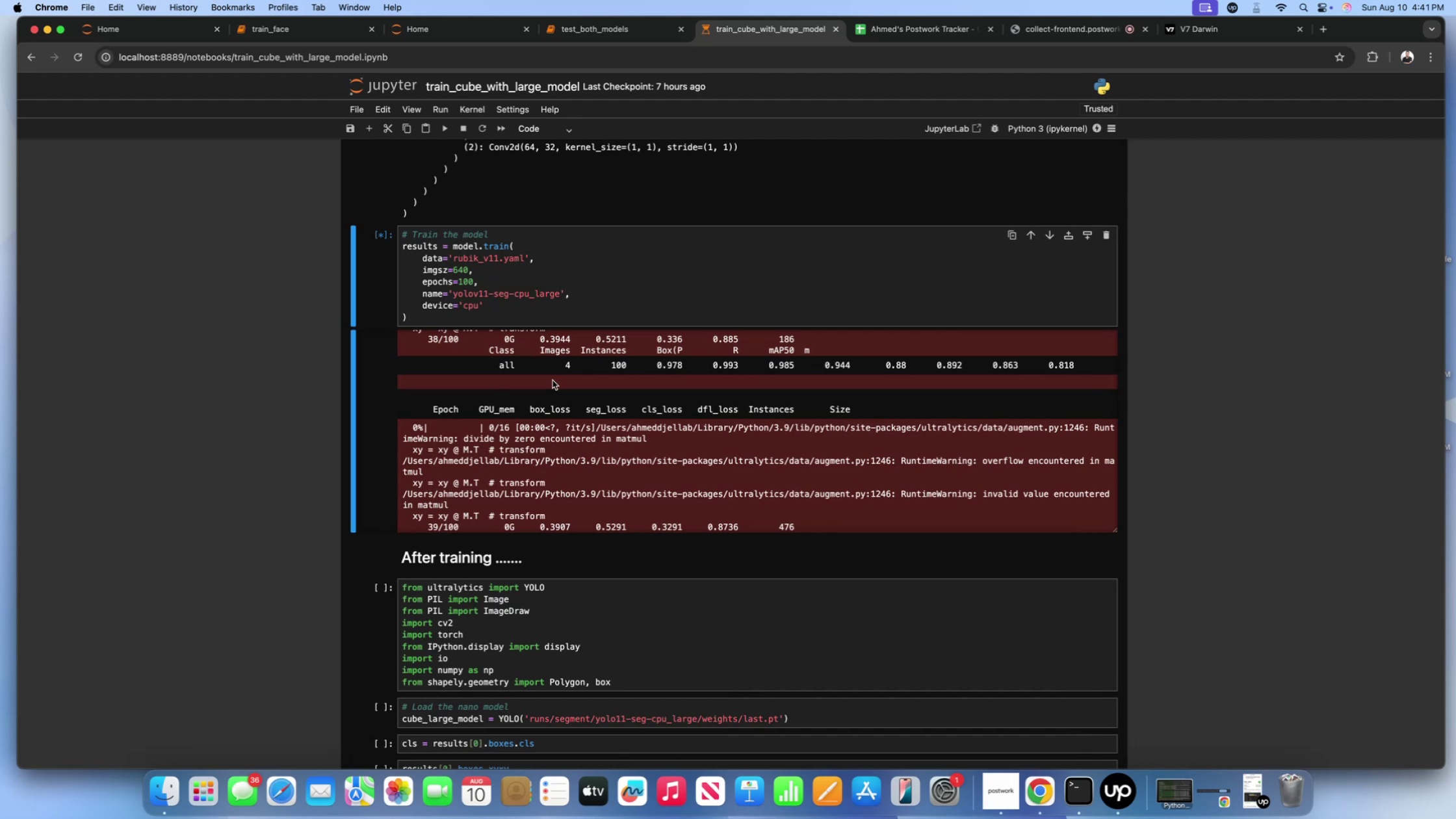 
left_click([608, 270])
 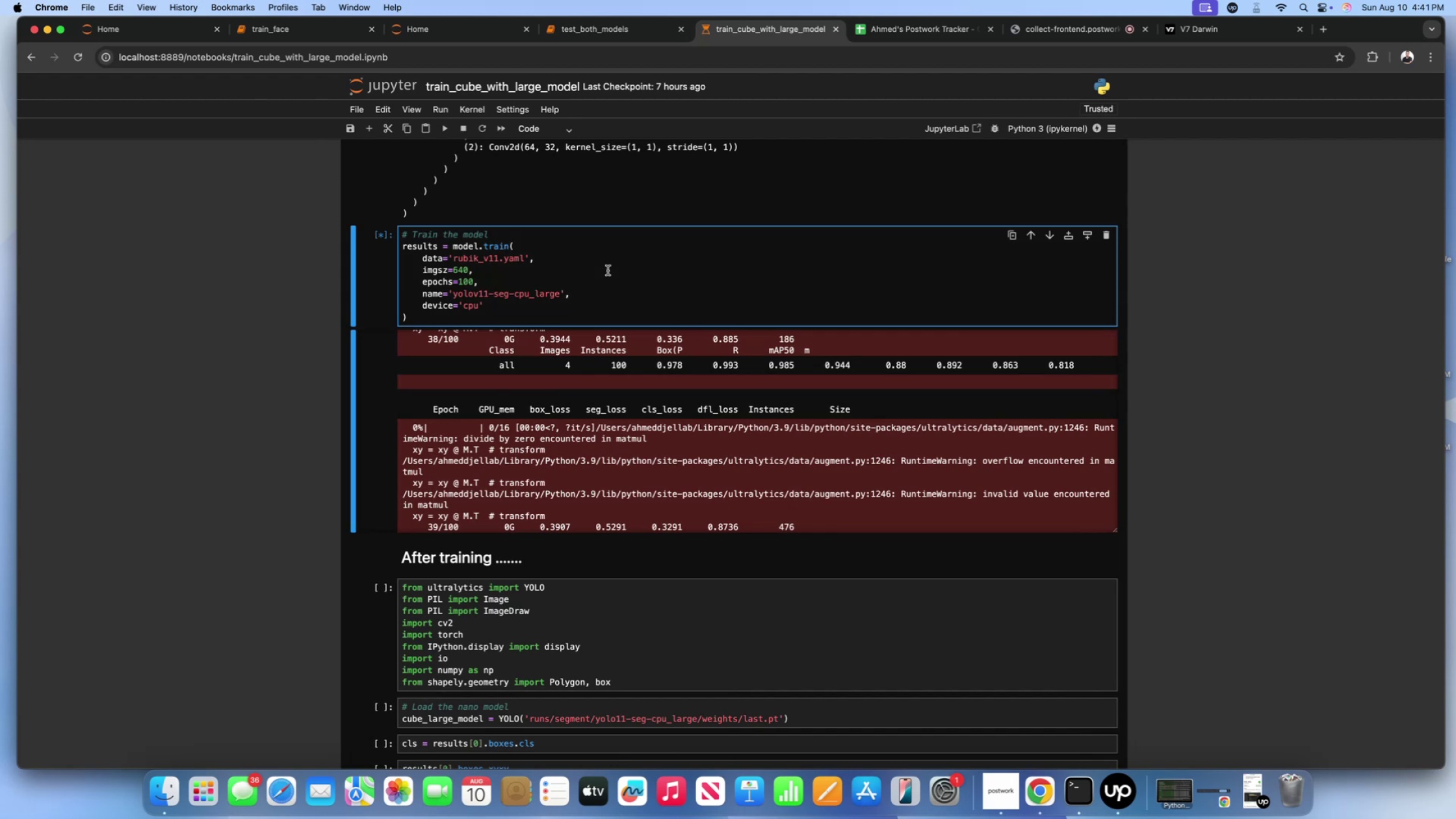 
wait(5.96)
 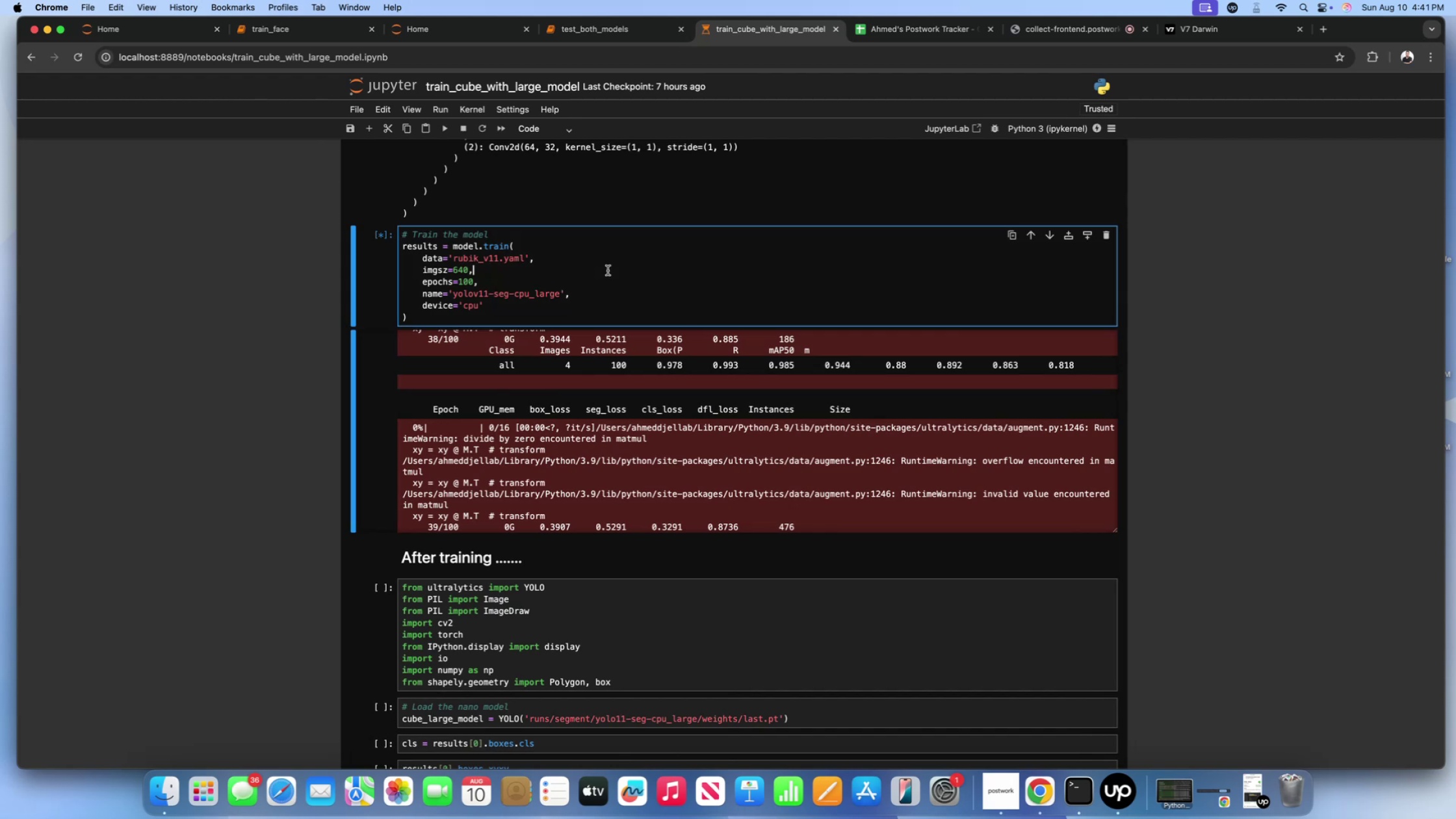 
scroll: coordinate [347, 314], scroll_direction: down, amount: 38.0
 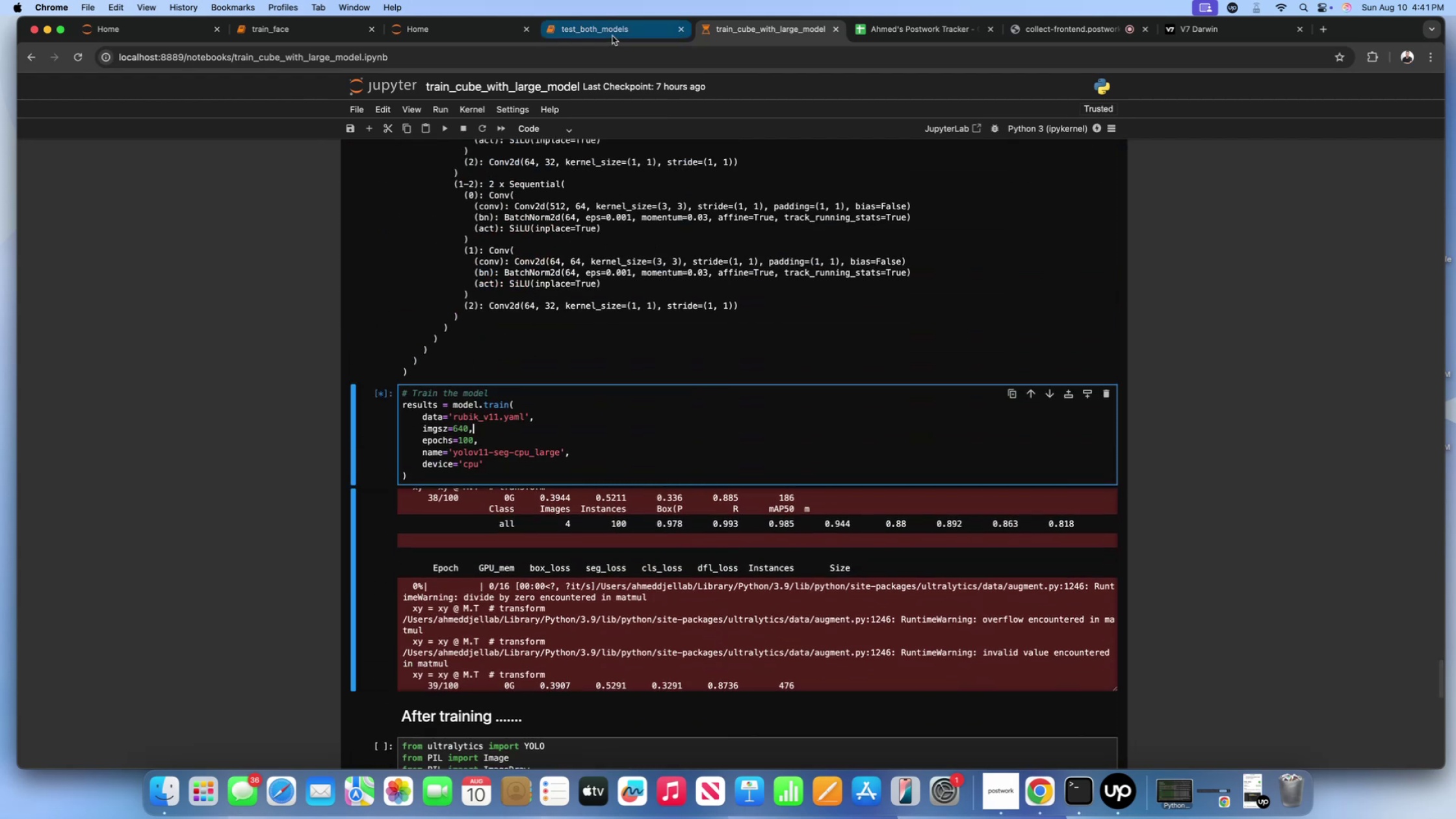 
left_click([612, 36])
 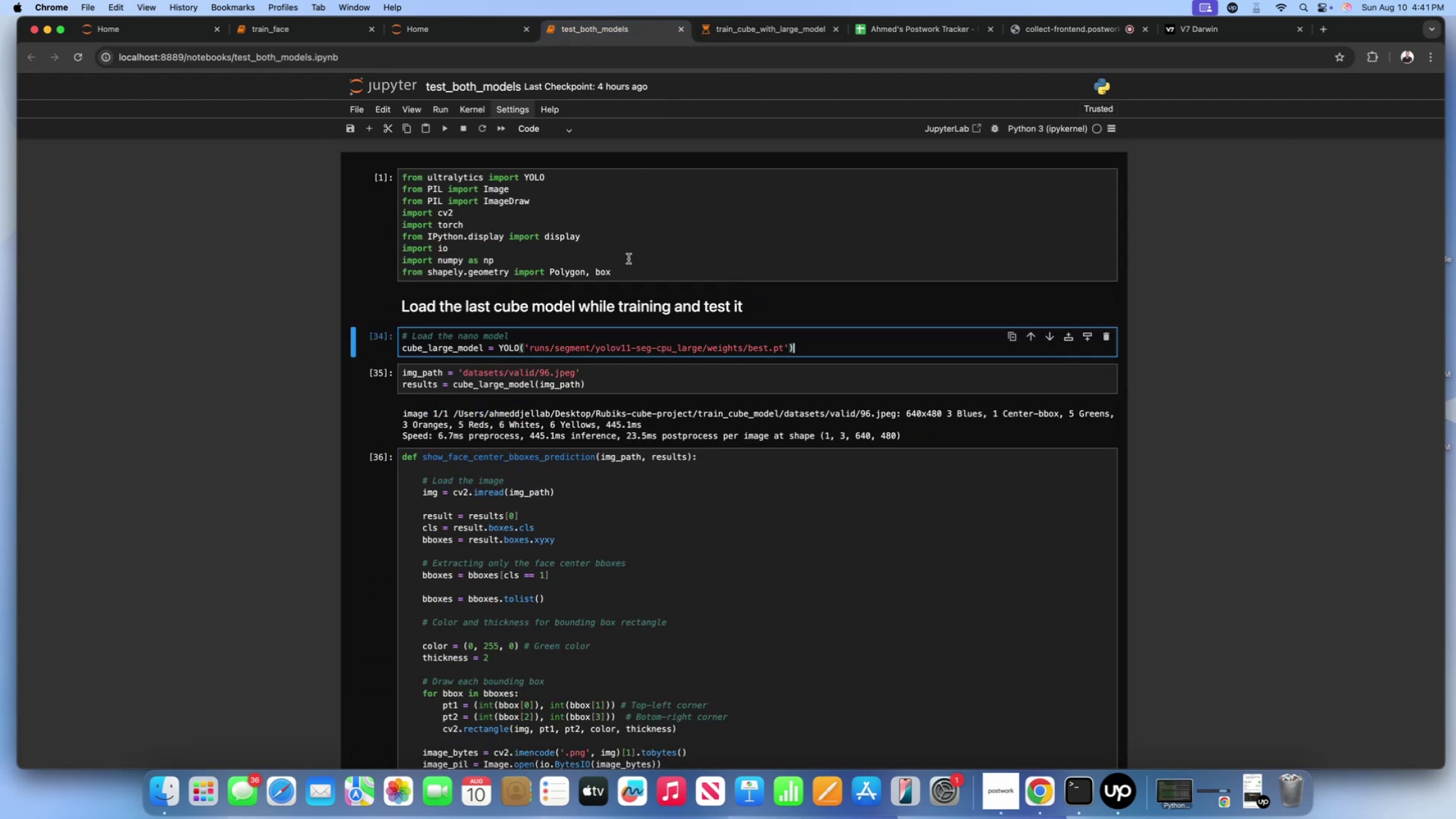 
scroll: coordinate [619, 279], scroll_direction: down, amount: 15.0
 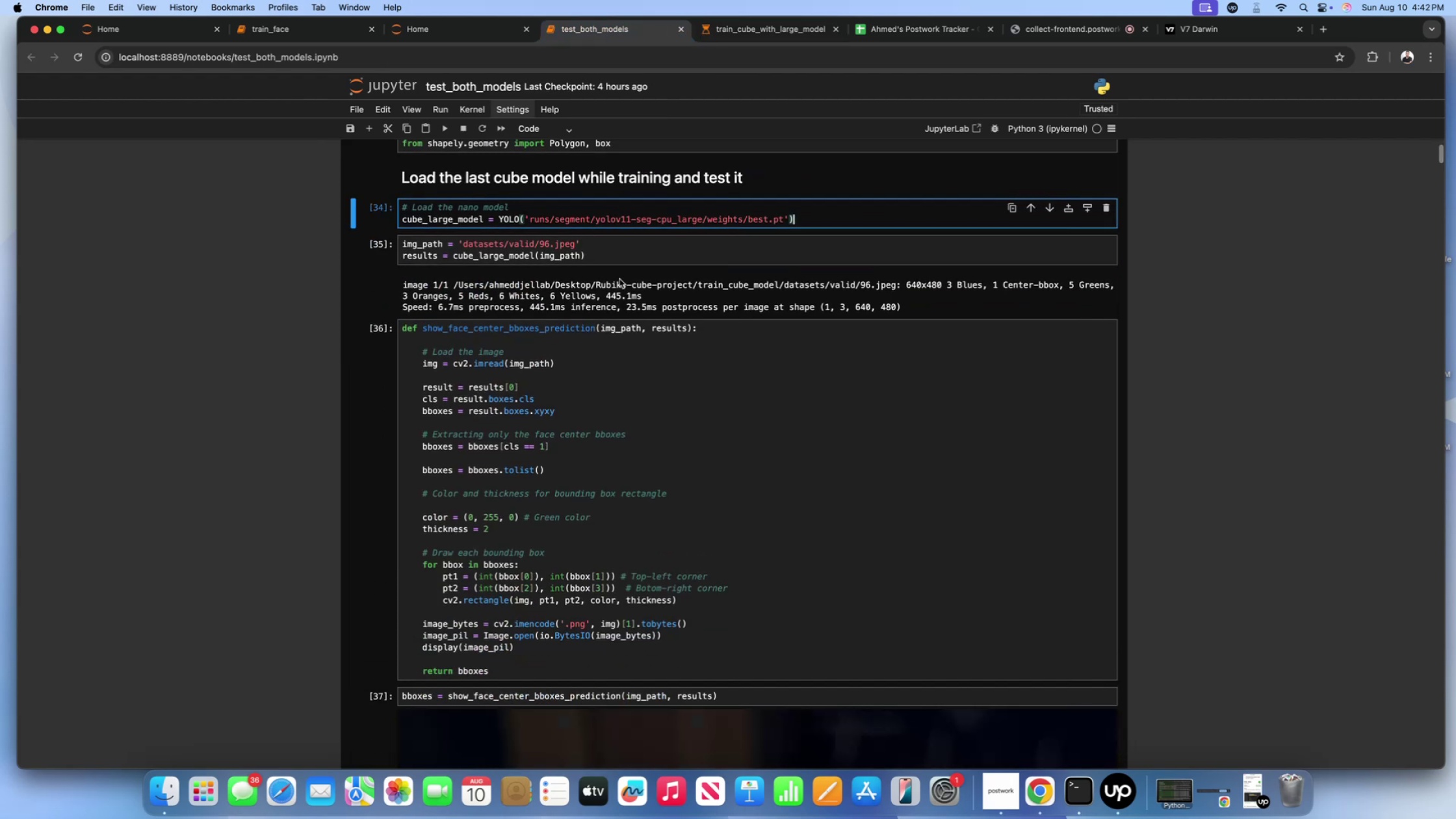 
scroll: coordinate [619, 279], scroll_direction: up, amount: 11.0
 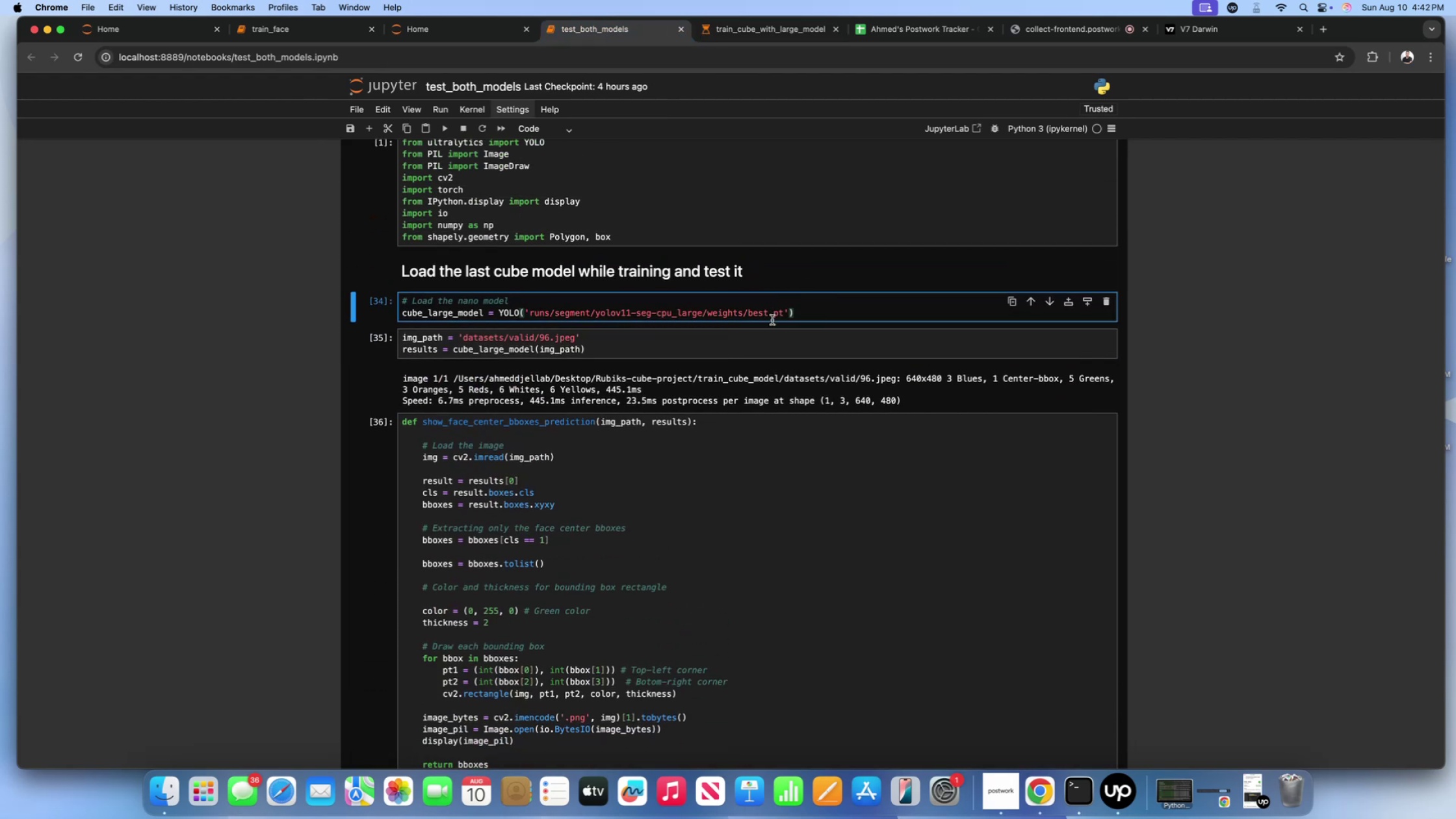 
left_click([771, 317])
 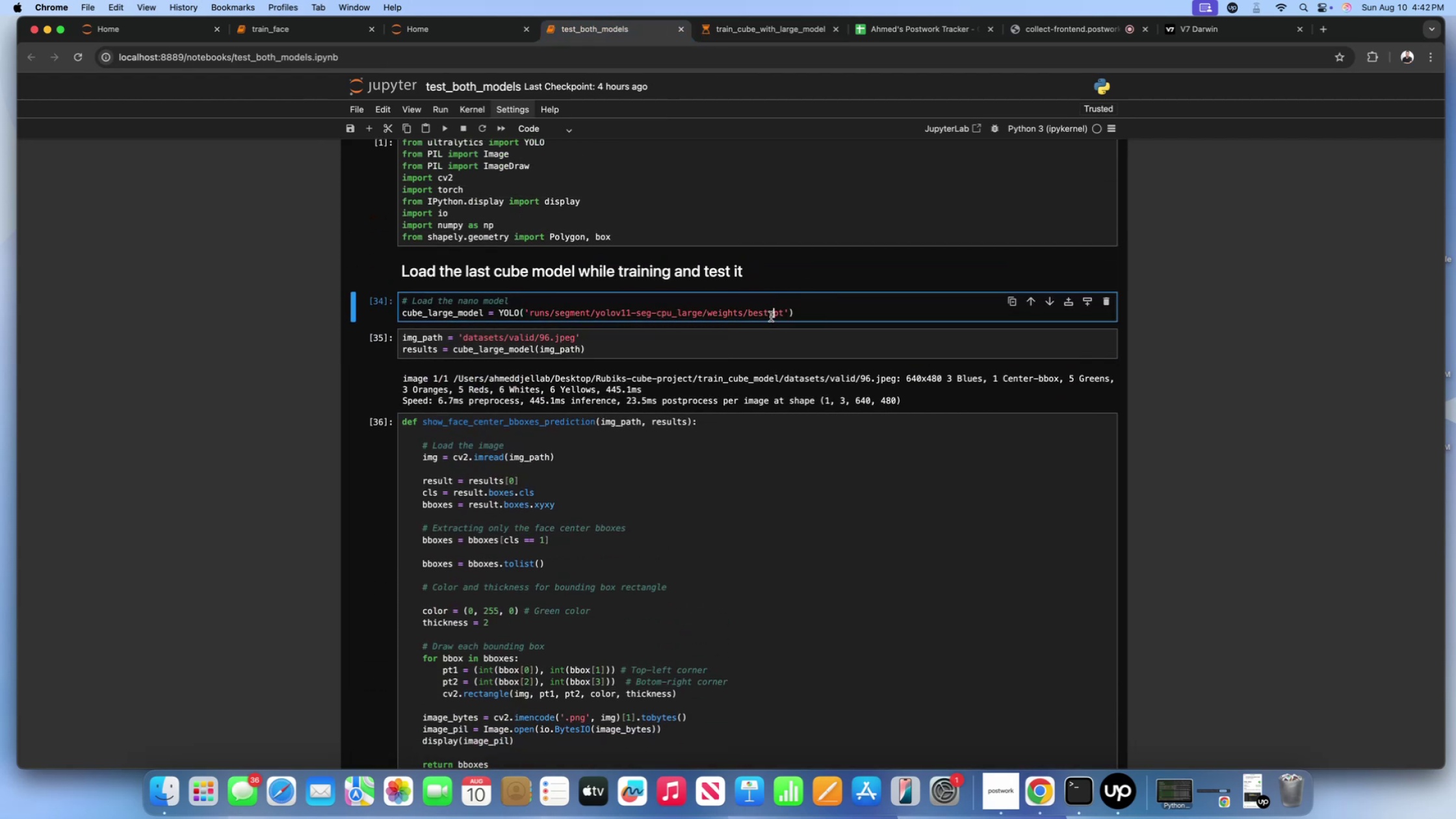 
left_click_drag(start_coordinate=[810, 314], to_coordinate=[390, 304])
 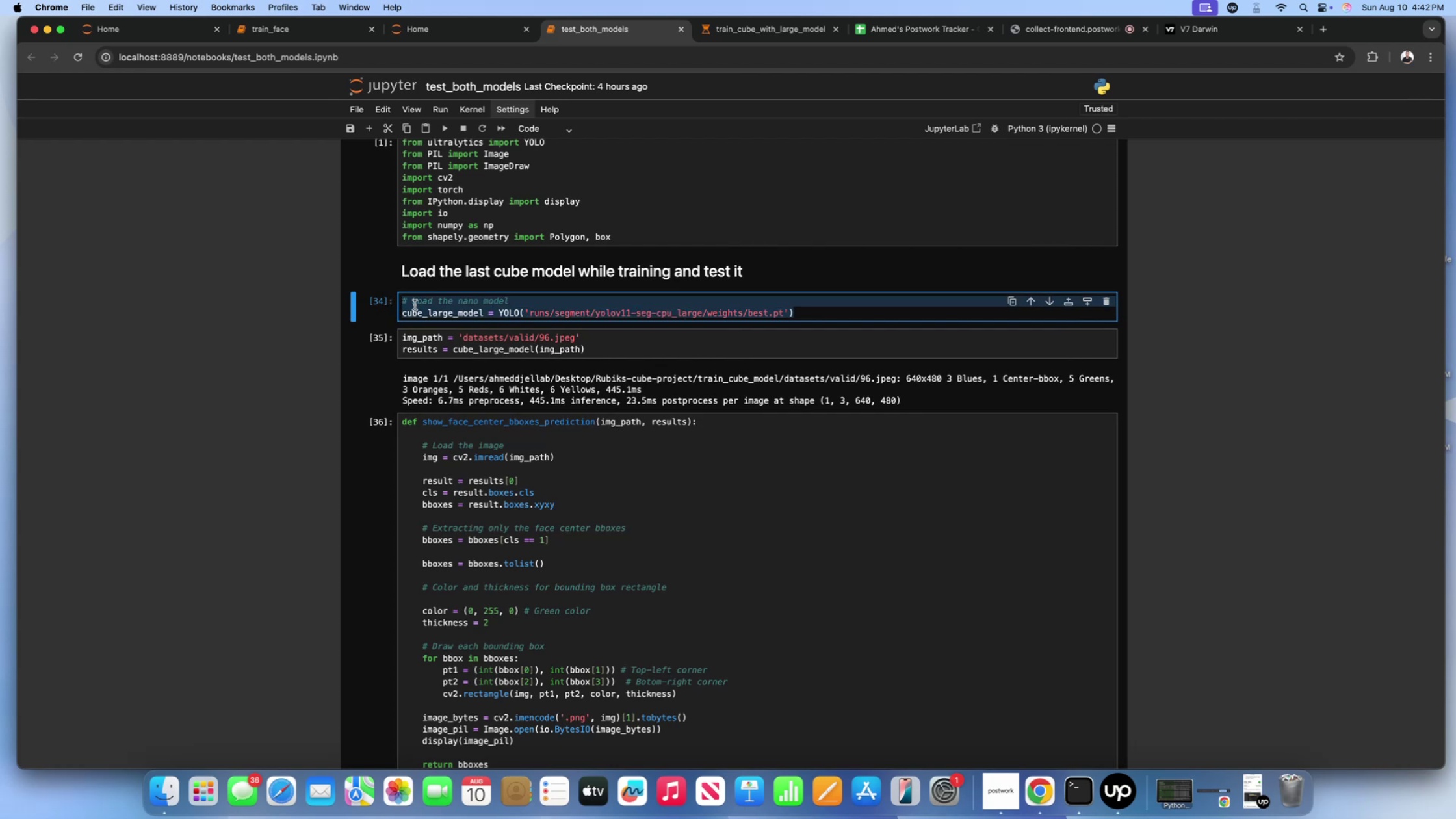 
key(Meta+CommandLeft)
 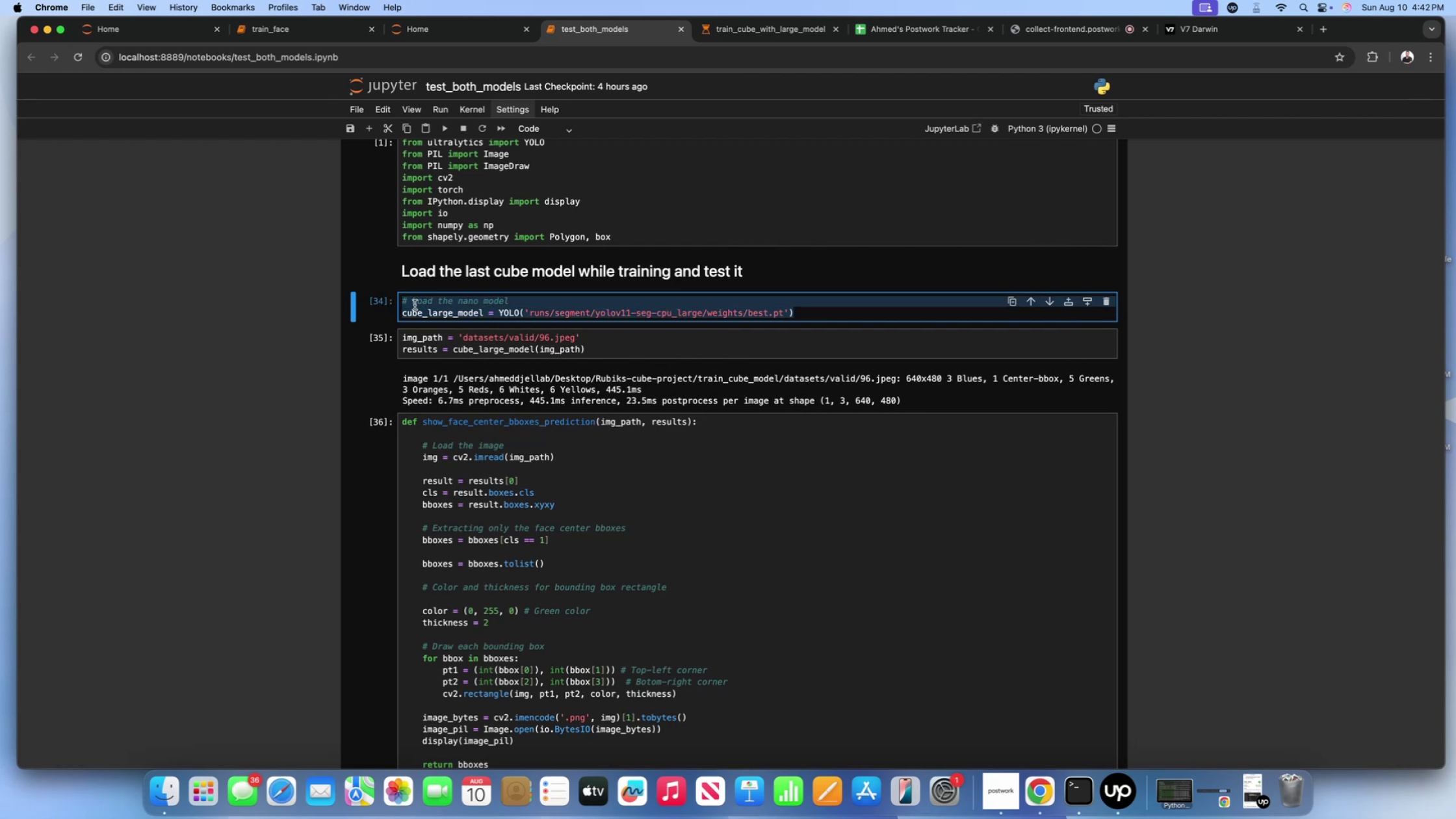 
key(Meta+C)
 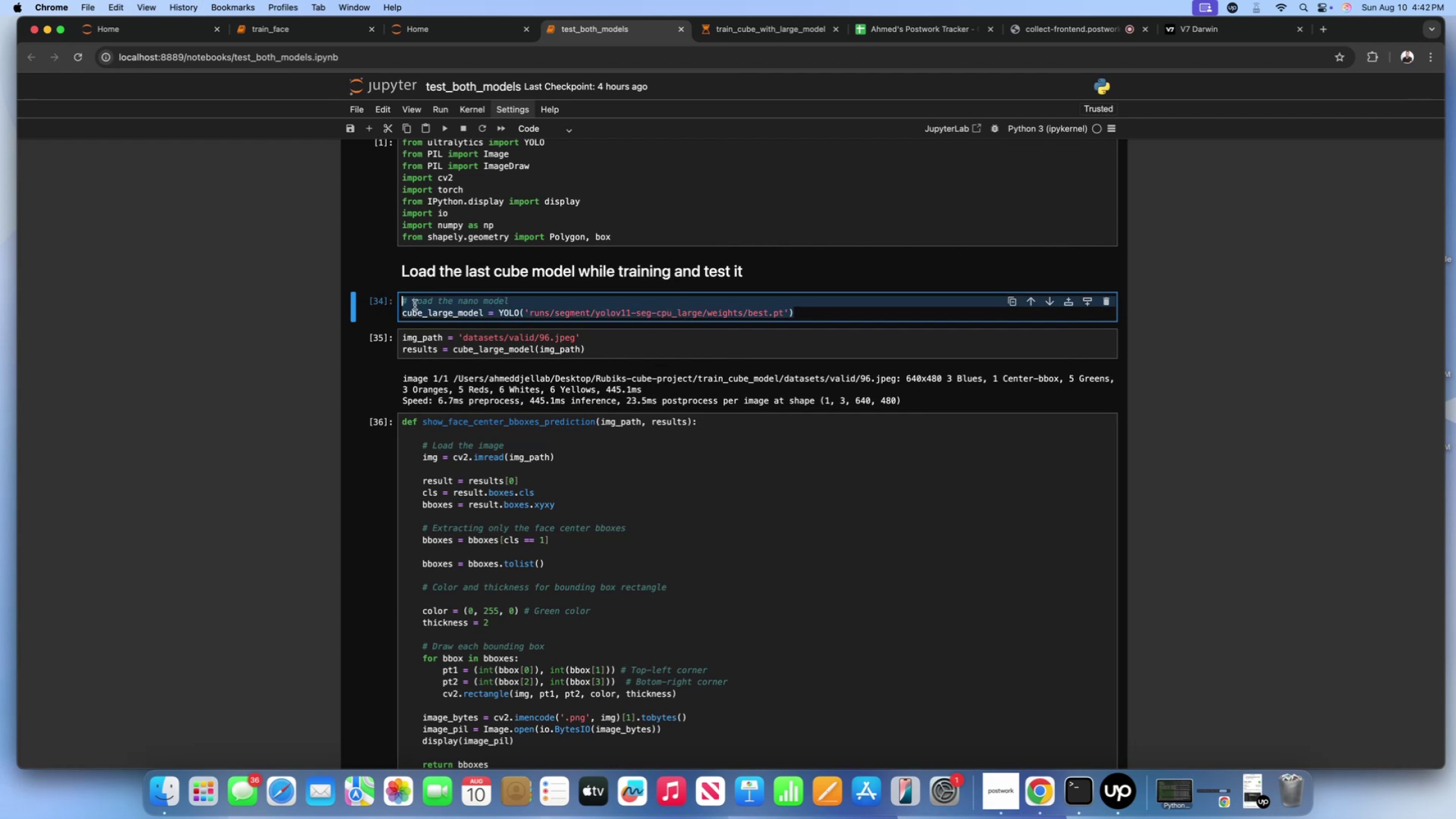 
left_click([415, 305])
 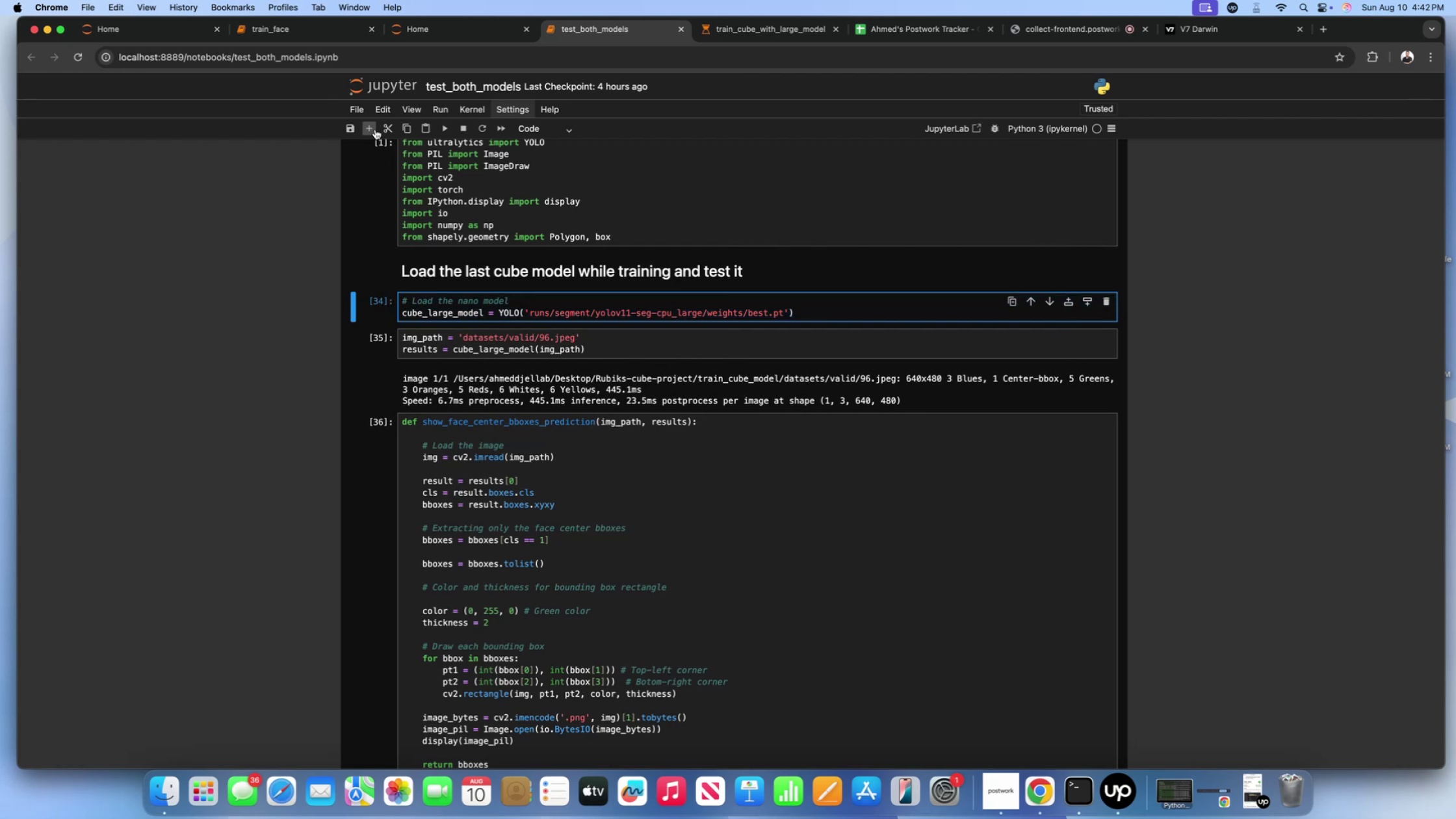 
left_click([367, 129])
 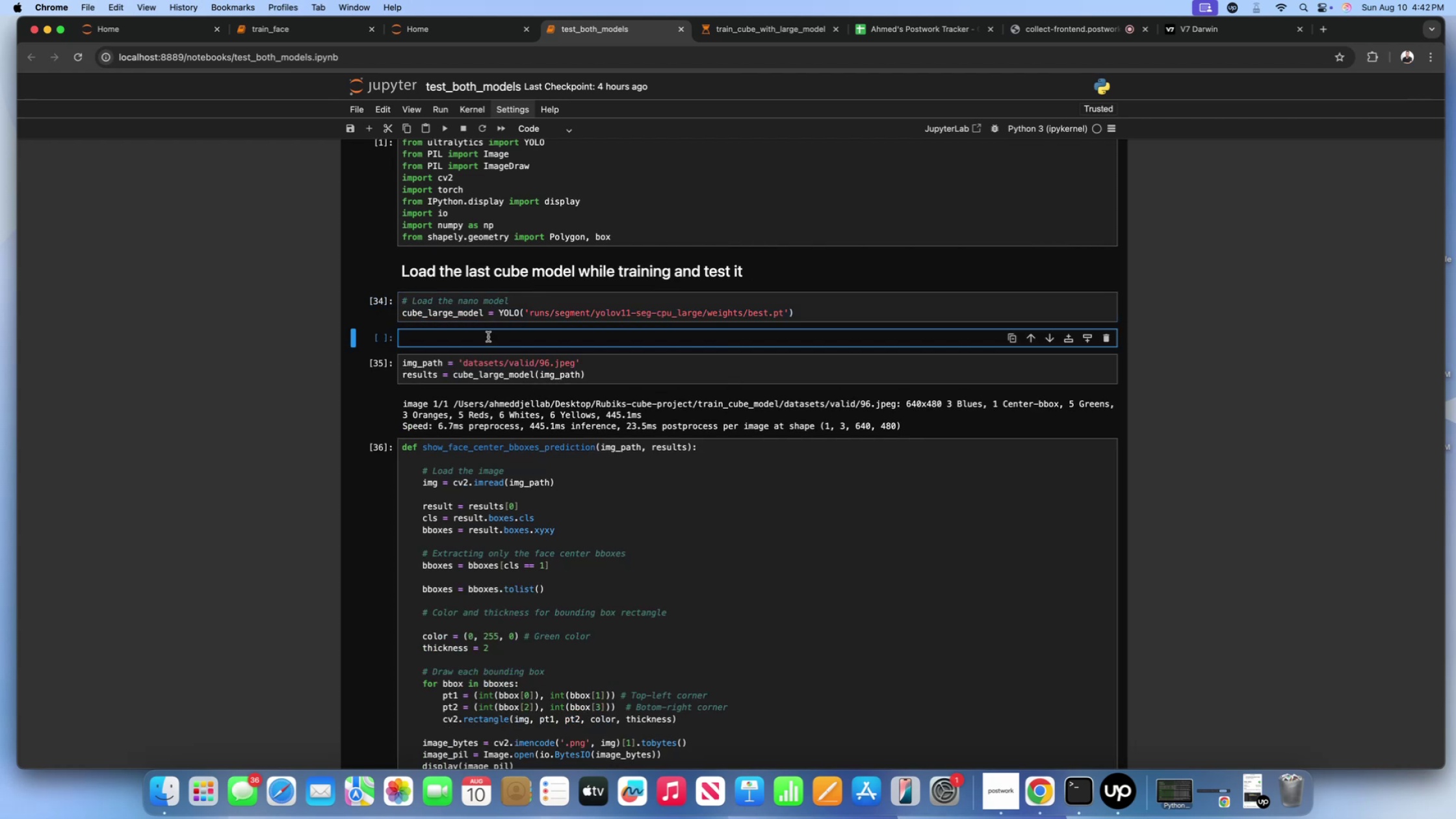 
key(Meta+V)
 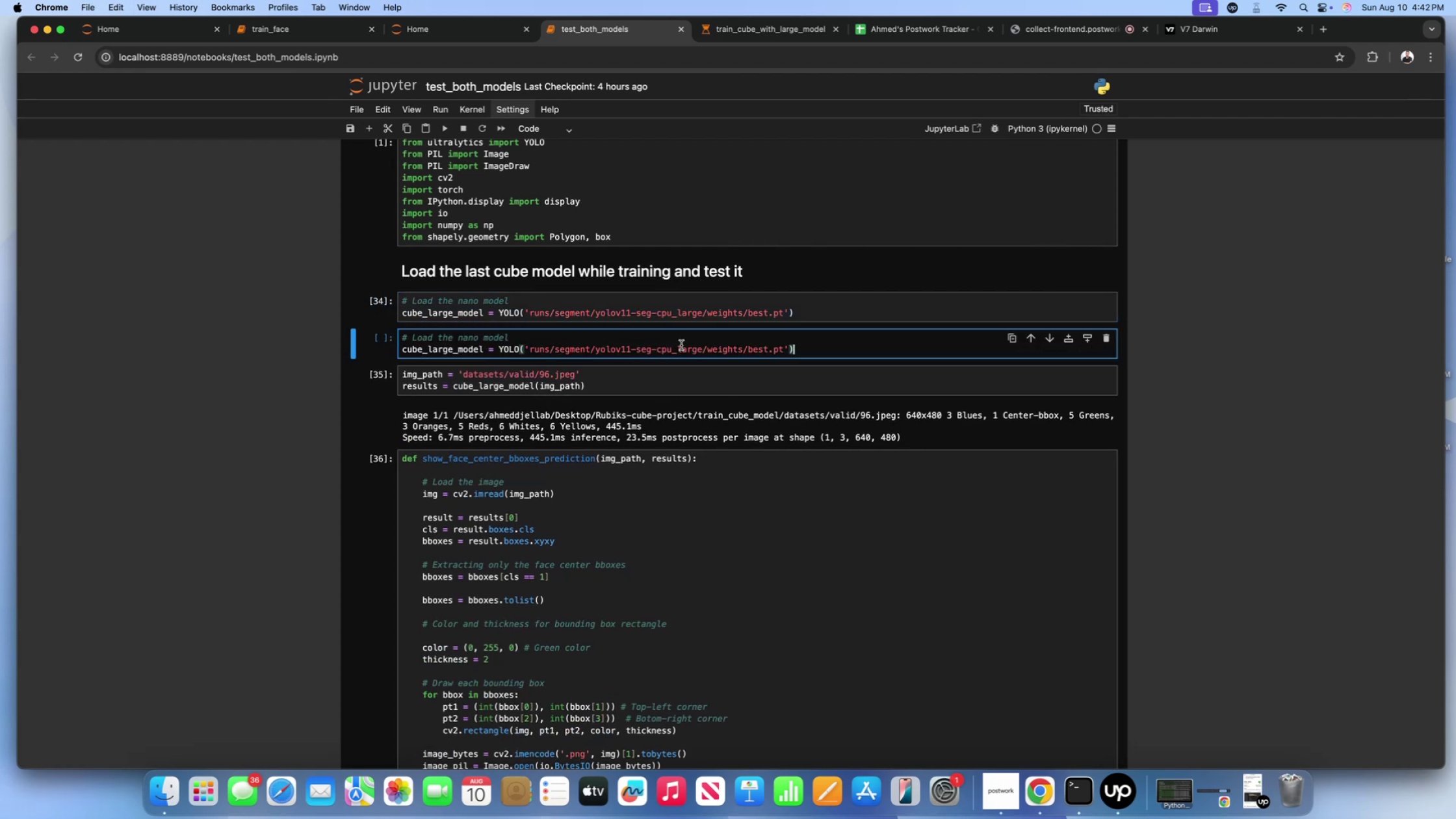 
key(ArrowLeft)
 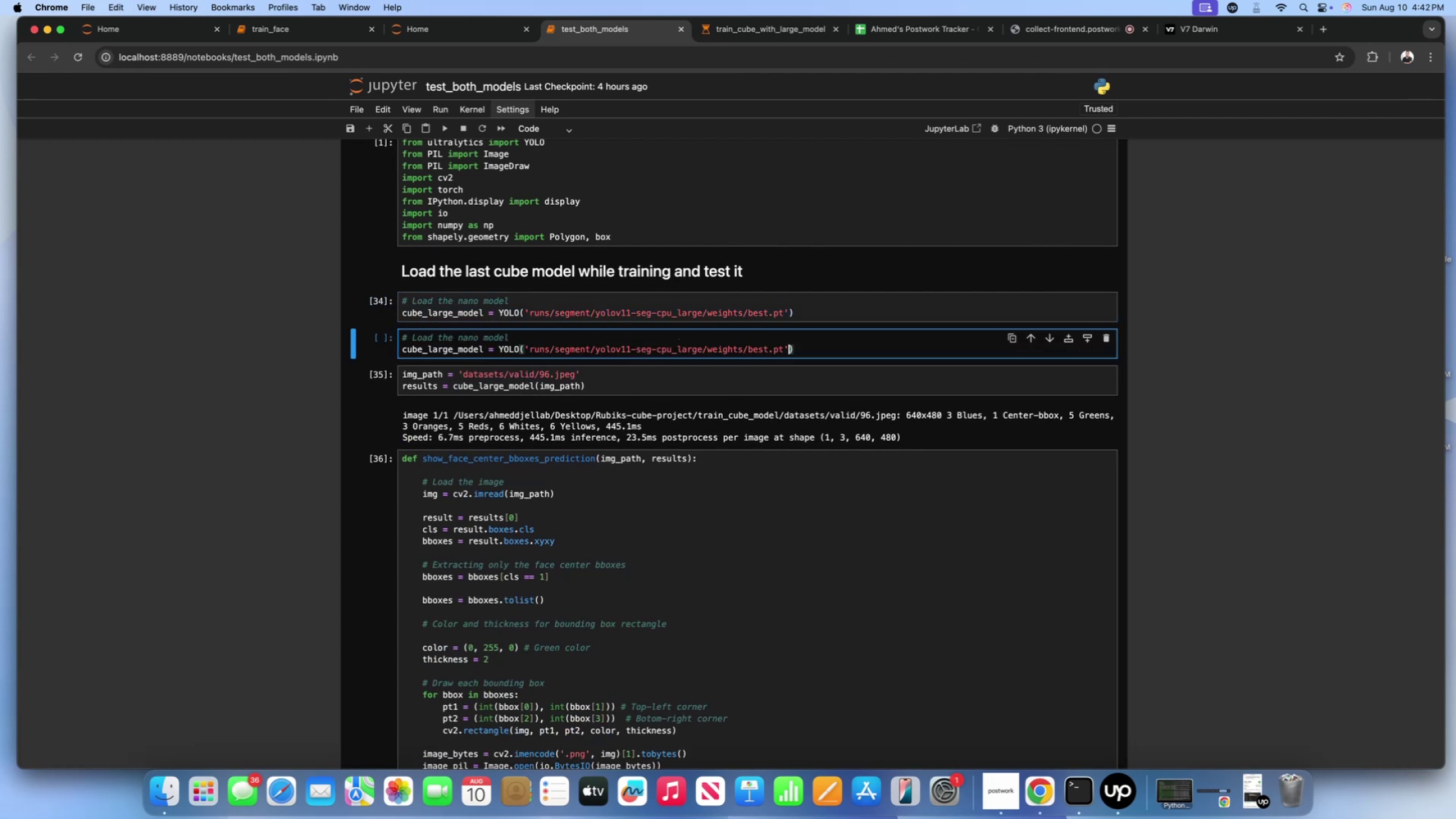 
key(ArrowLeft)
 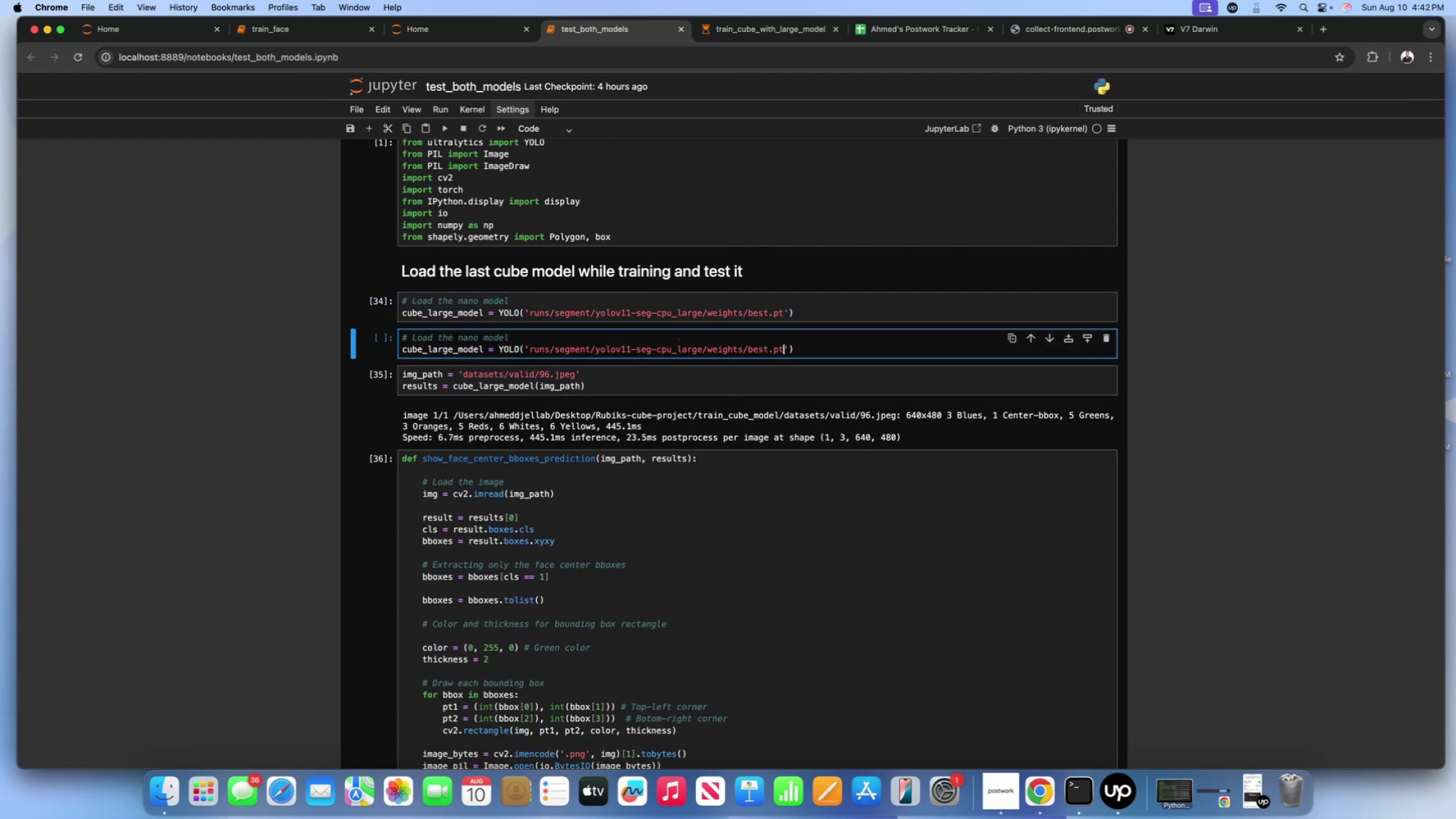 
key(ArrowLeft)
 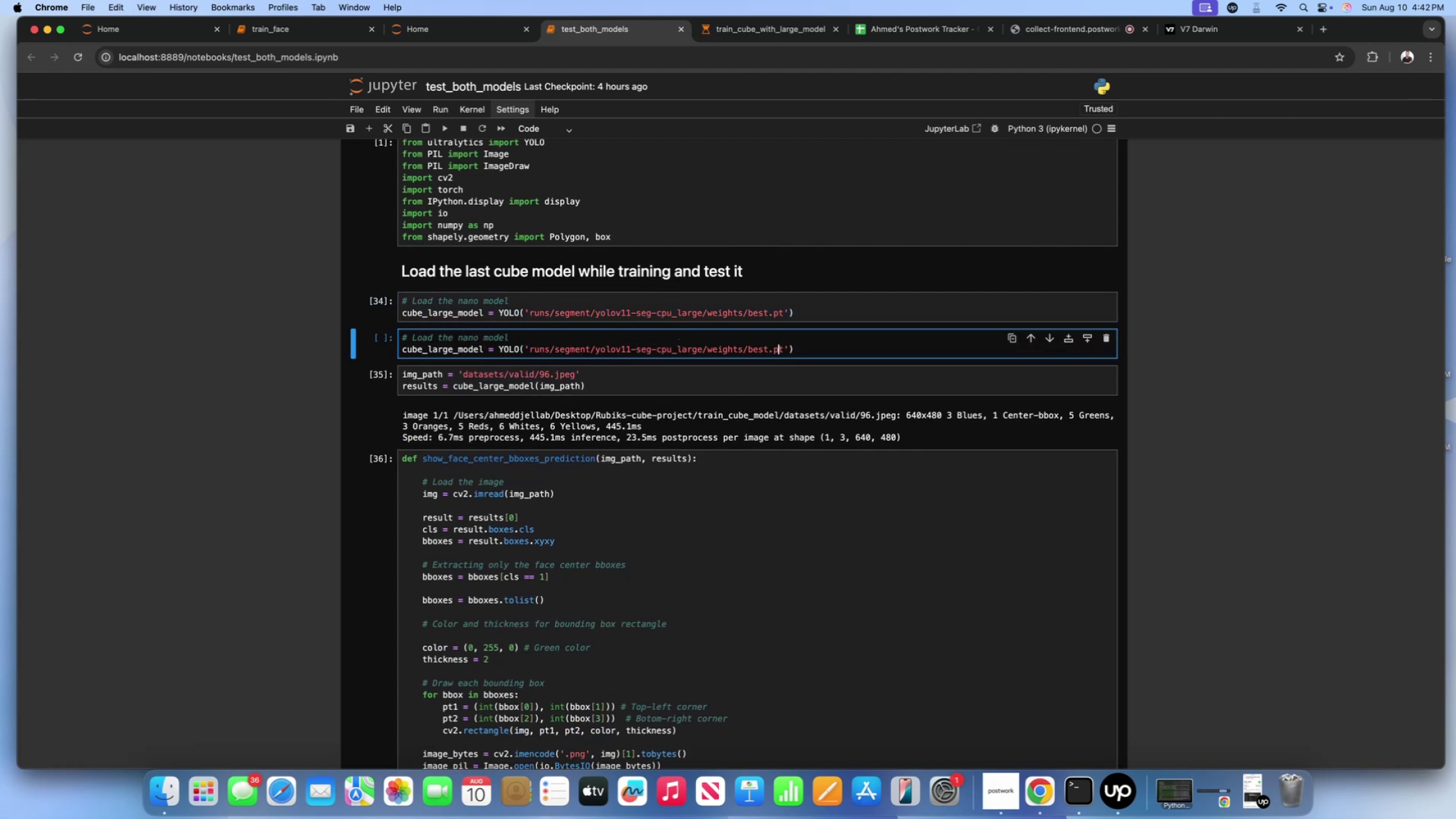 
key(ArrowLeft)
 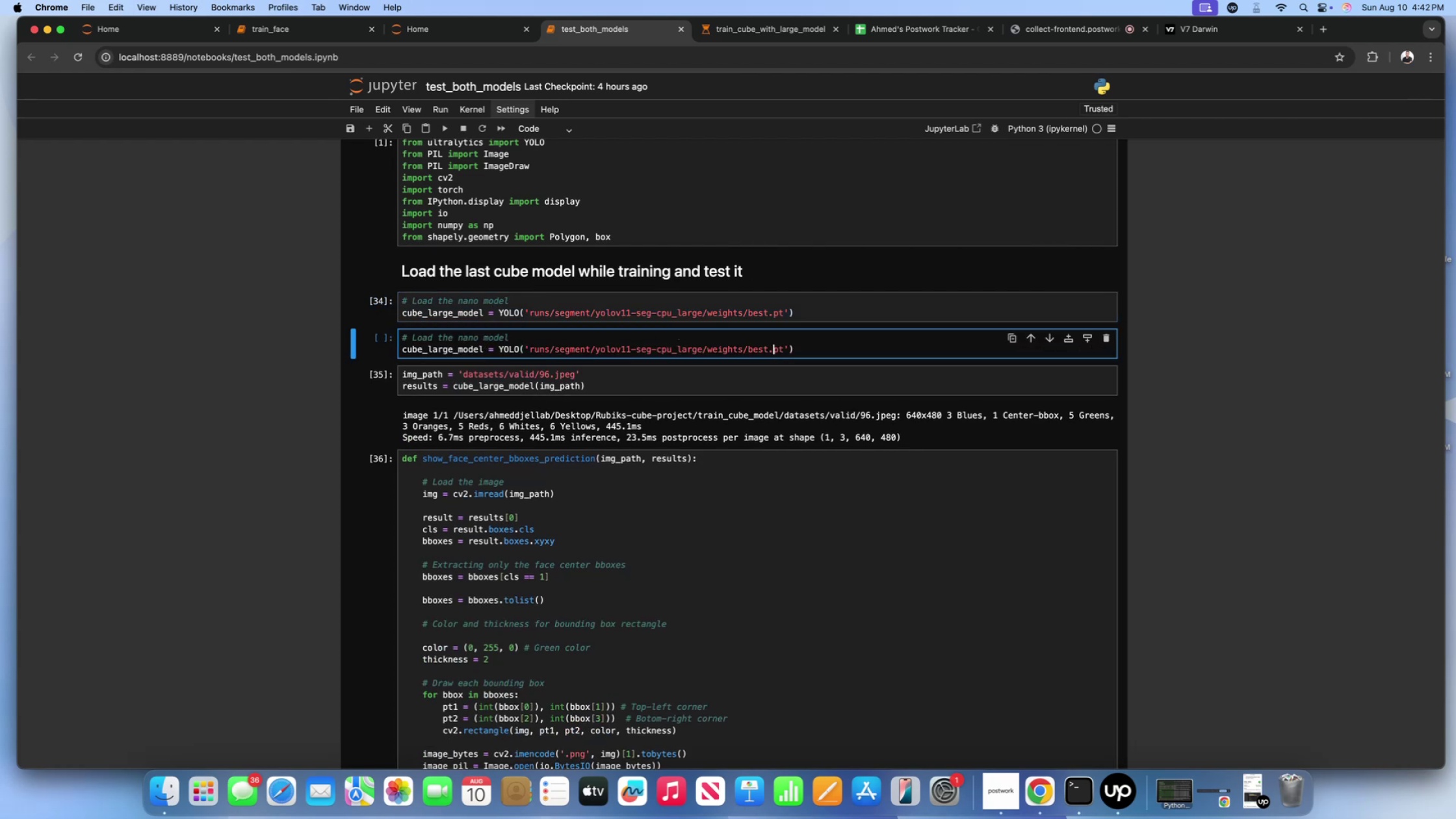 
key(ArrowLeft)
 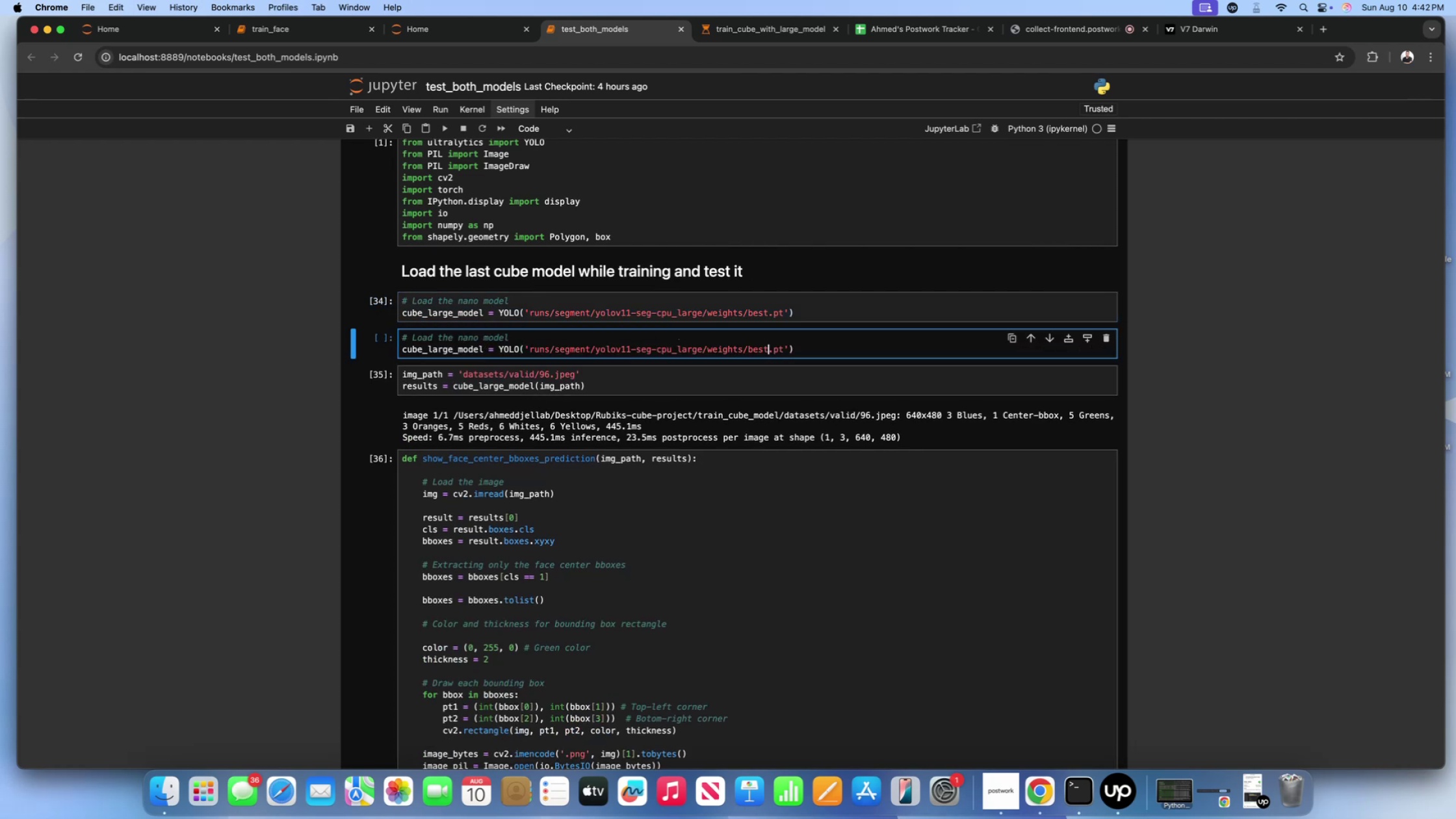 
key(Backspace)
key(Backspace)
key(Backspace)
key(Backspace)
type(last)
 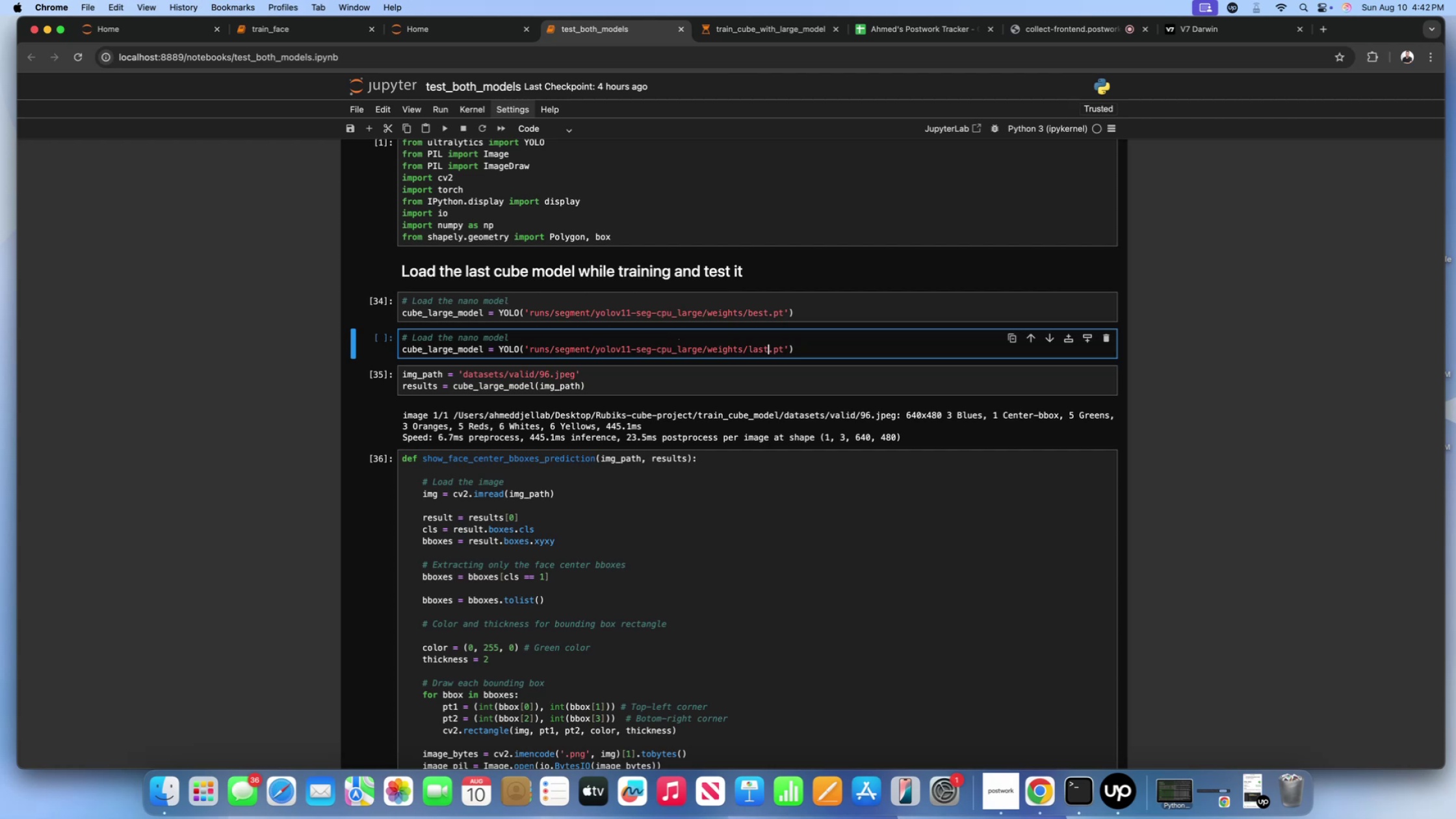 
key(Shift+Enter)
 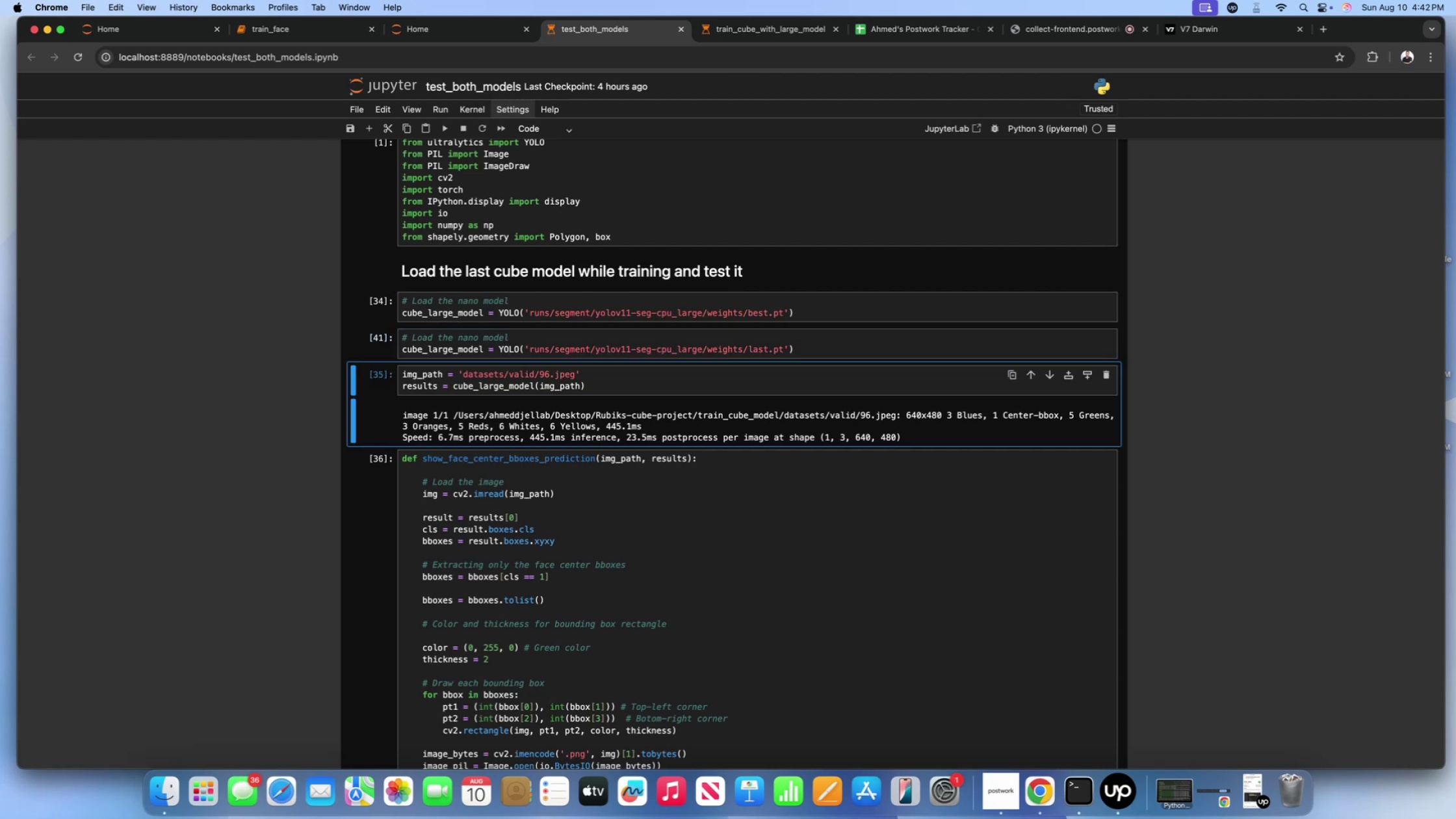 
key(Shift+ShiftLeft)
 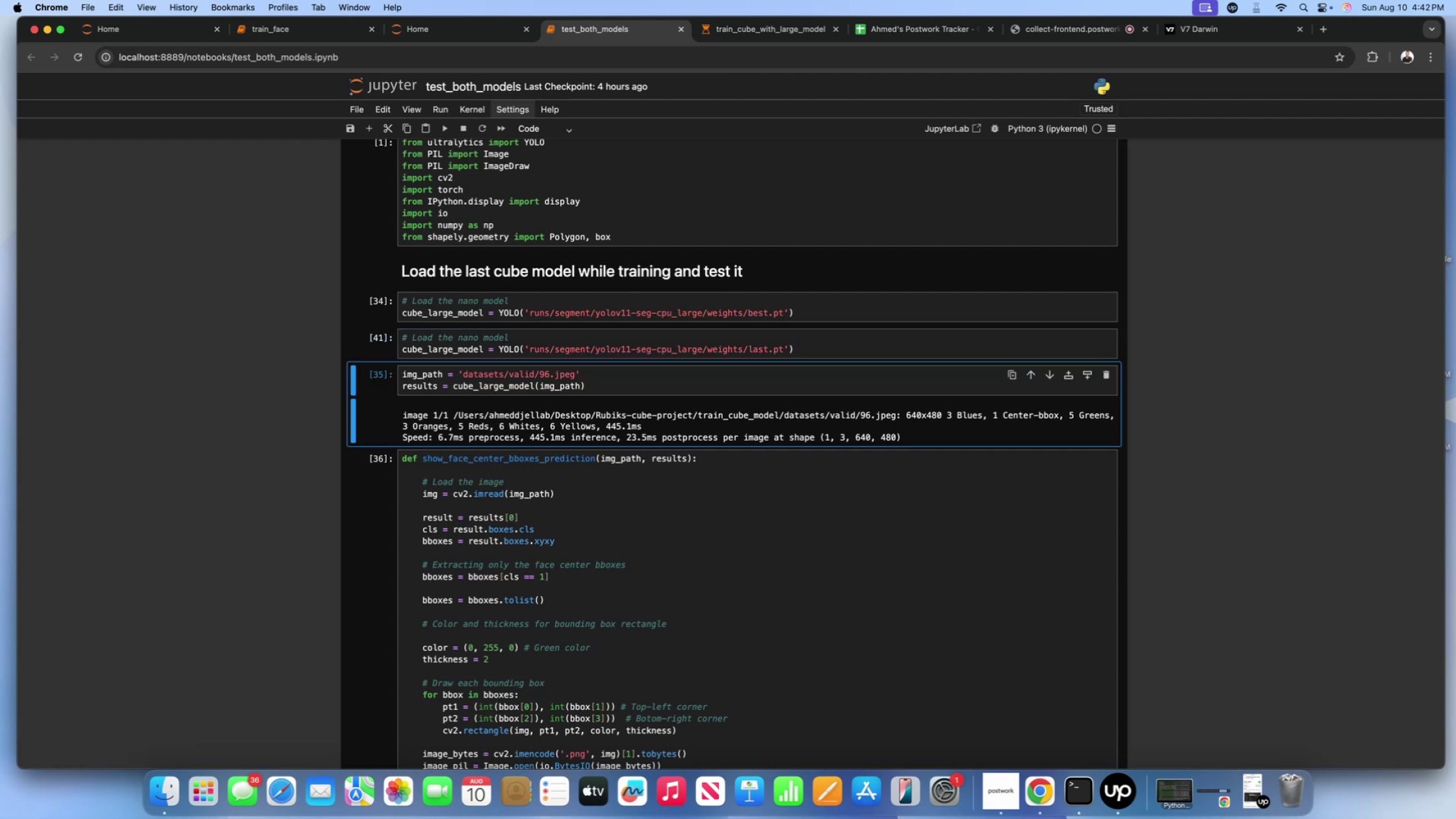 
key(Shift+Enter)
 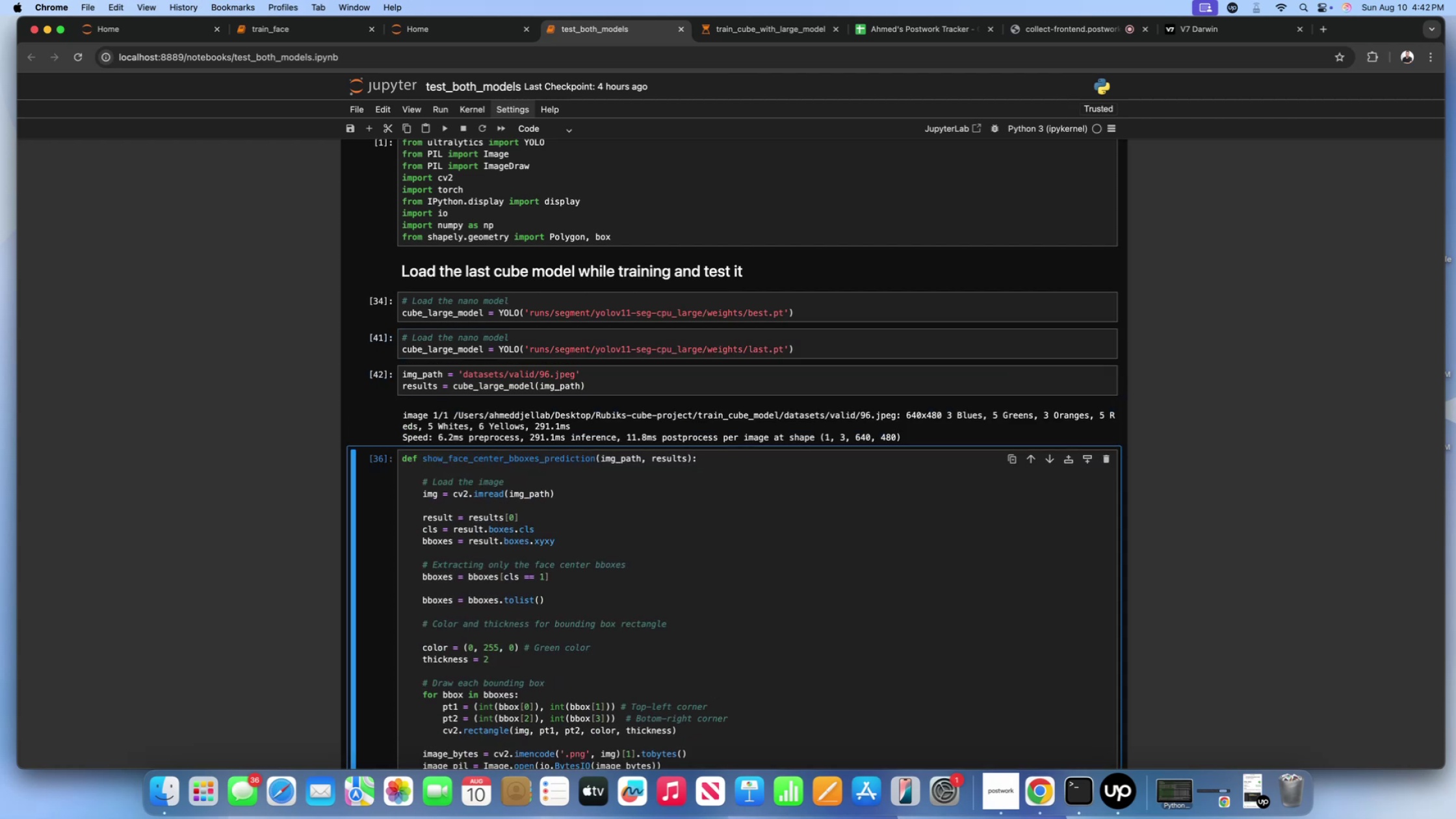 
wait(11.33)
 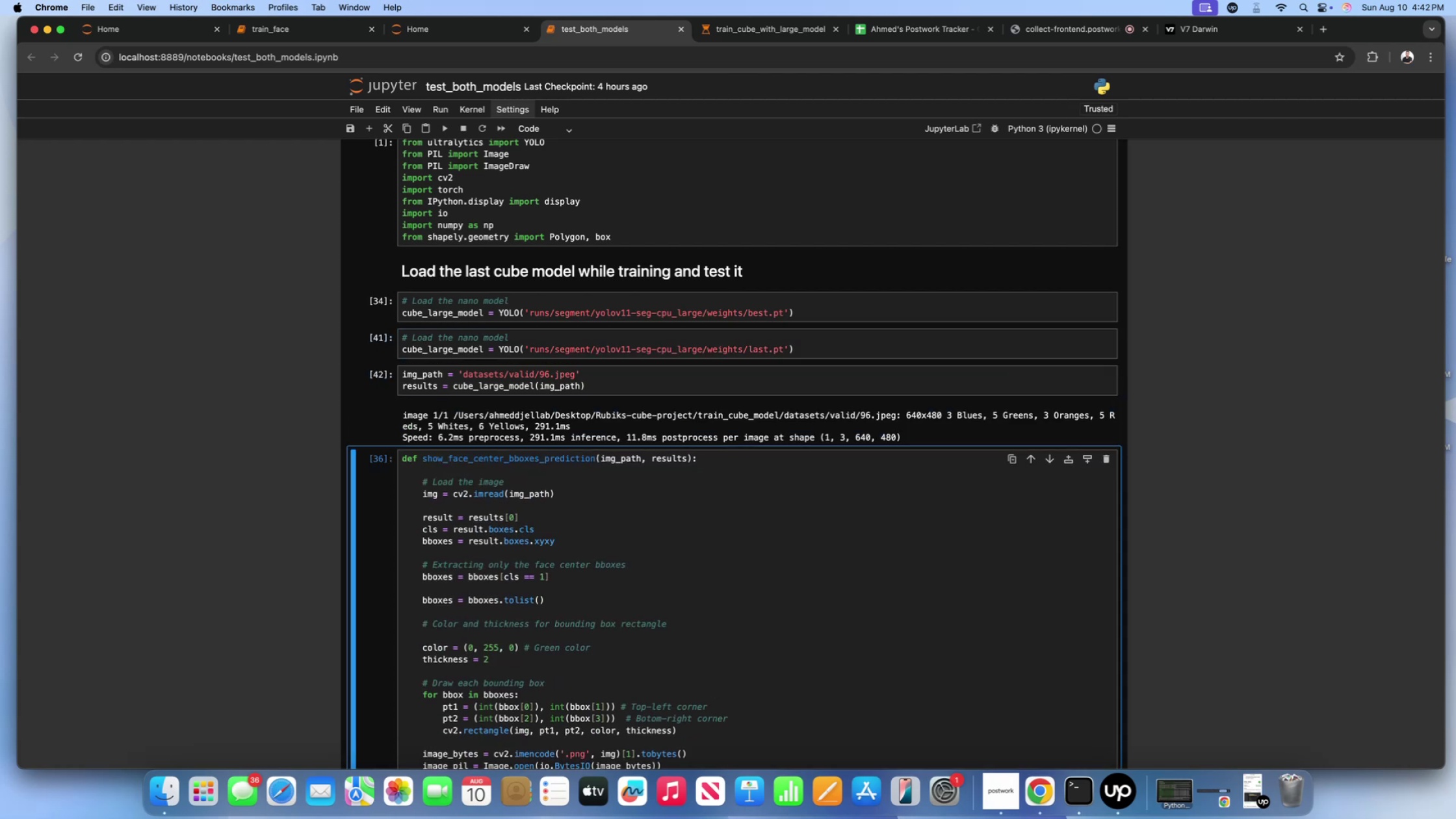 
scroll: coordinate [540, 383], scroll_direction: down, amount: 13.0
 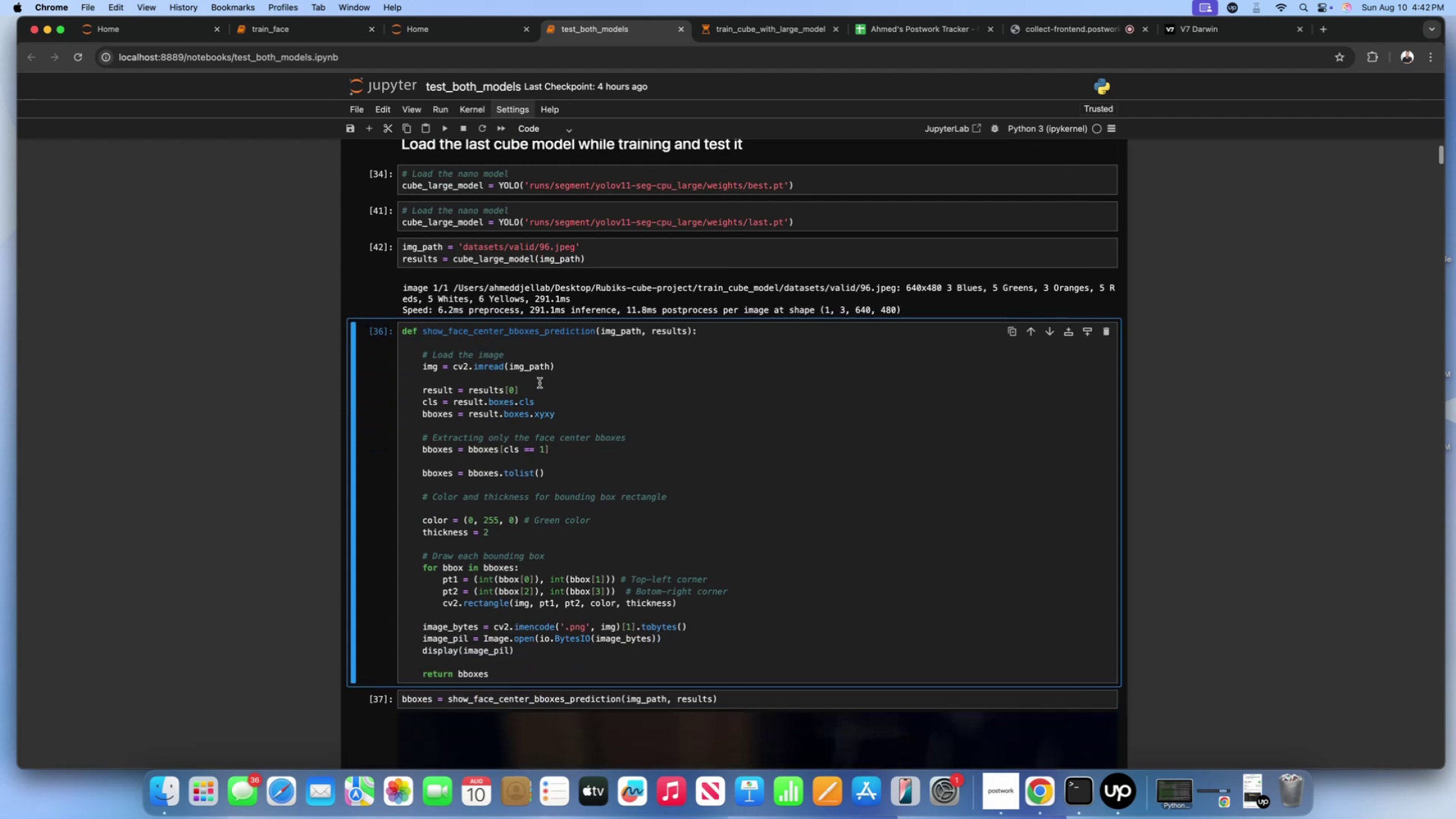 
key(Shift+Enter)
 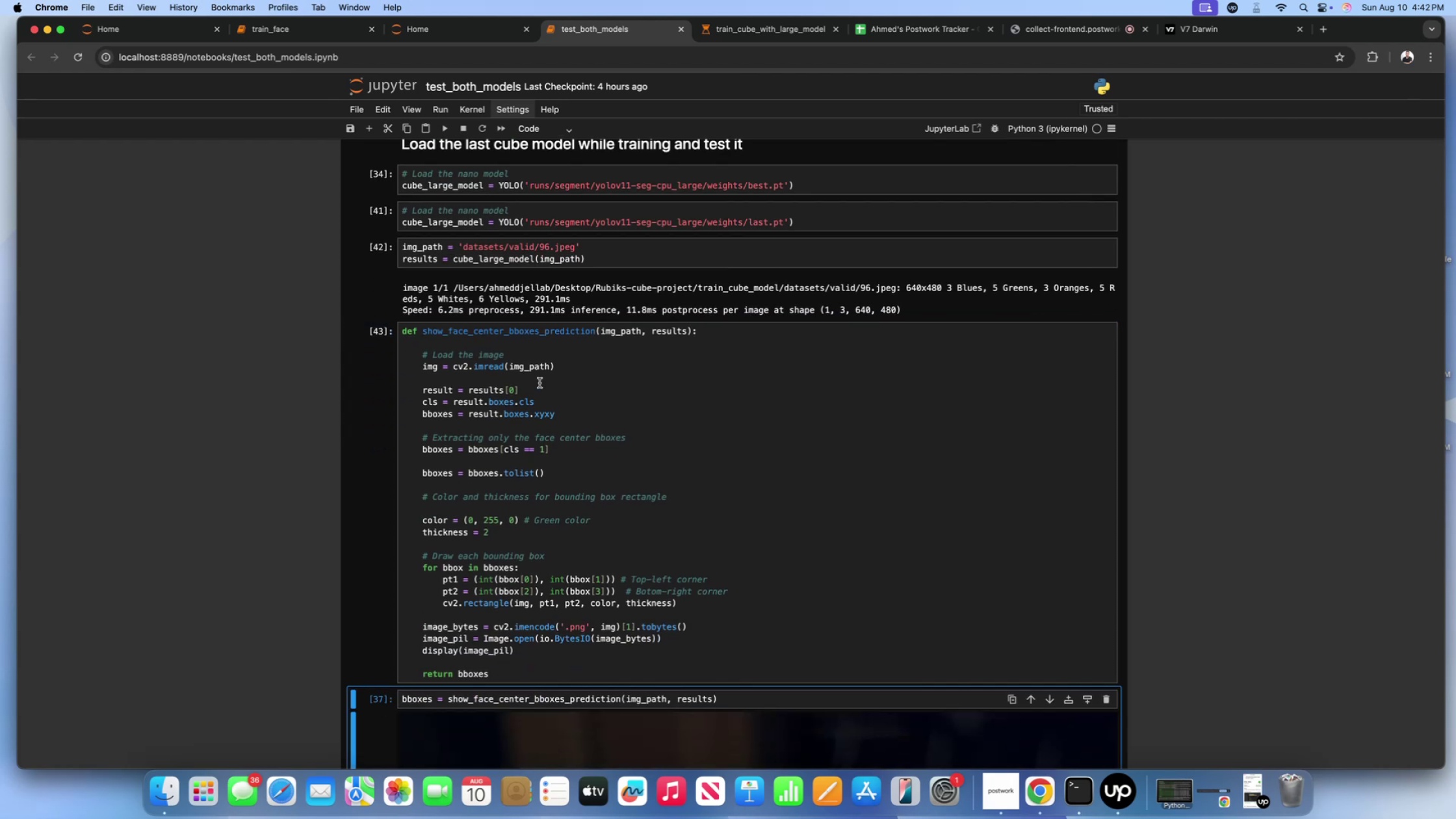 
key(Shift+ShiftLeft)
 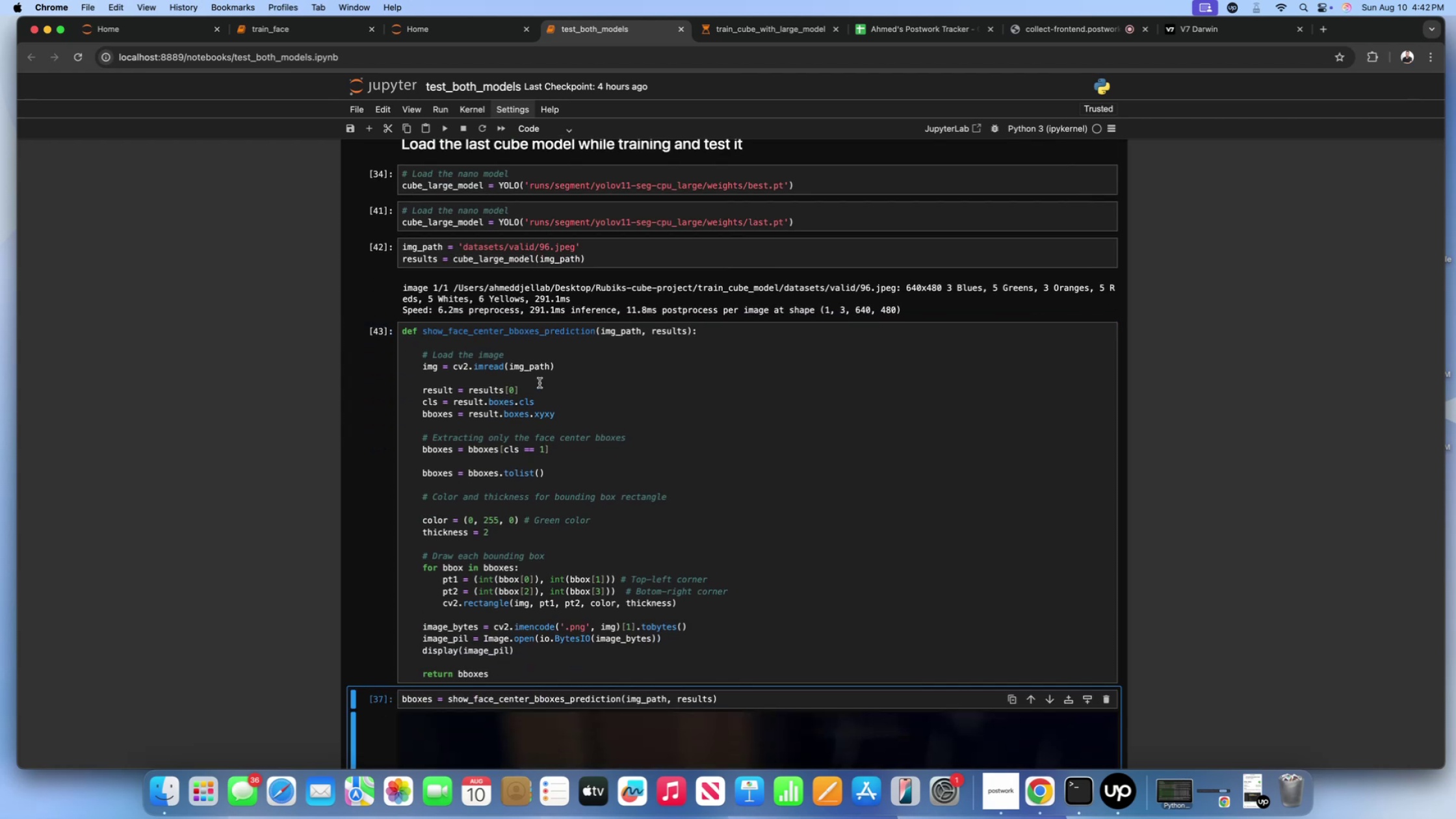 
key(Shift+Enter)
 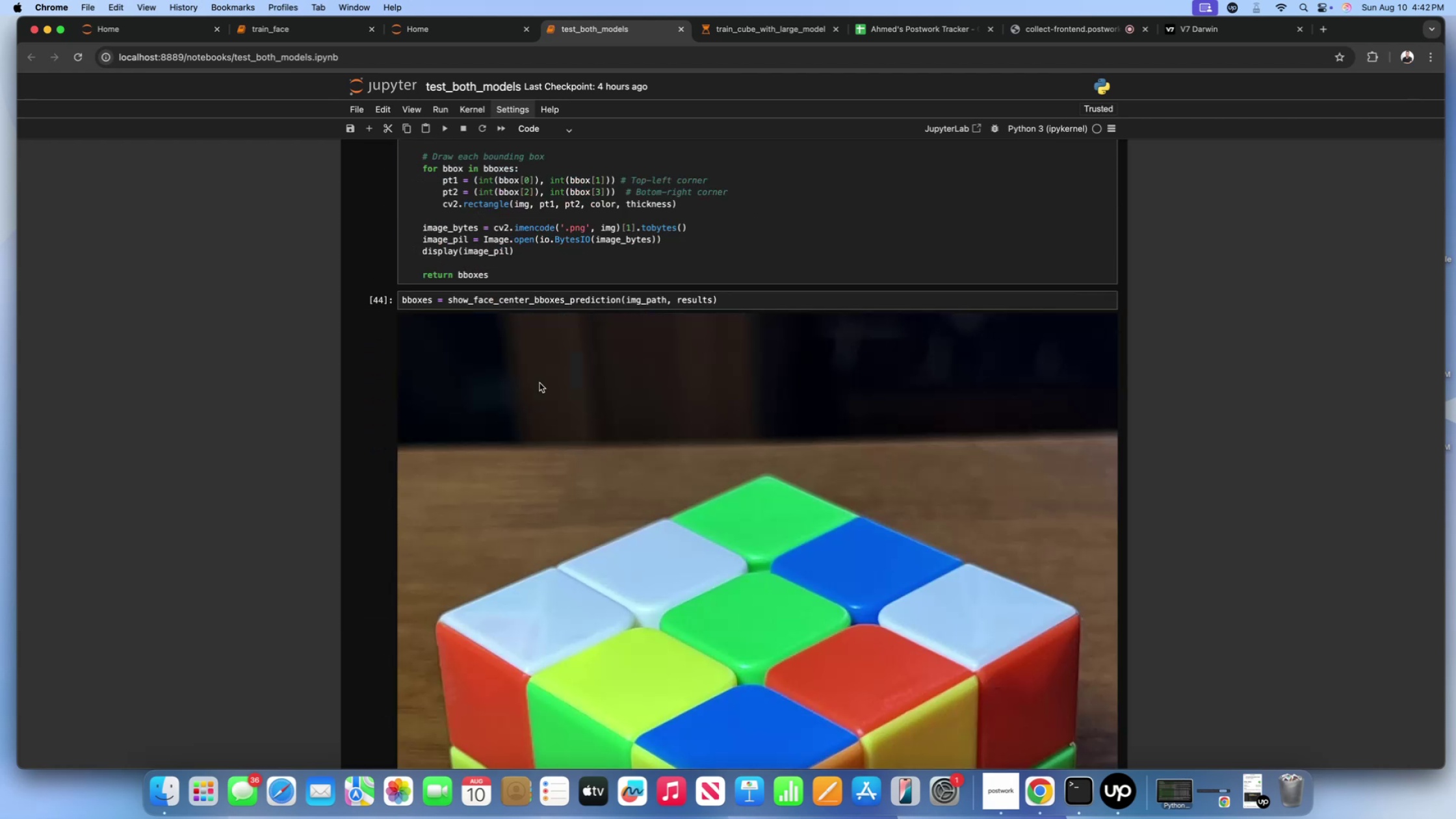 
scroll: coordinate [350, 382], scroll_direction: down, amount: 50.0
 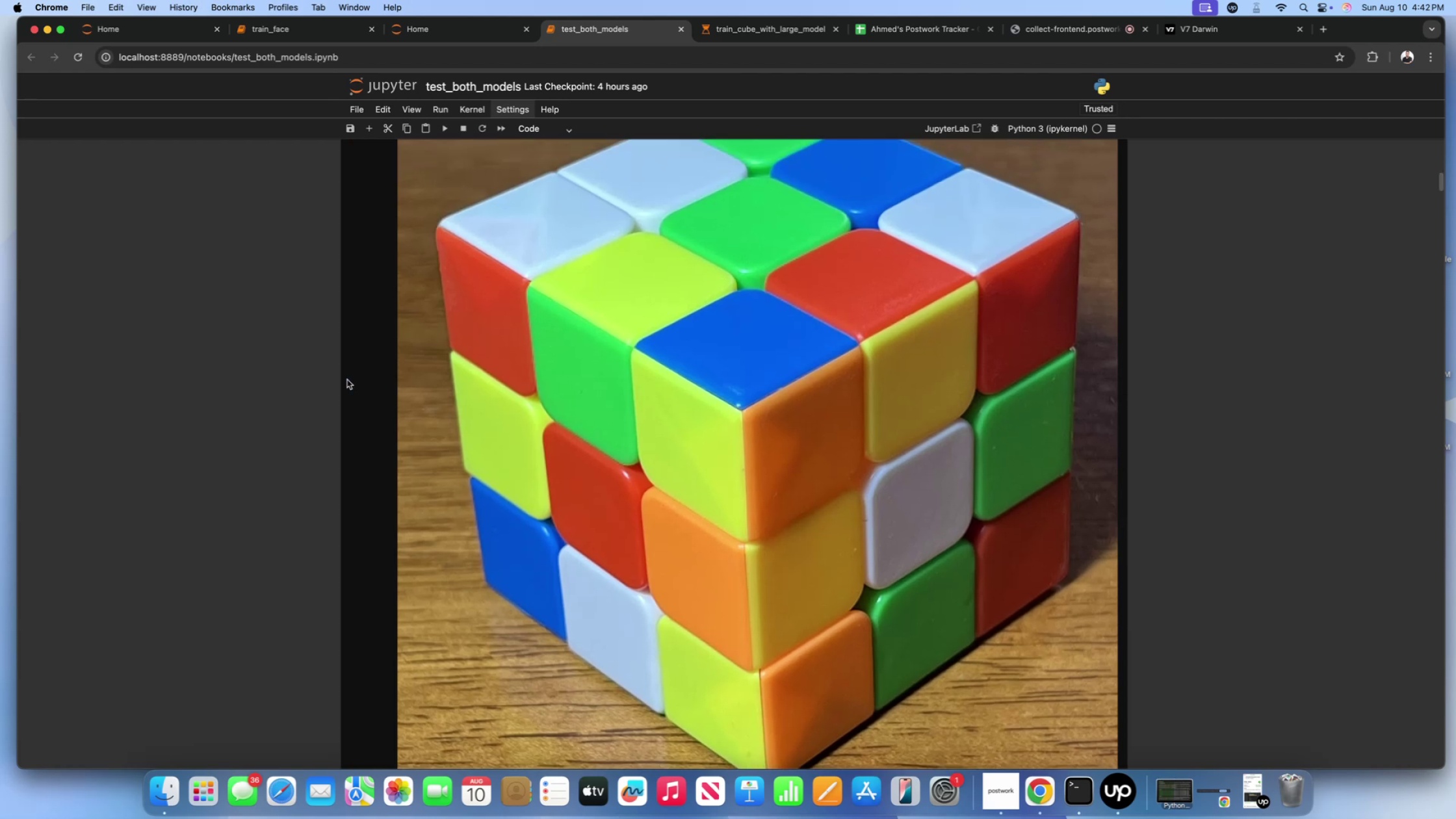 
scroll: coordinate [269, 387], scroll_direction: up, amount: 22.0
 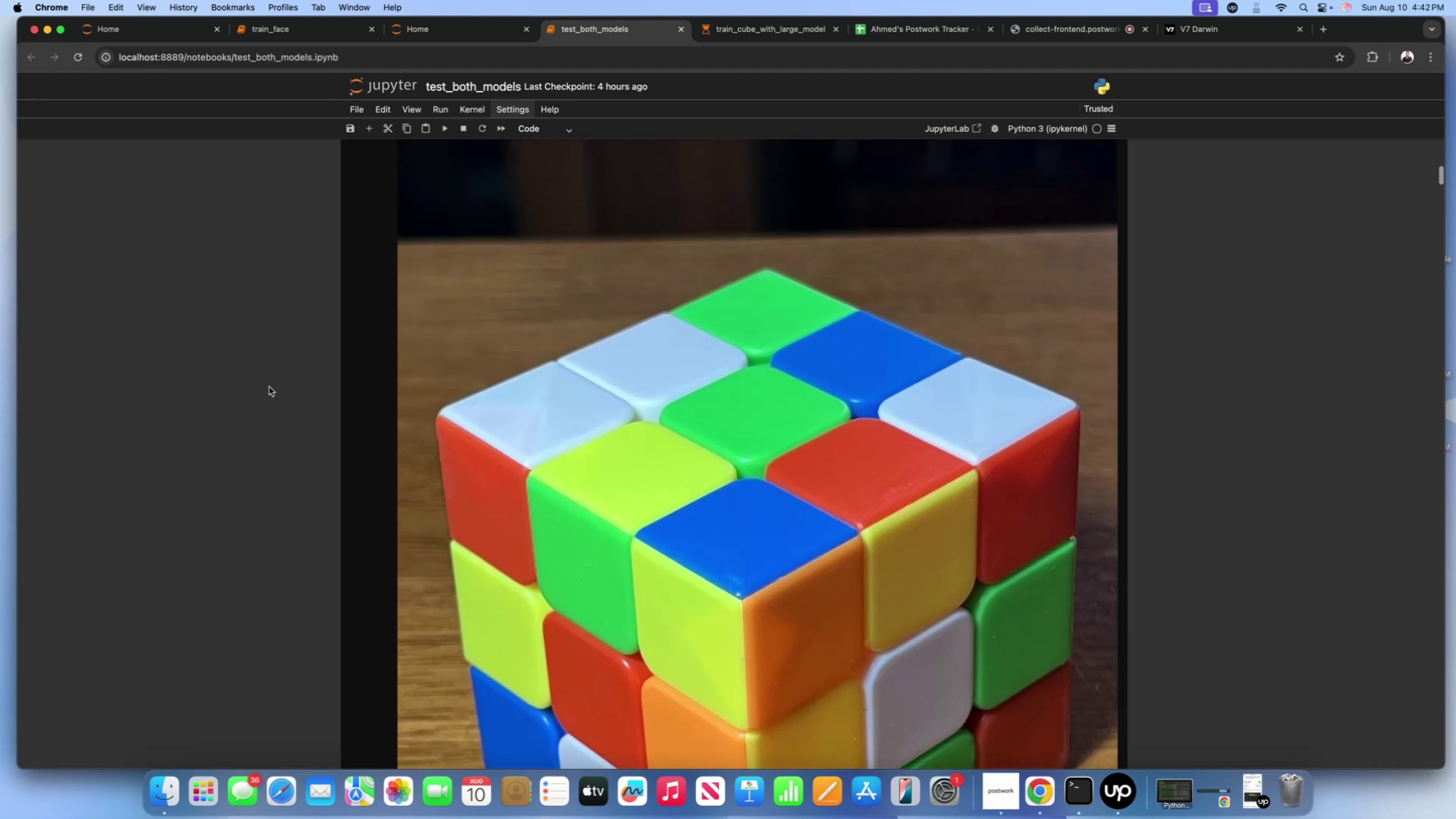 
scroll: coordinate [269, 387], scroll_direction: down, amount: 106.0
 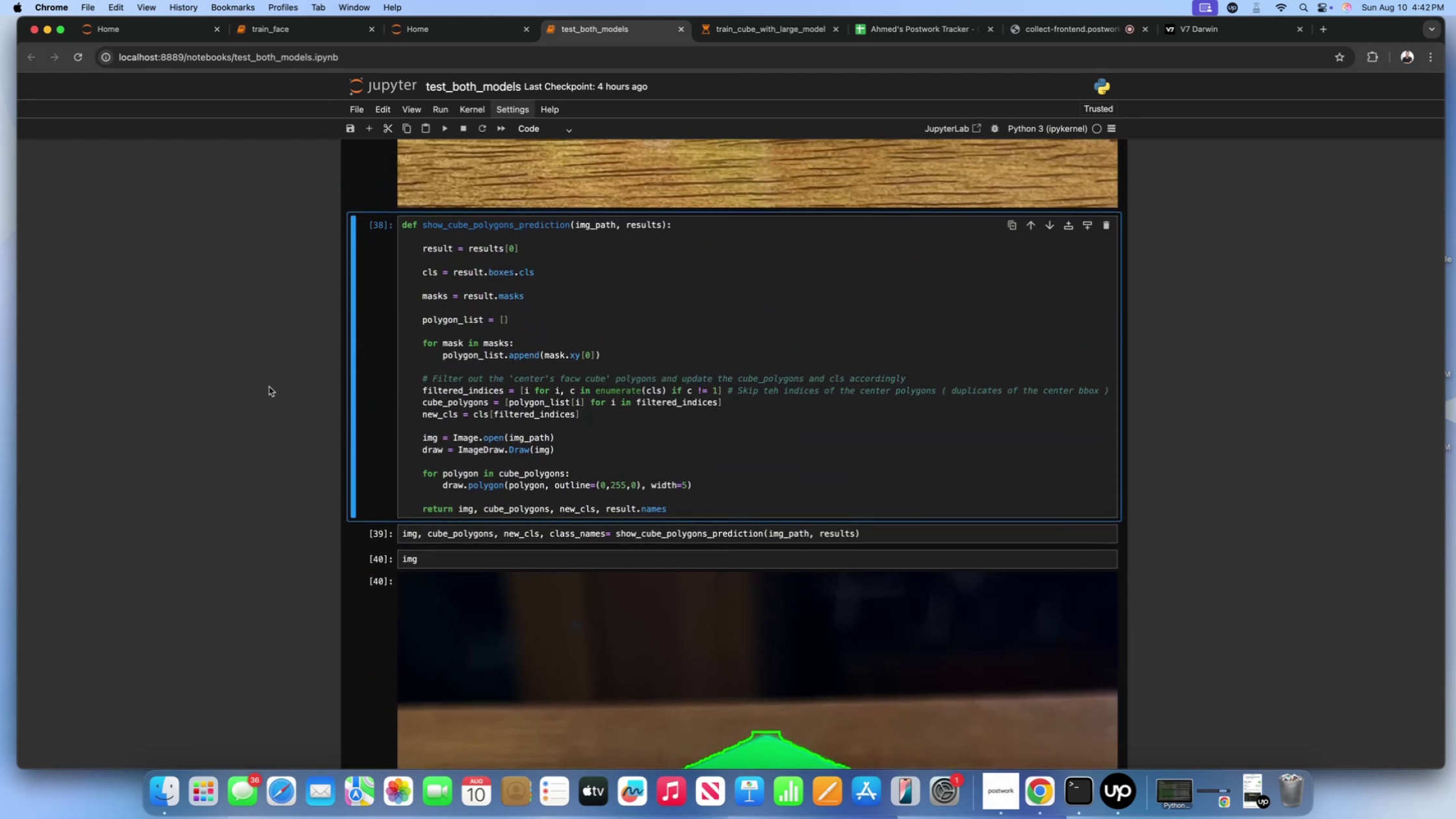 
key(Shift+Enter)
 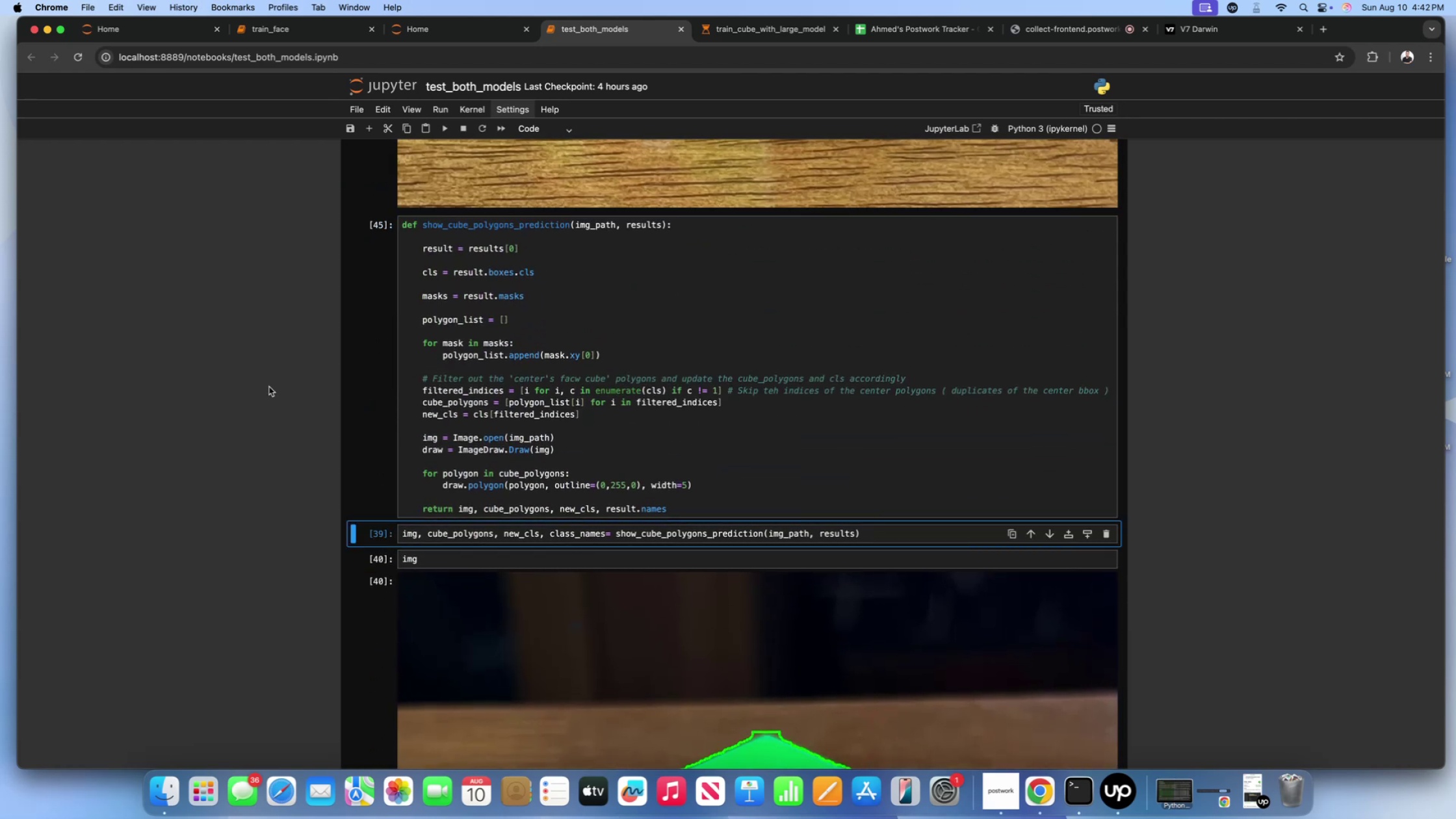 
key(Shift+Enter)
 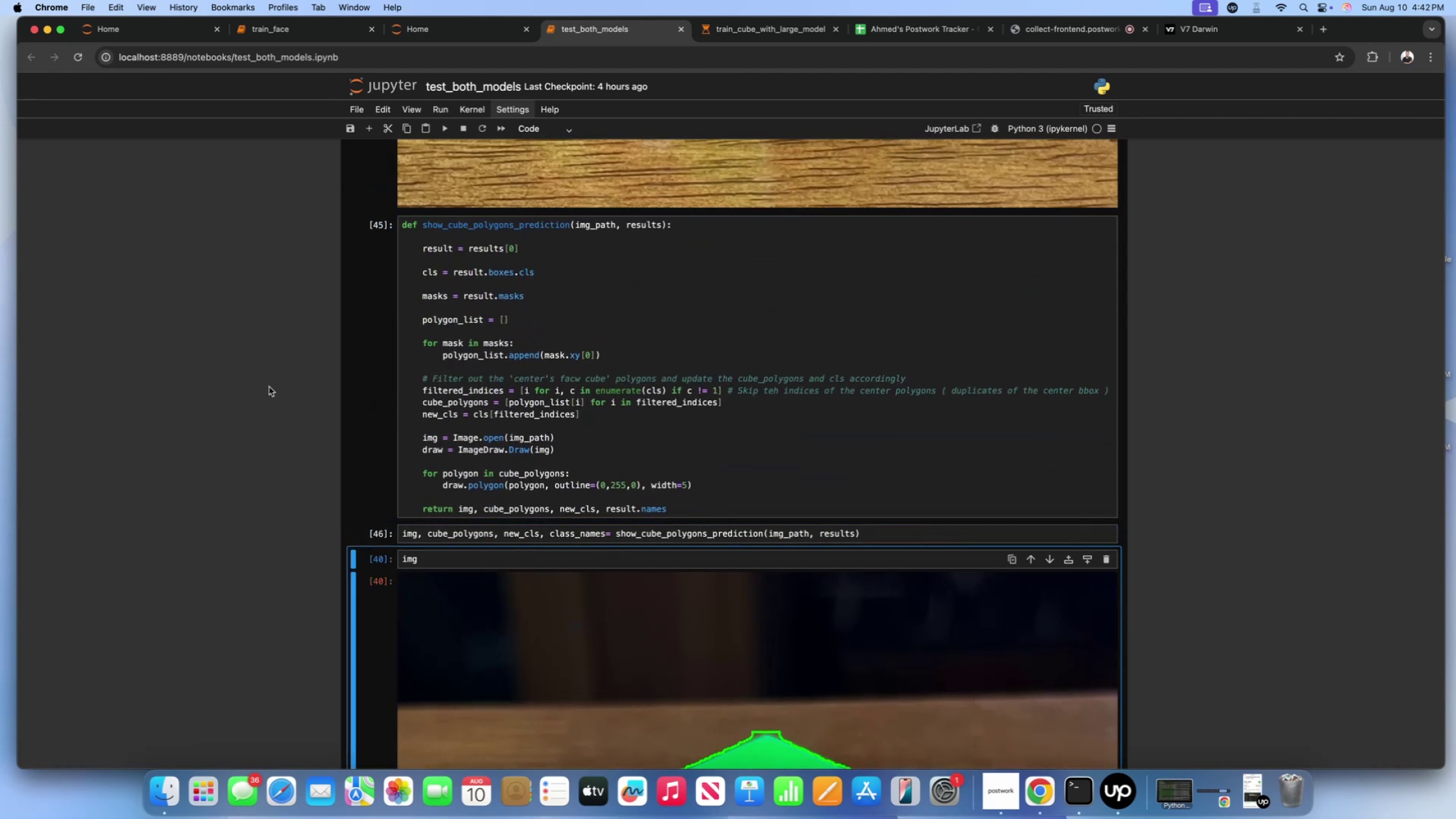 
key(Shift+ShiftLeft)
 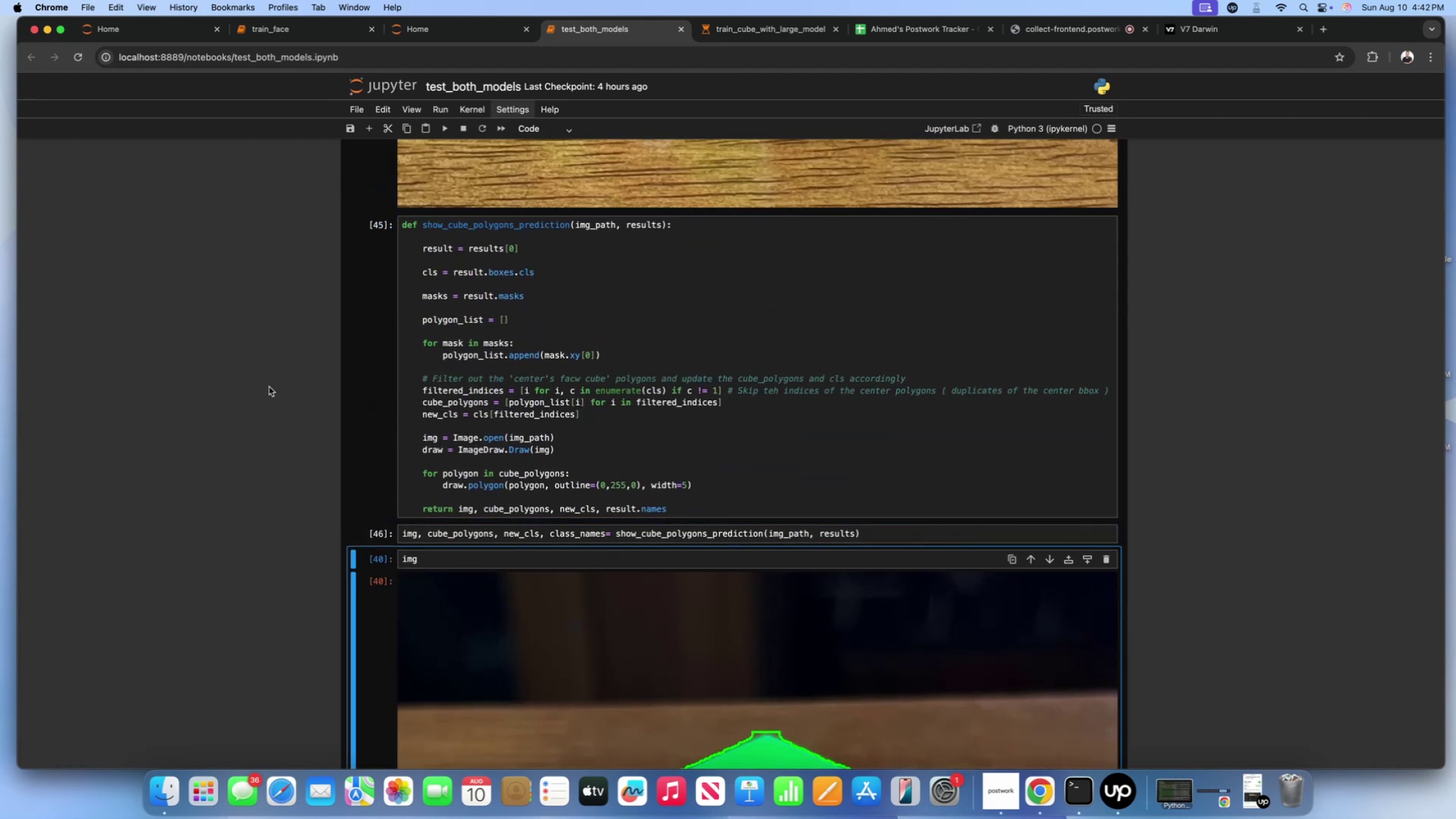 
key(Shift+Enter)
 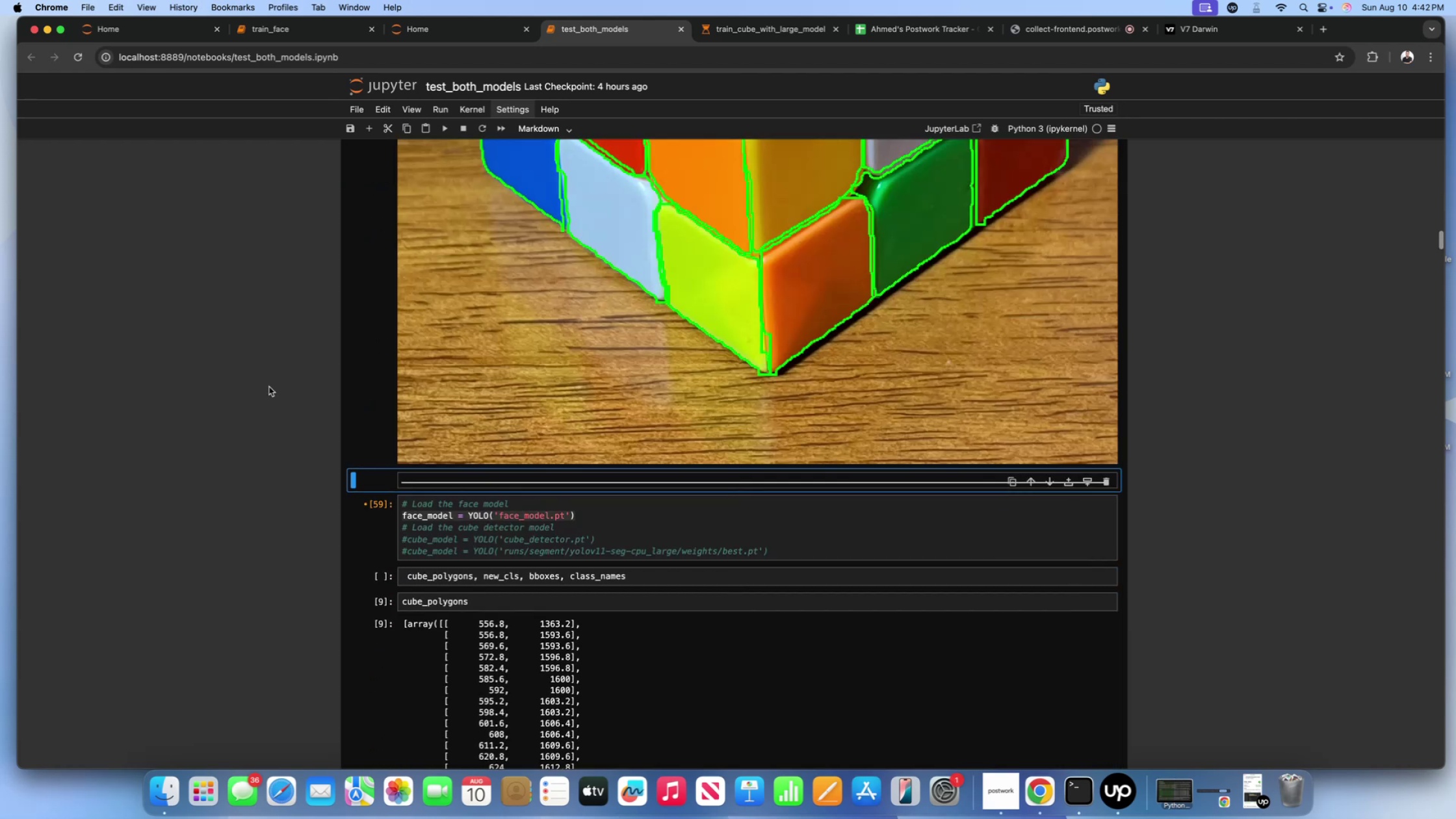 
scroll: coordinate [302, 366], scroll_direction: up, amount: 77.0
 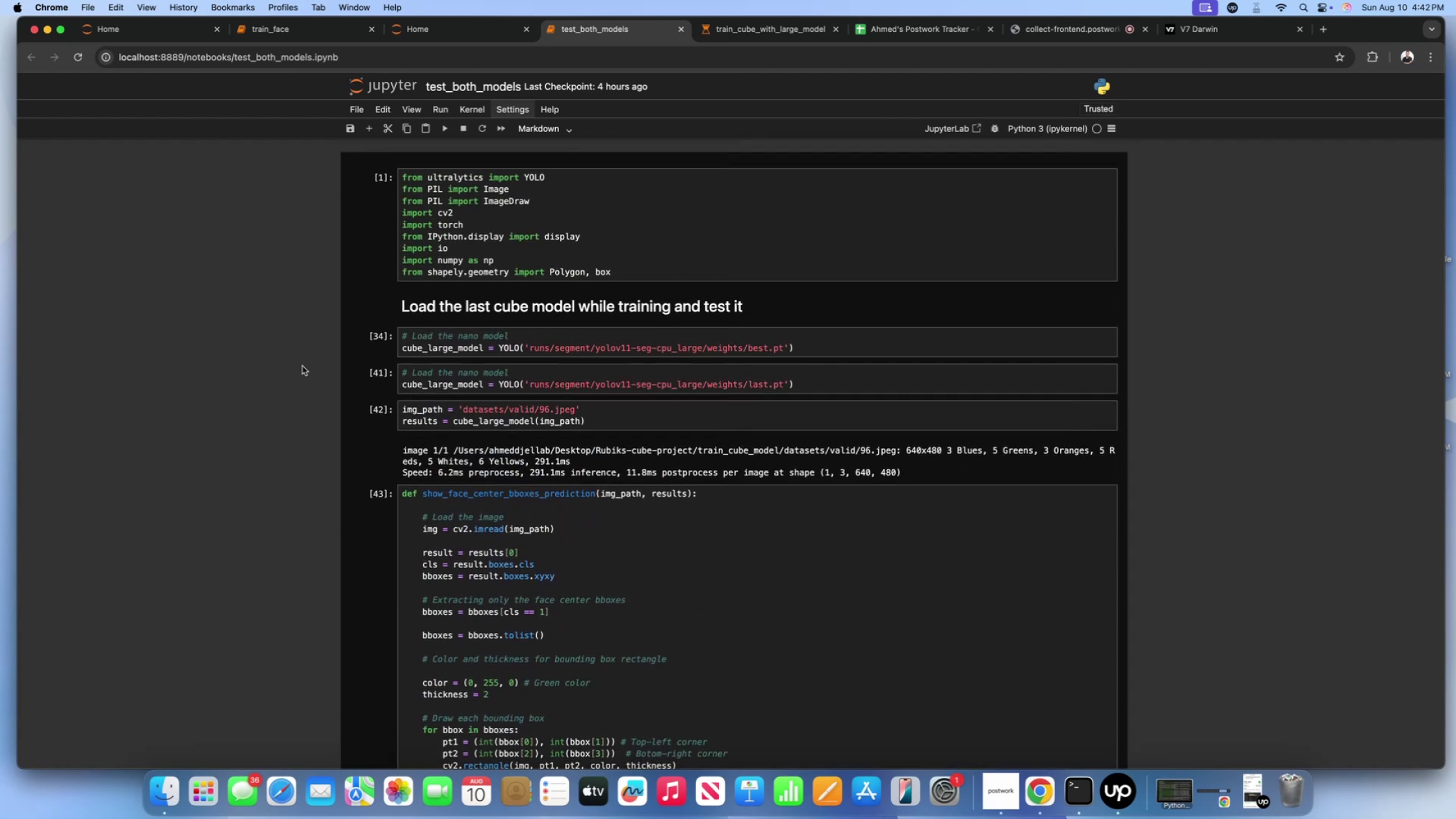 
scroll: coordinate [302, 366], scroll_direction: down, amount: 26.0
 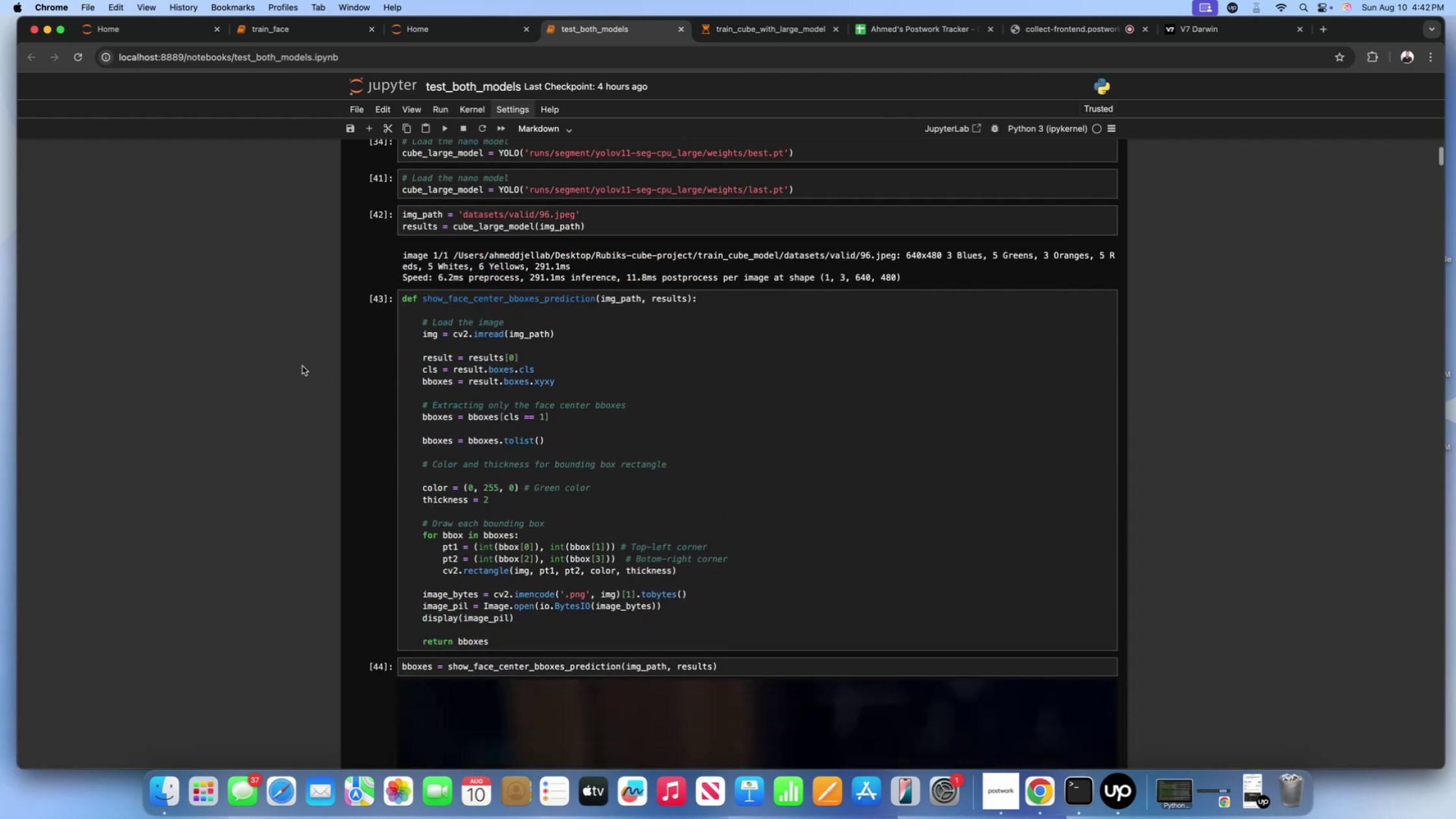 
scroll: coordinate [302, 366], scroll_direction: up, amount: 14.0
 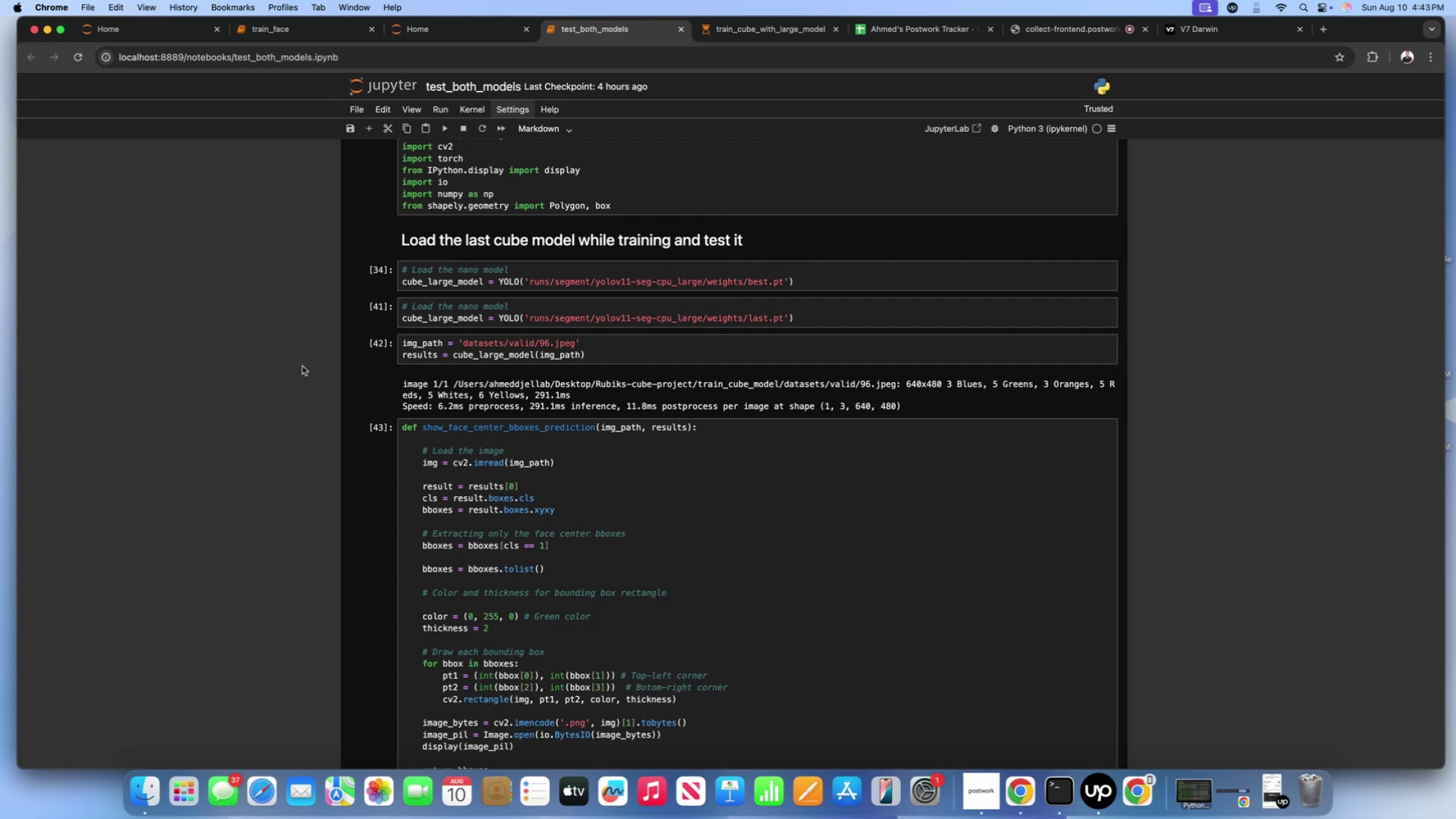 
wait(63.83)
 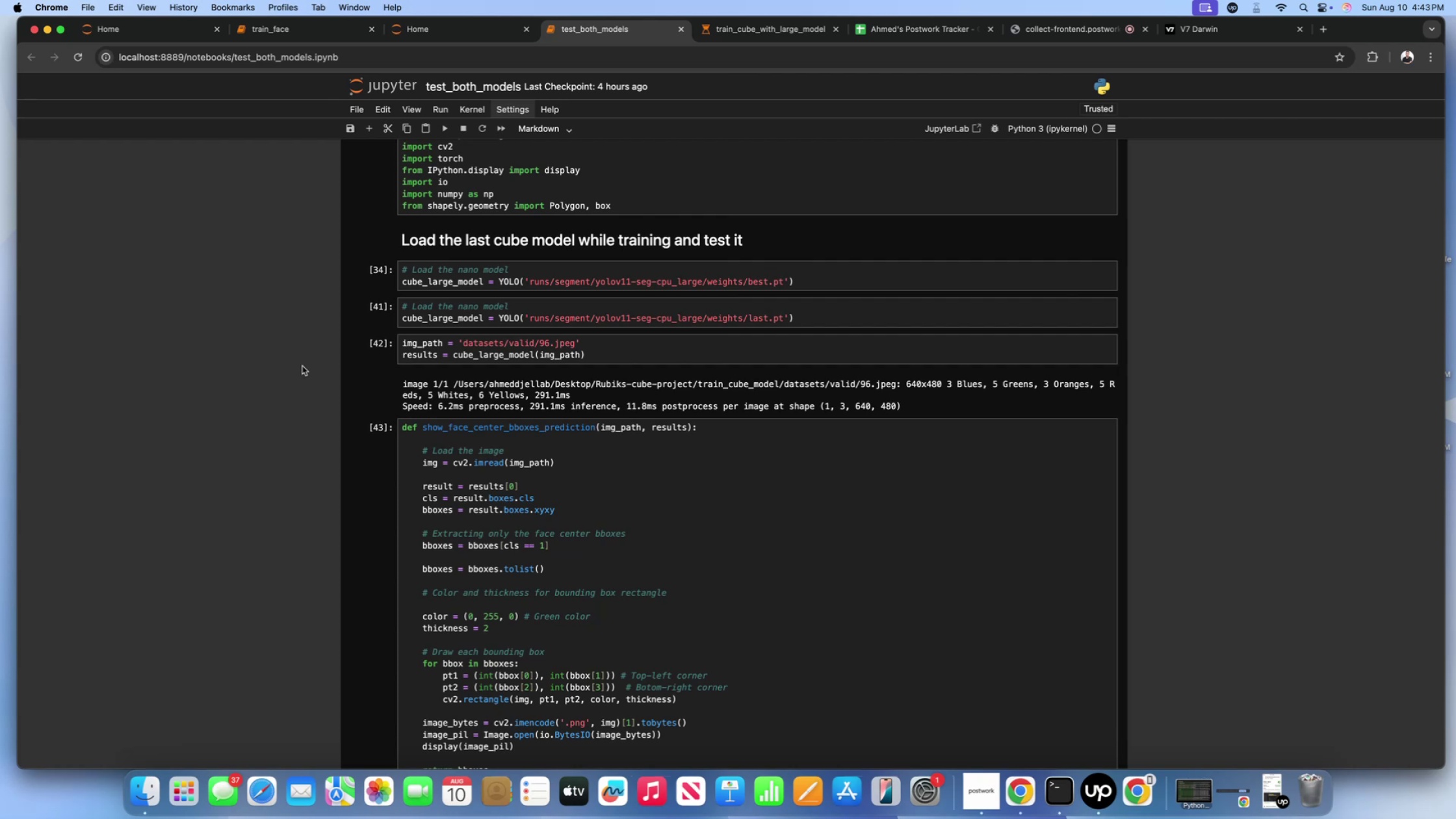 
double_click([636, 345])
 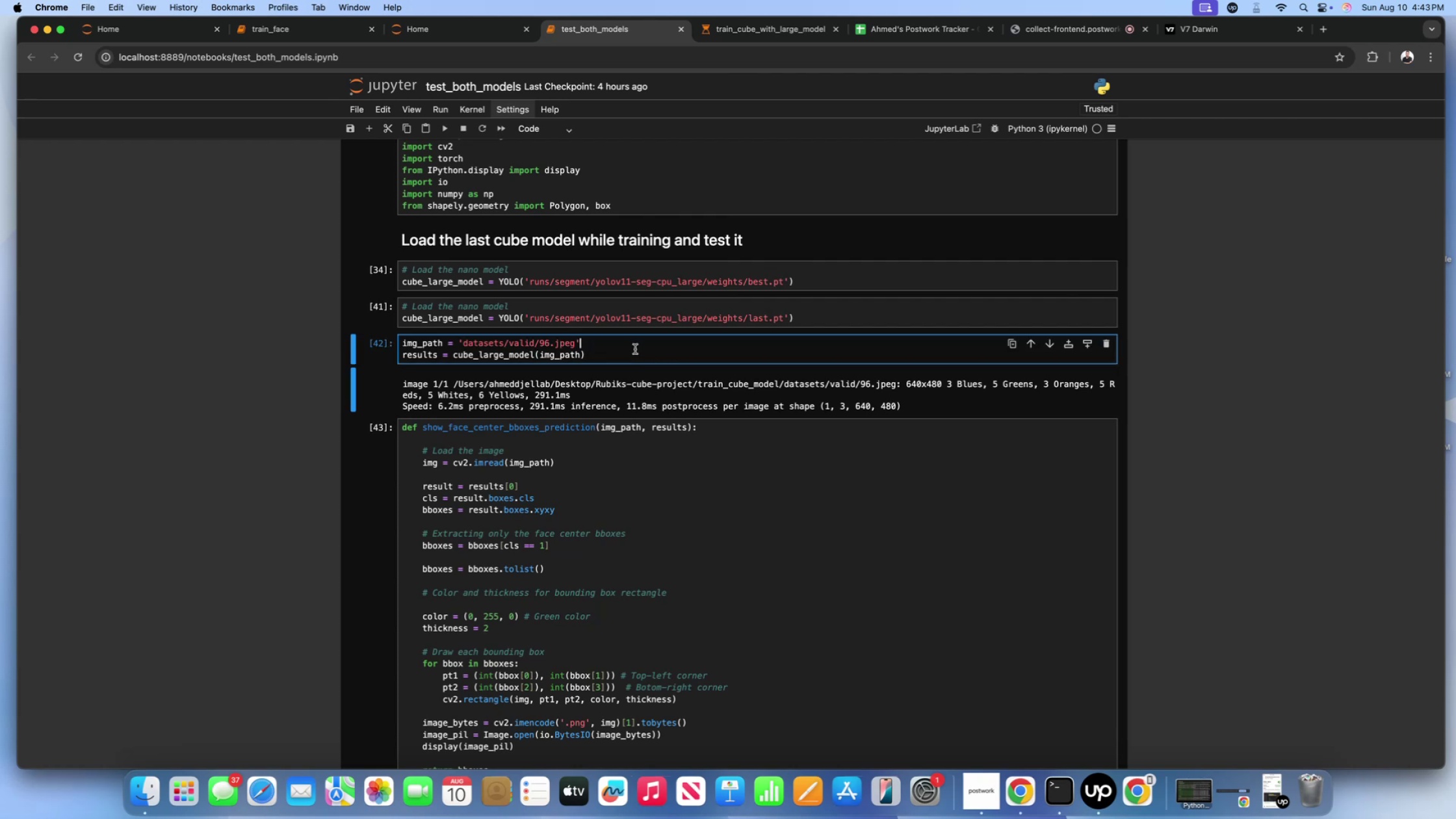 
scroll: coordinate [635, 350], scroll_direction: down, amount: 50.0
 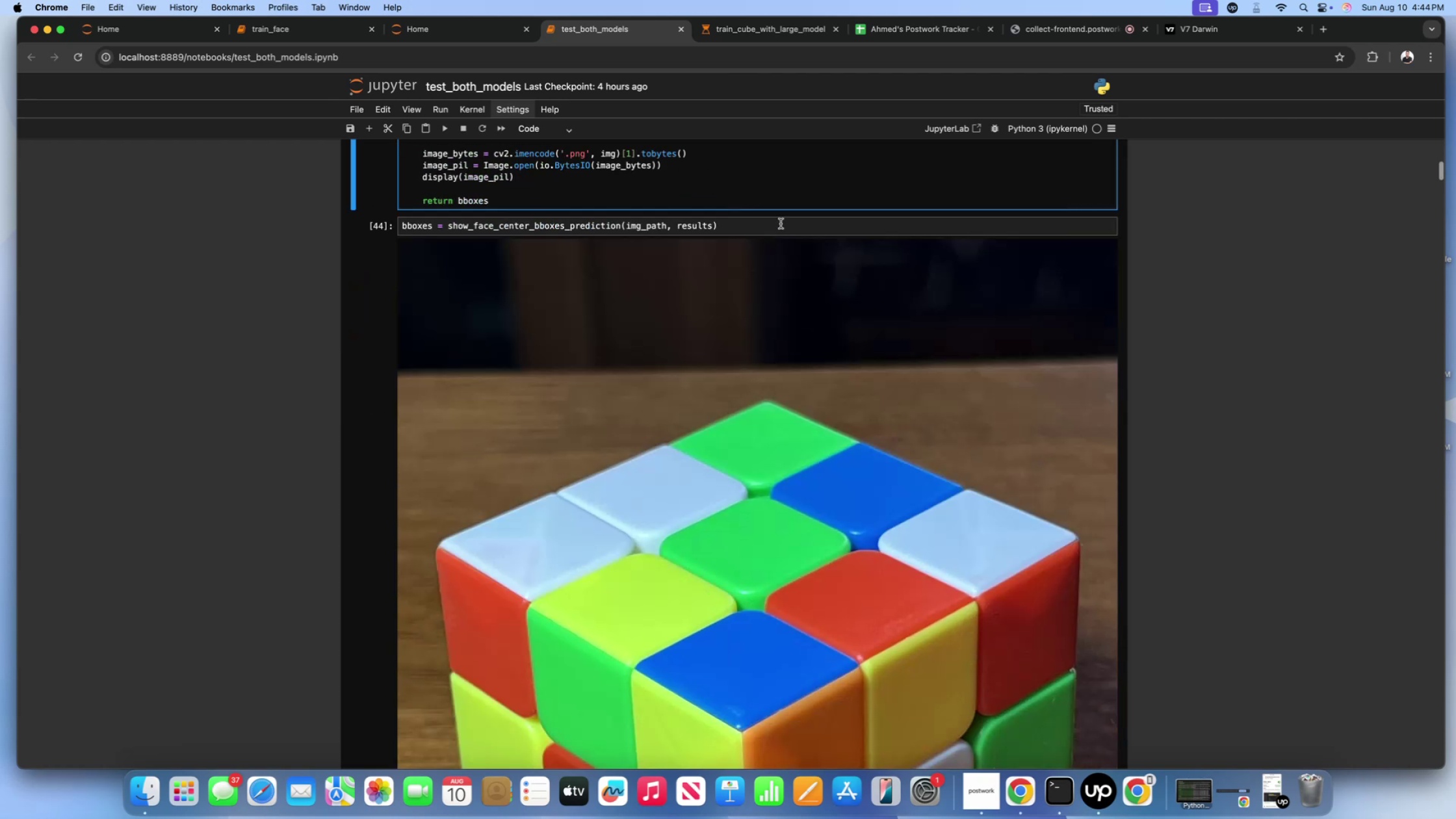 
left_click([635, 350])
 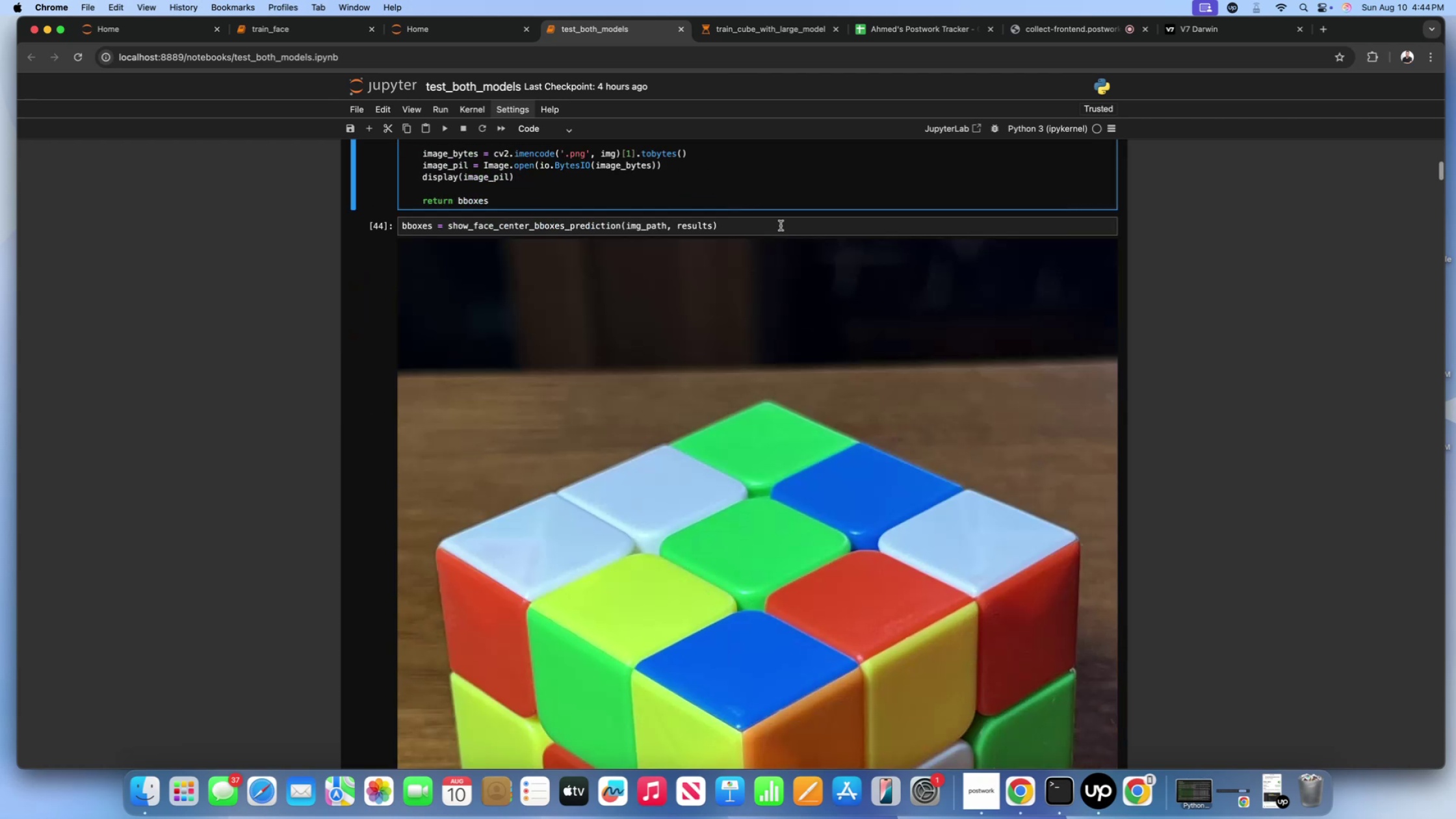 
left_click([781, 224])
 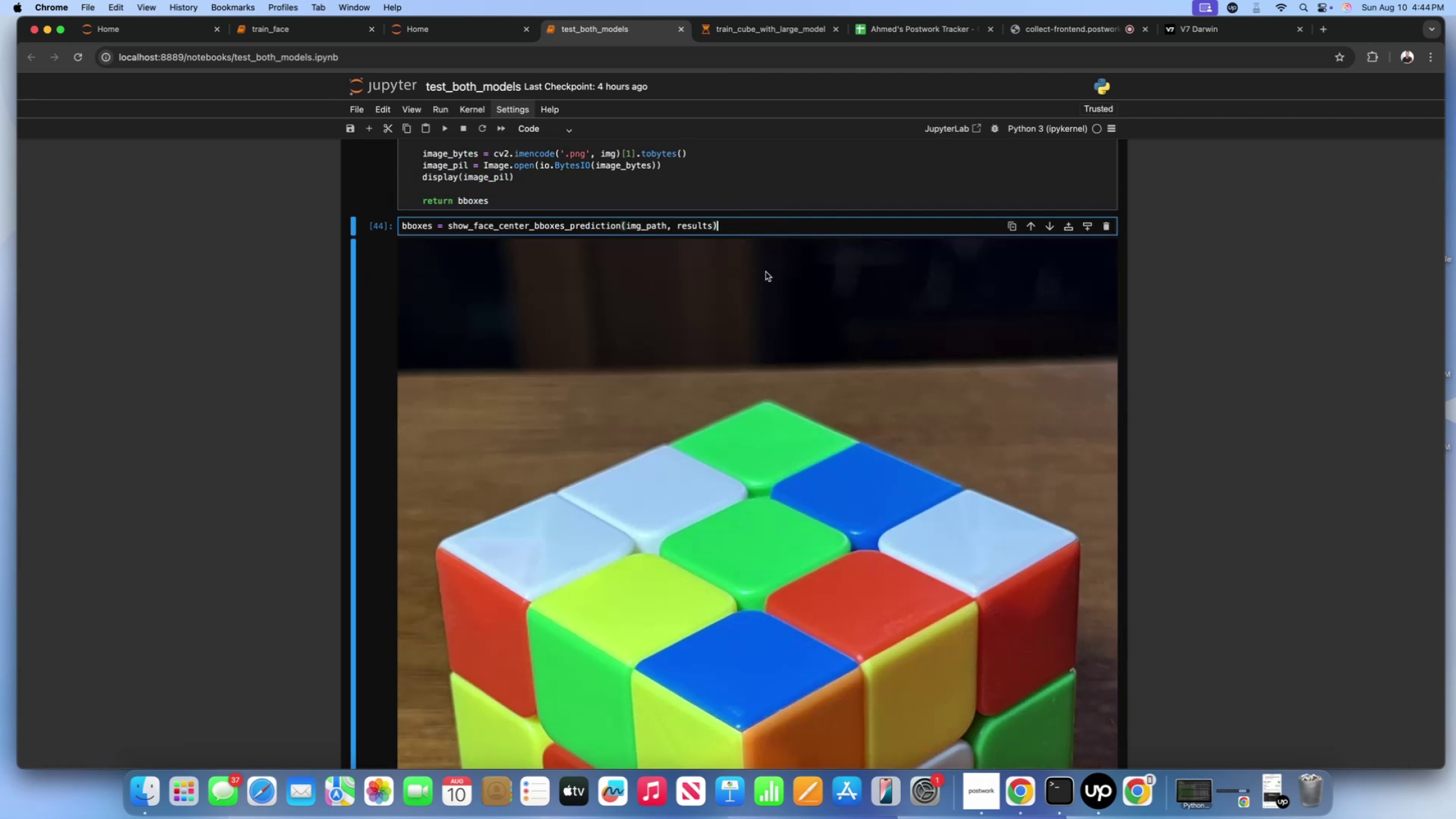 
scroll: coordinate [755, 291], scroll_direction: down, amount: 311.0
 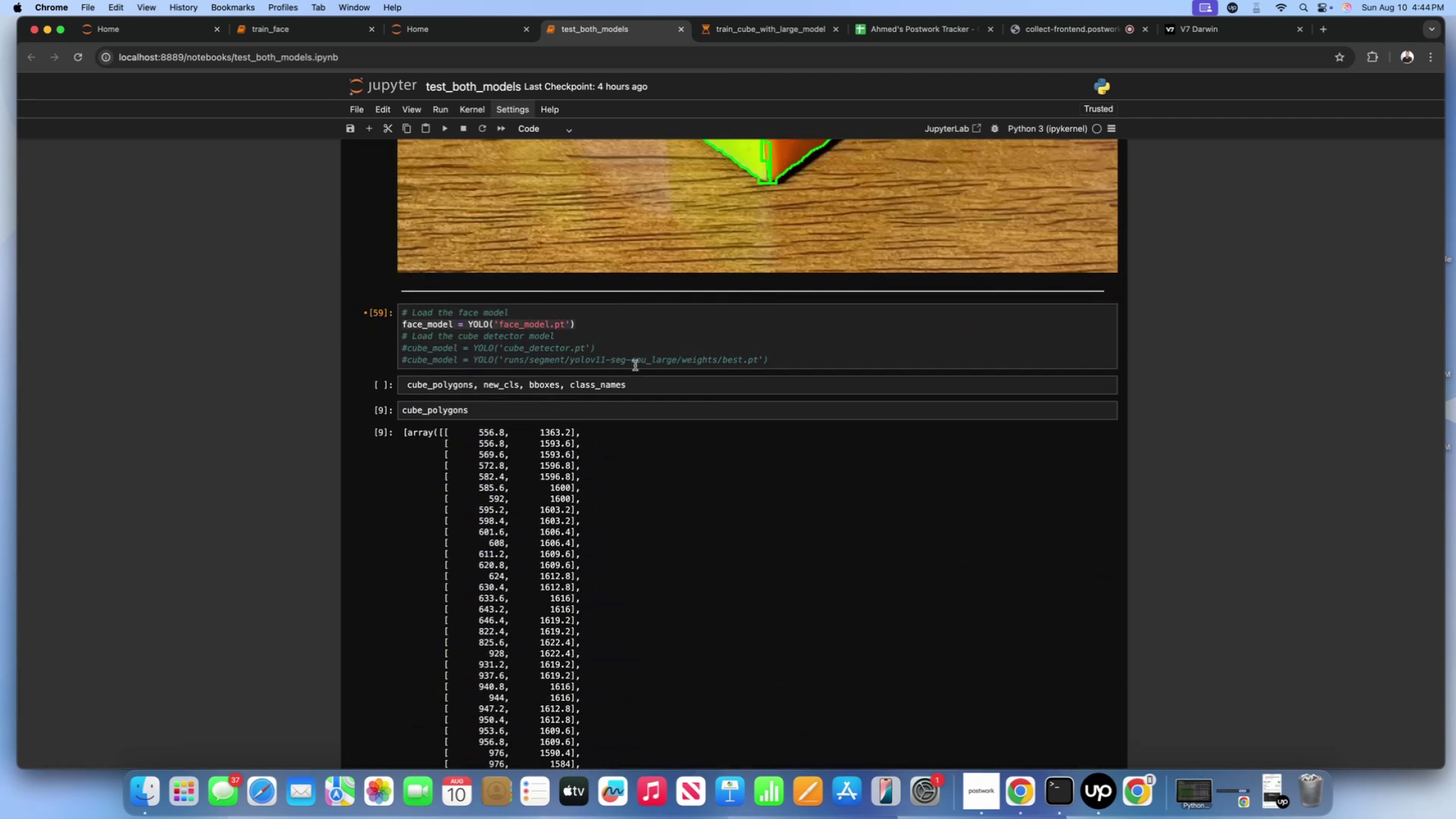 
left_click([627, 352])
 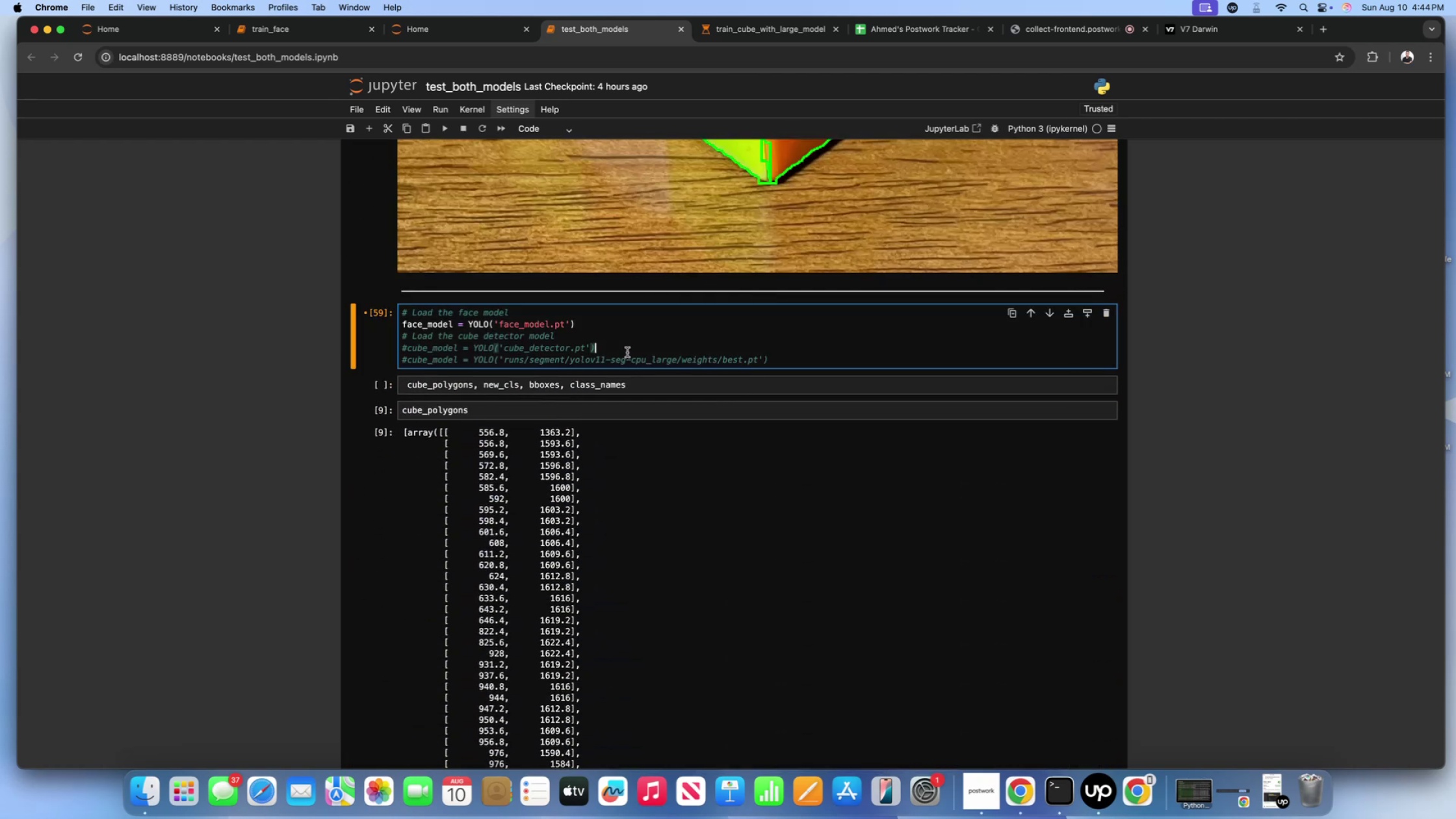 
scroll: coordinate [627, 352], scroll_direction: up, amount: 157.0
 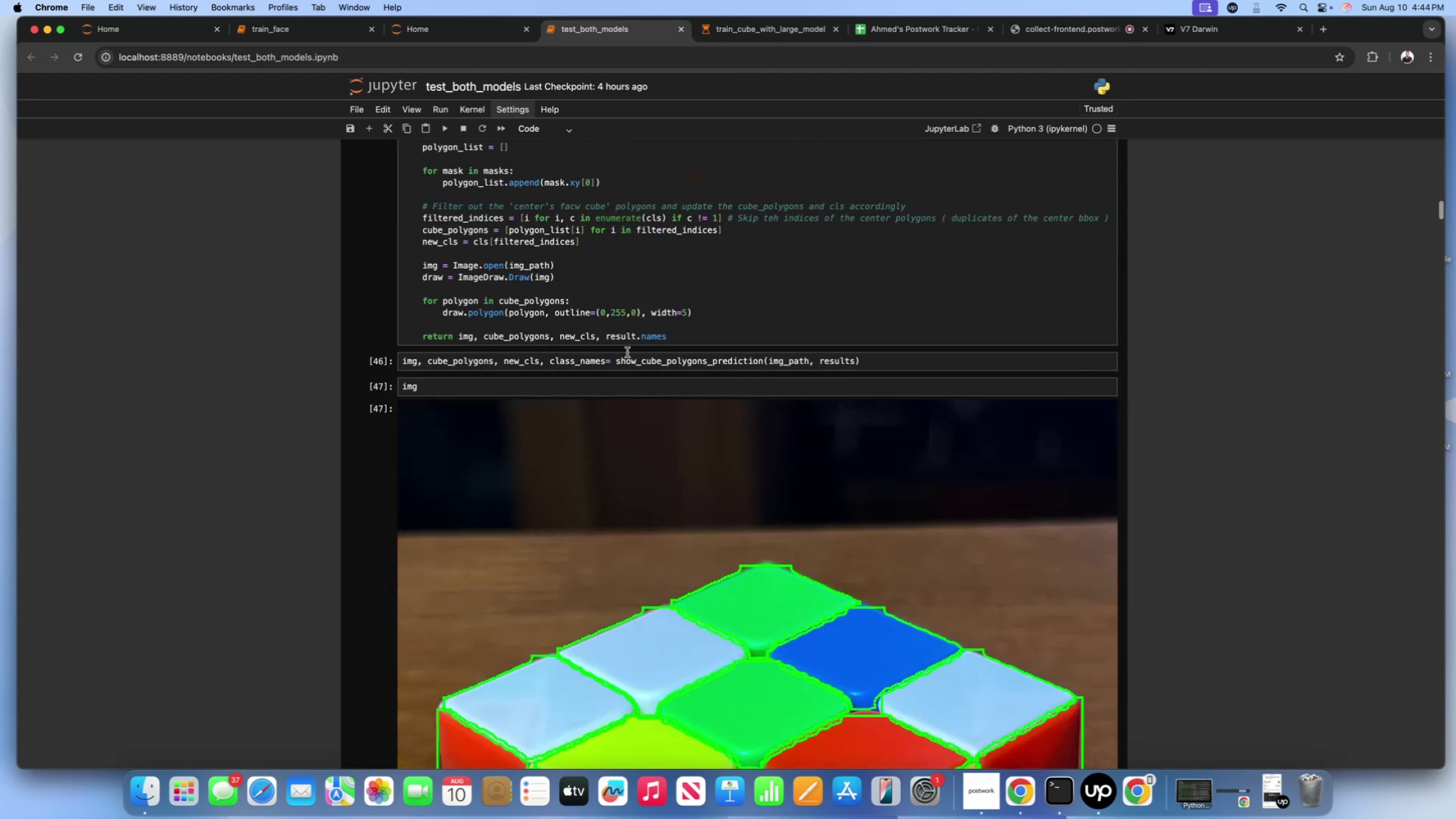 
scroll: coordinate [627, 352], scroll_direction: down, amount: 95.0
 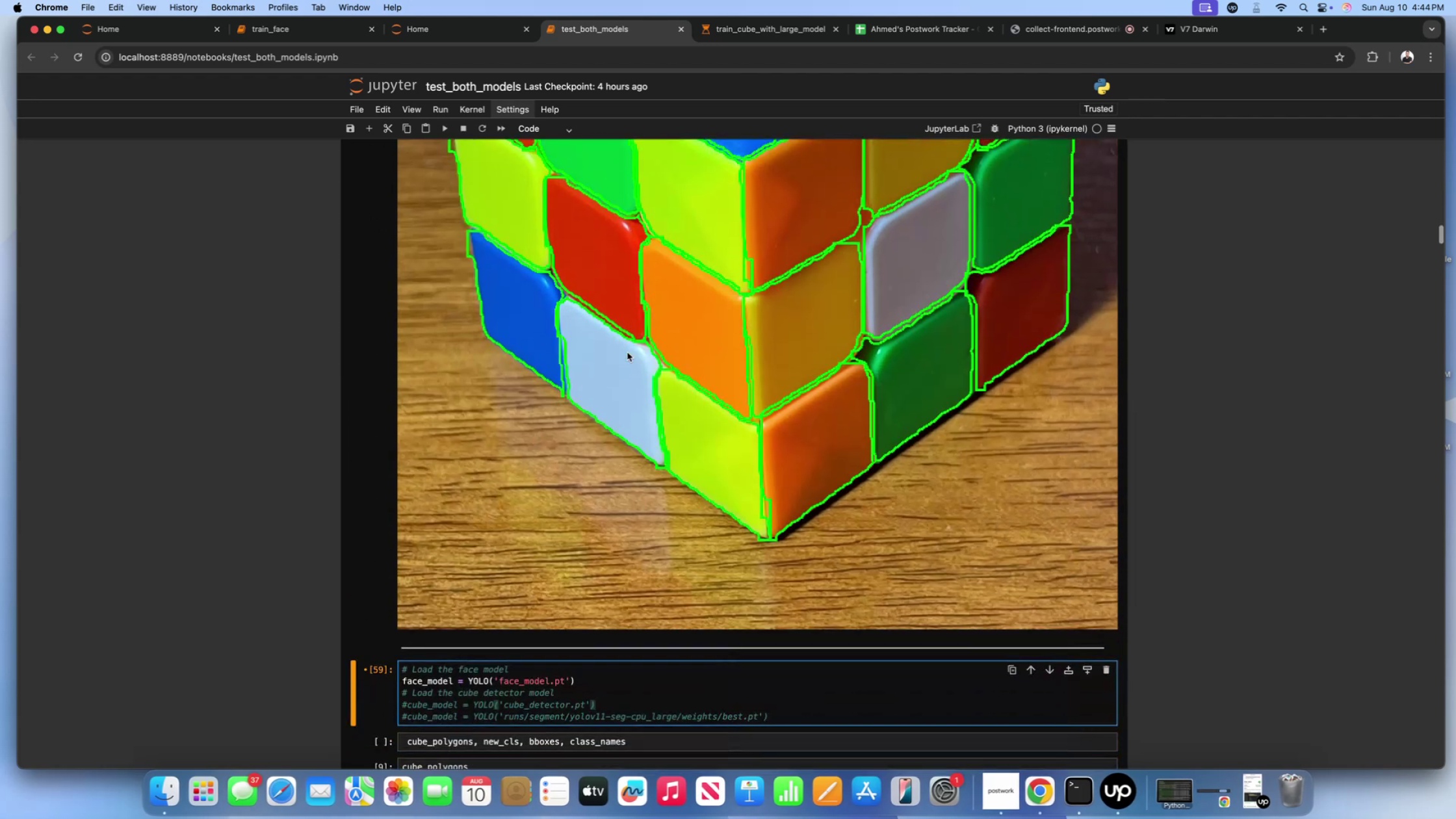 
scroll: coordinate [627, 352], scroll_direction: up, amount: 397.0
 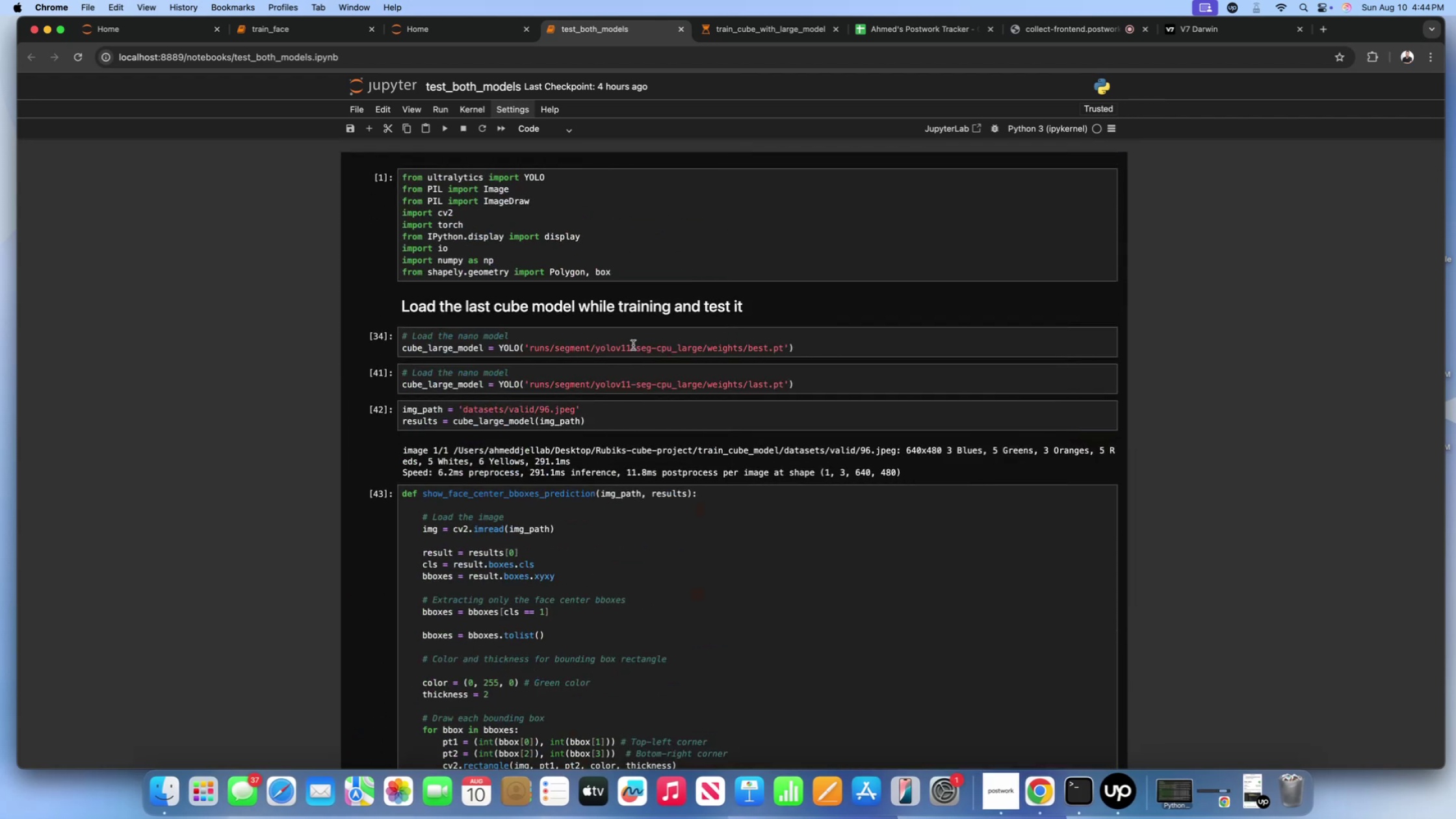 
left_click([633, 344])
 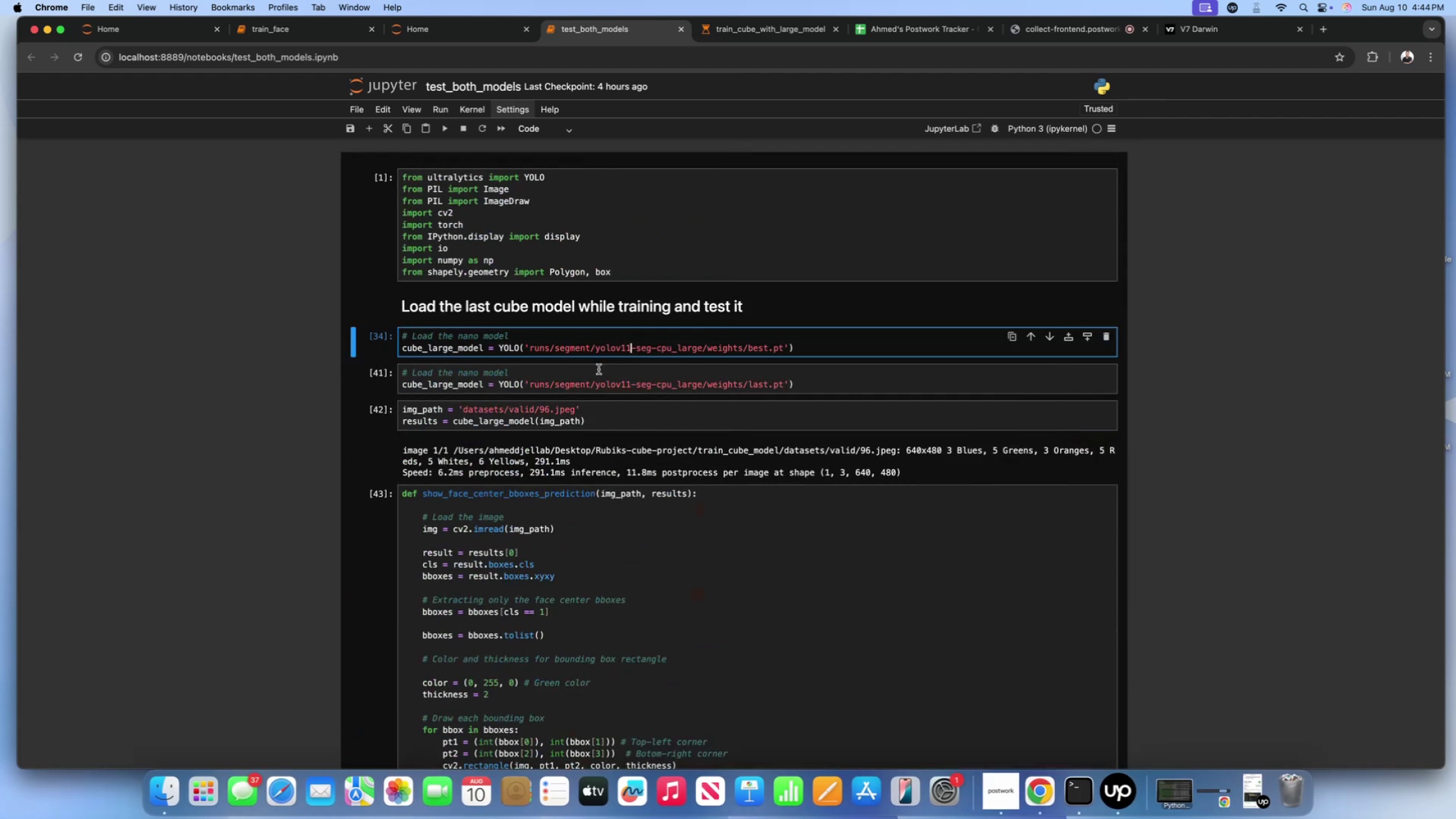 
left_click([599, 369])
 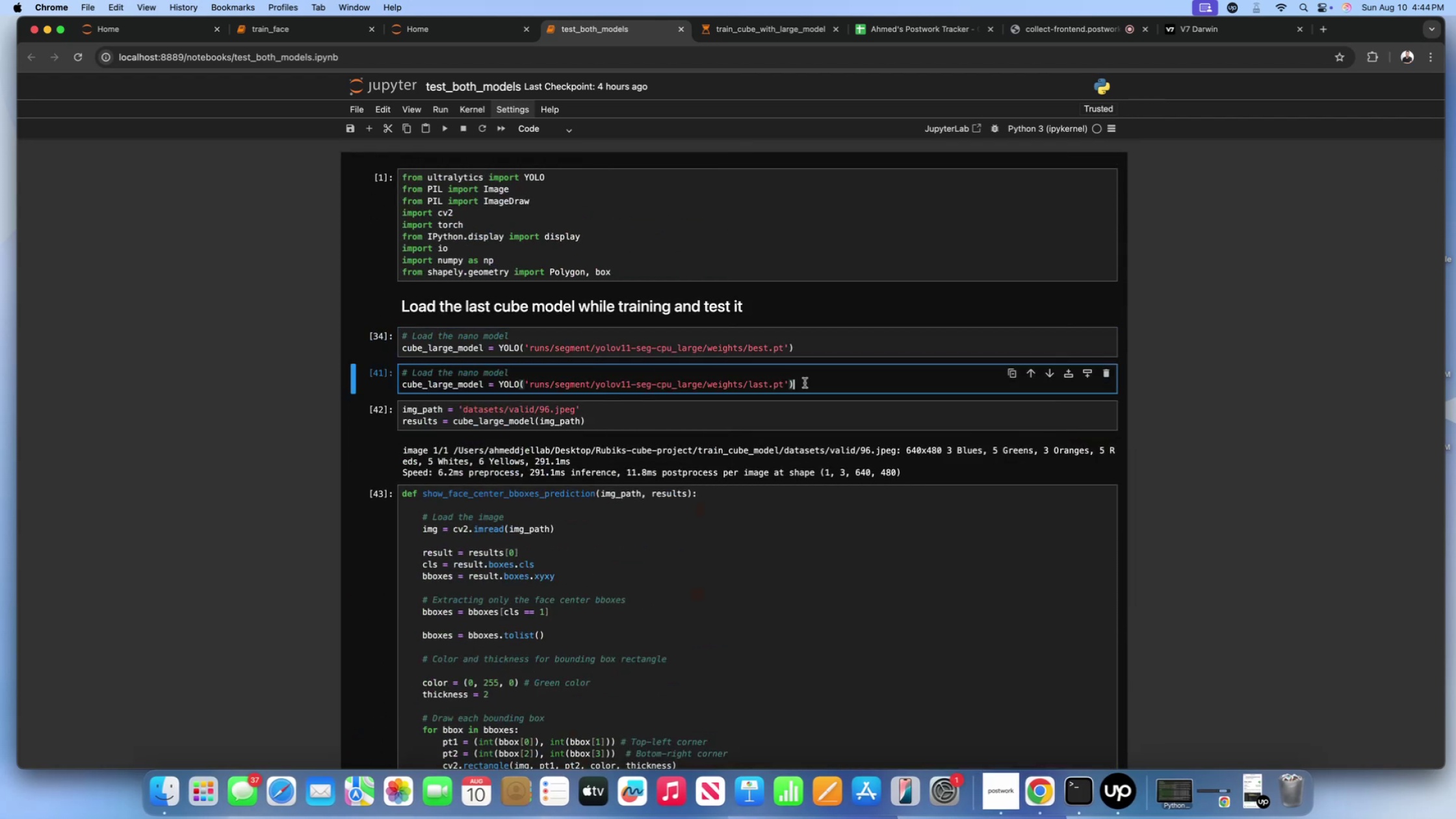 
double_click([781, 413])
 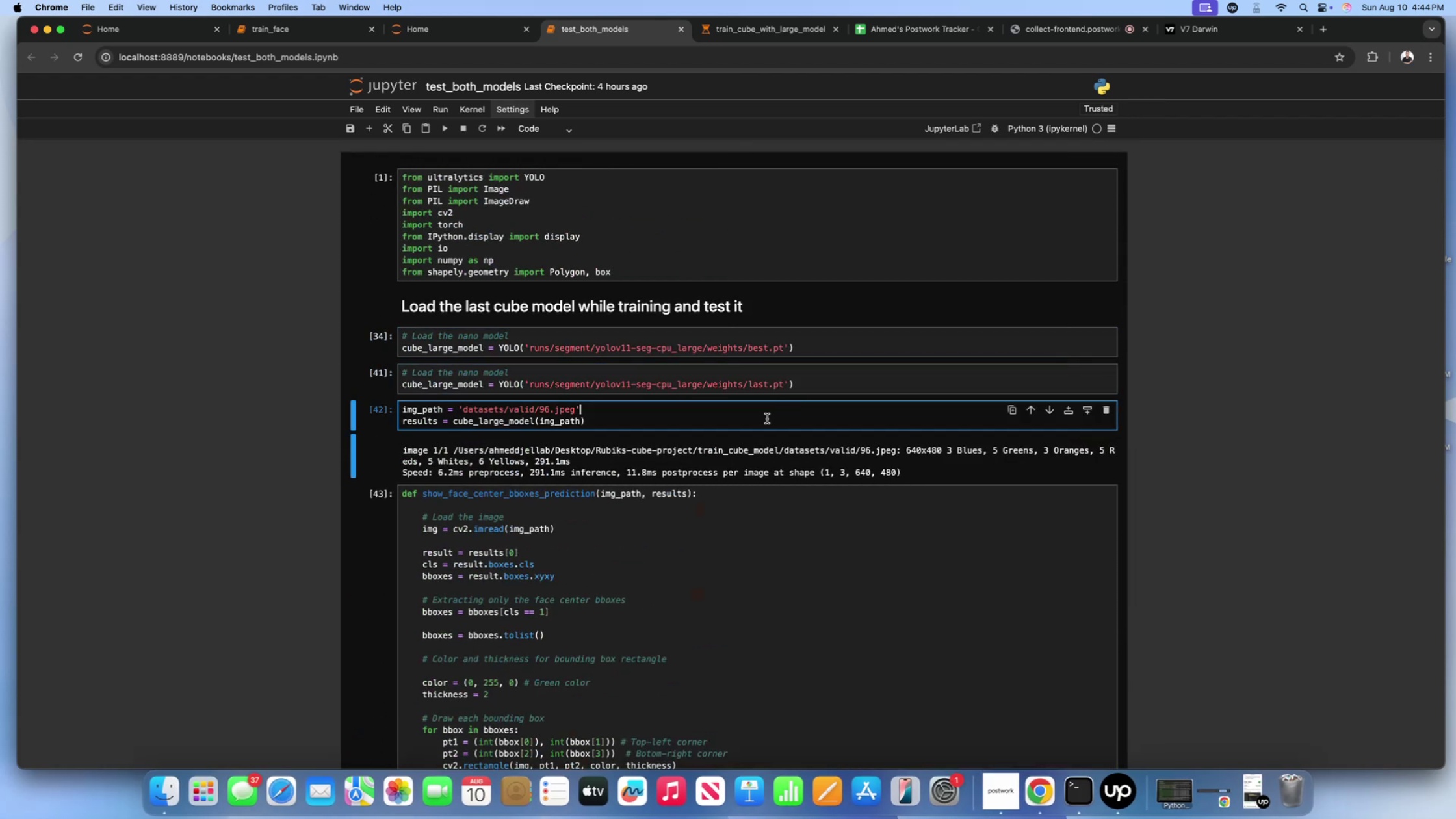 
scroll: coordinate [707, 432], scroll_direction: down, amount: 20.0
 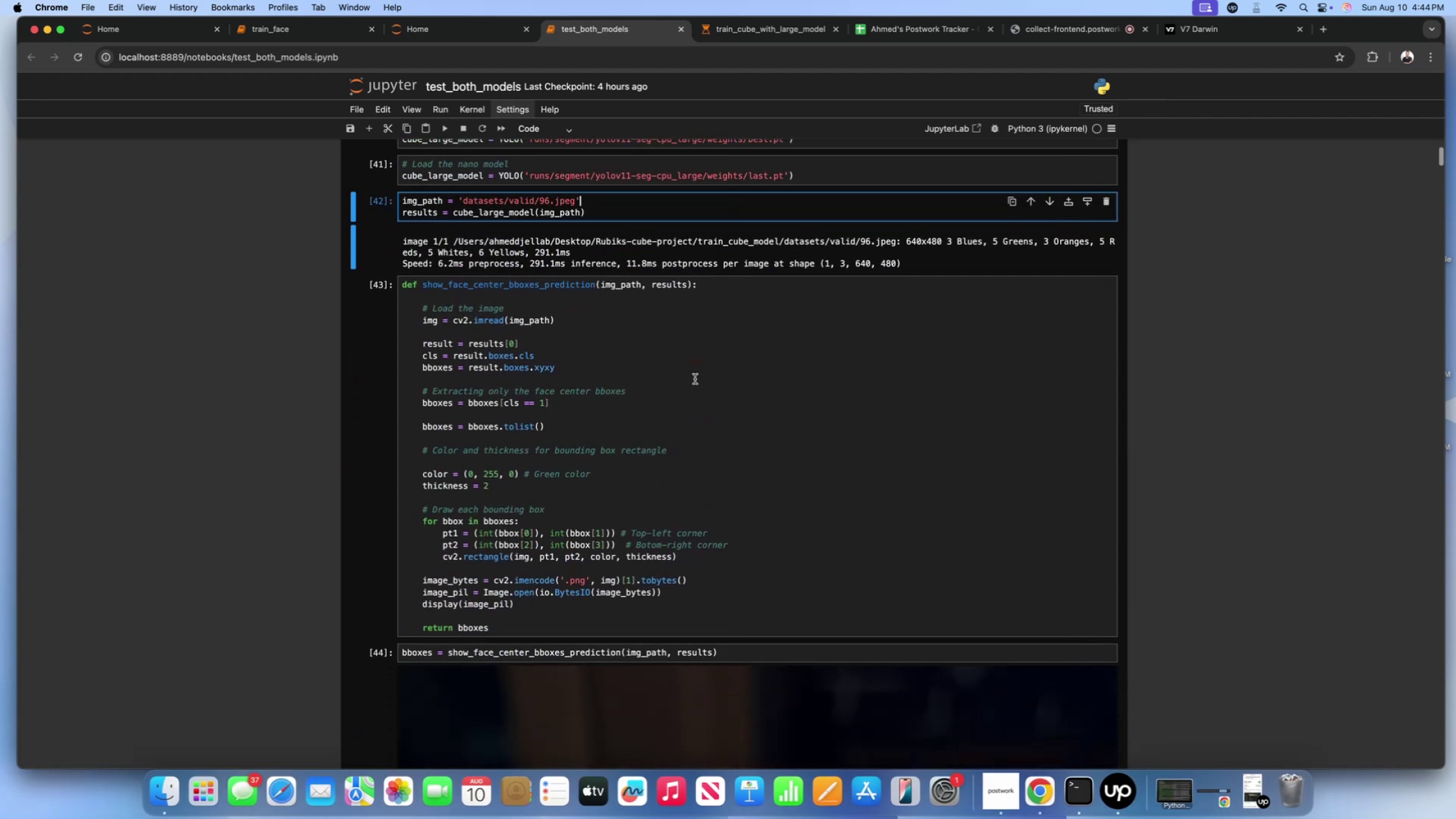 
left_click([695, 379])
 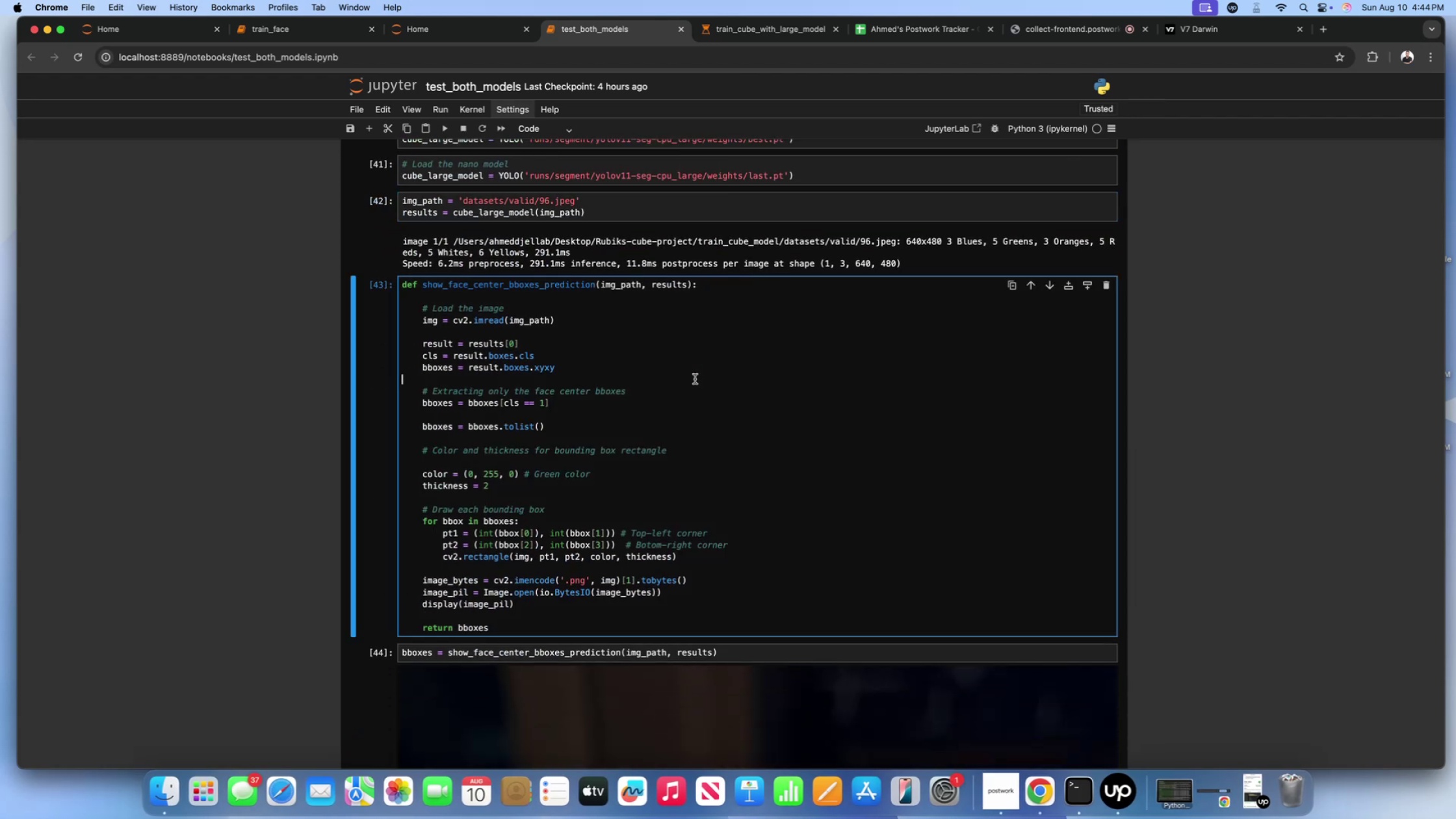 
scroll: coordinate [695, 379], scroll_direction: up, amount: 23.0
 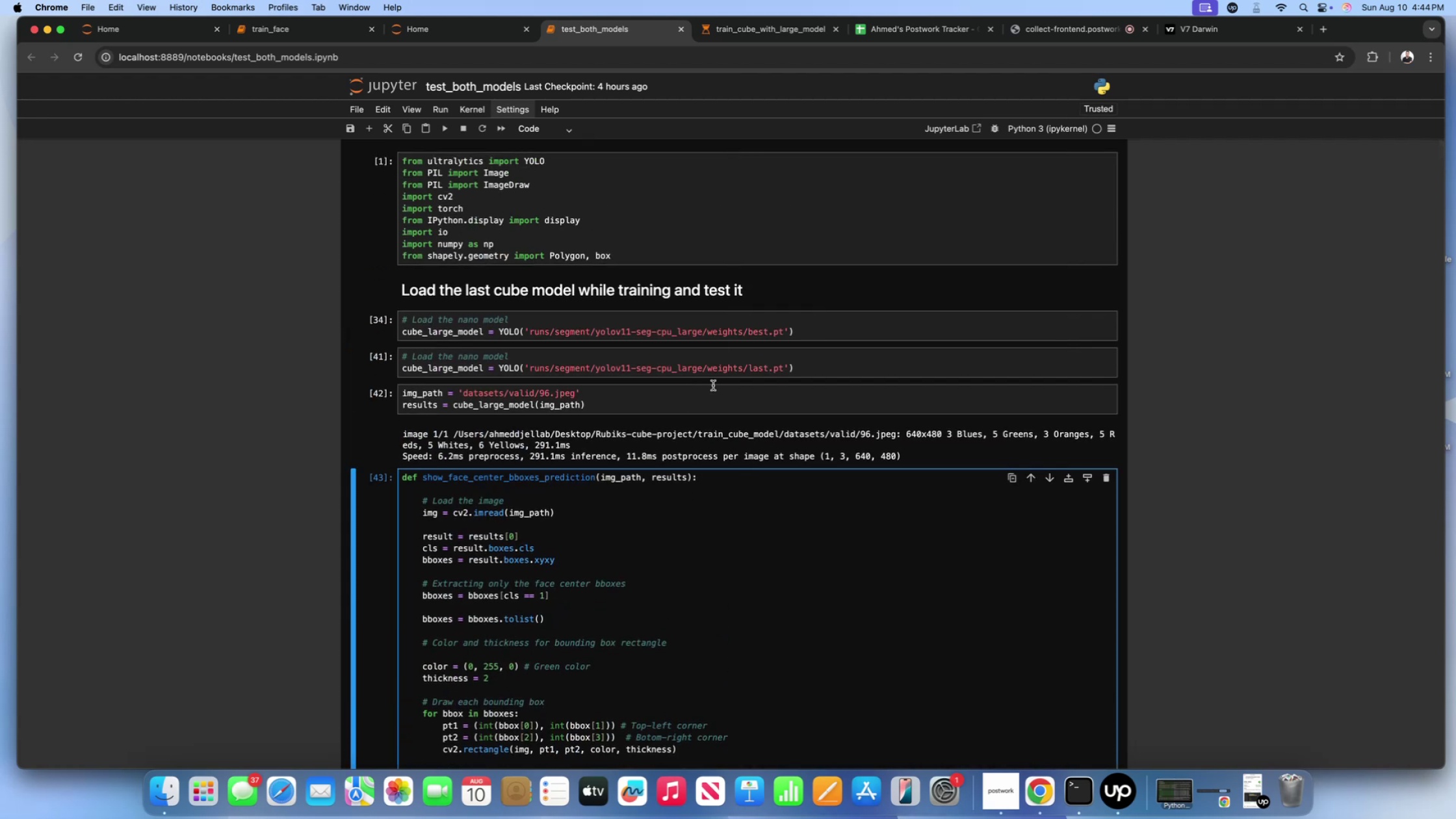 
left_click([725, 389])
 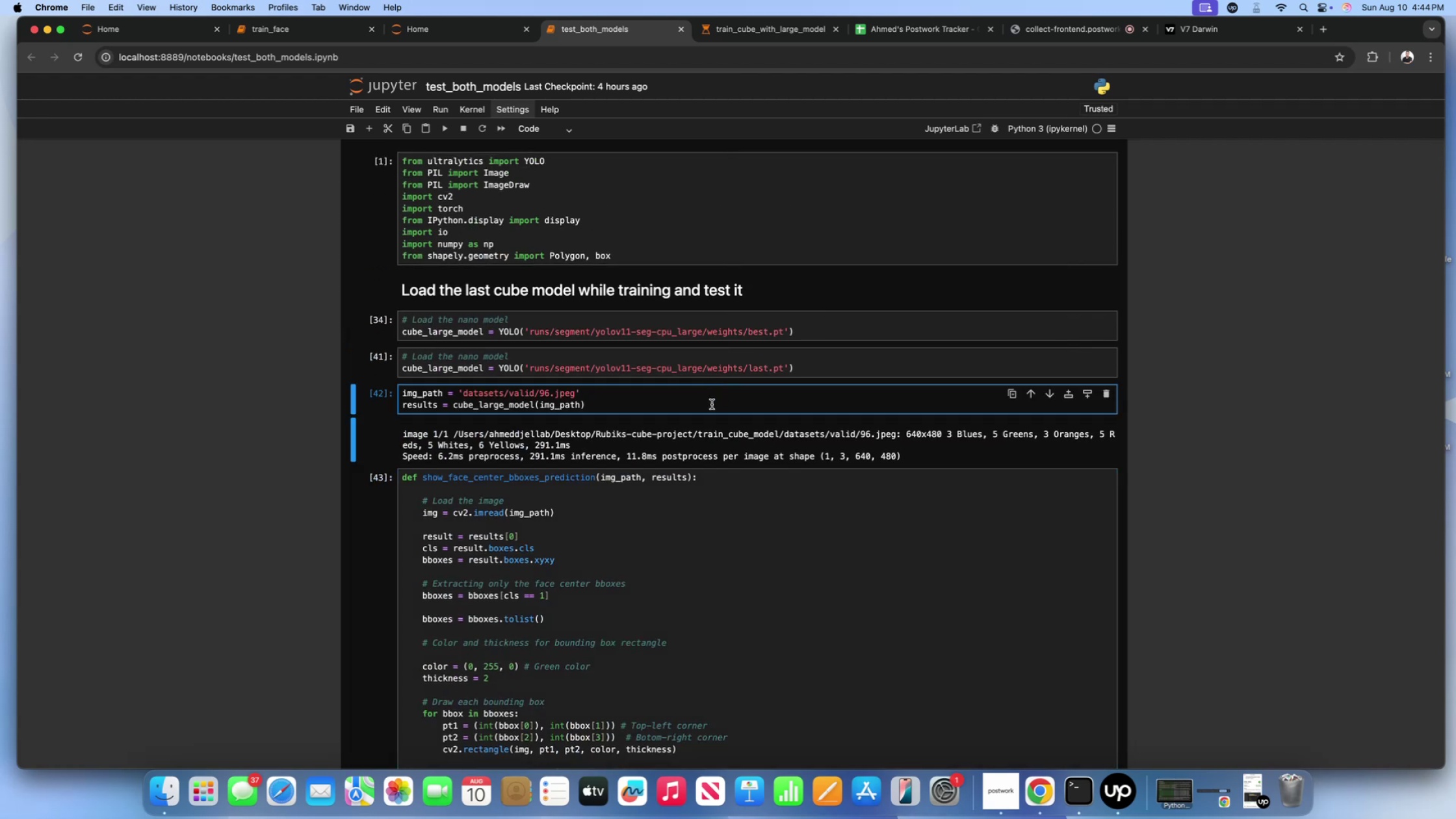 
left_click([712, 404])
 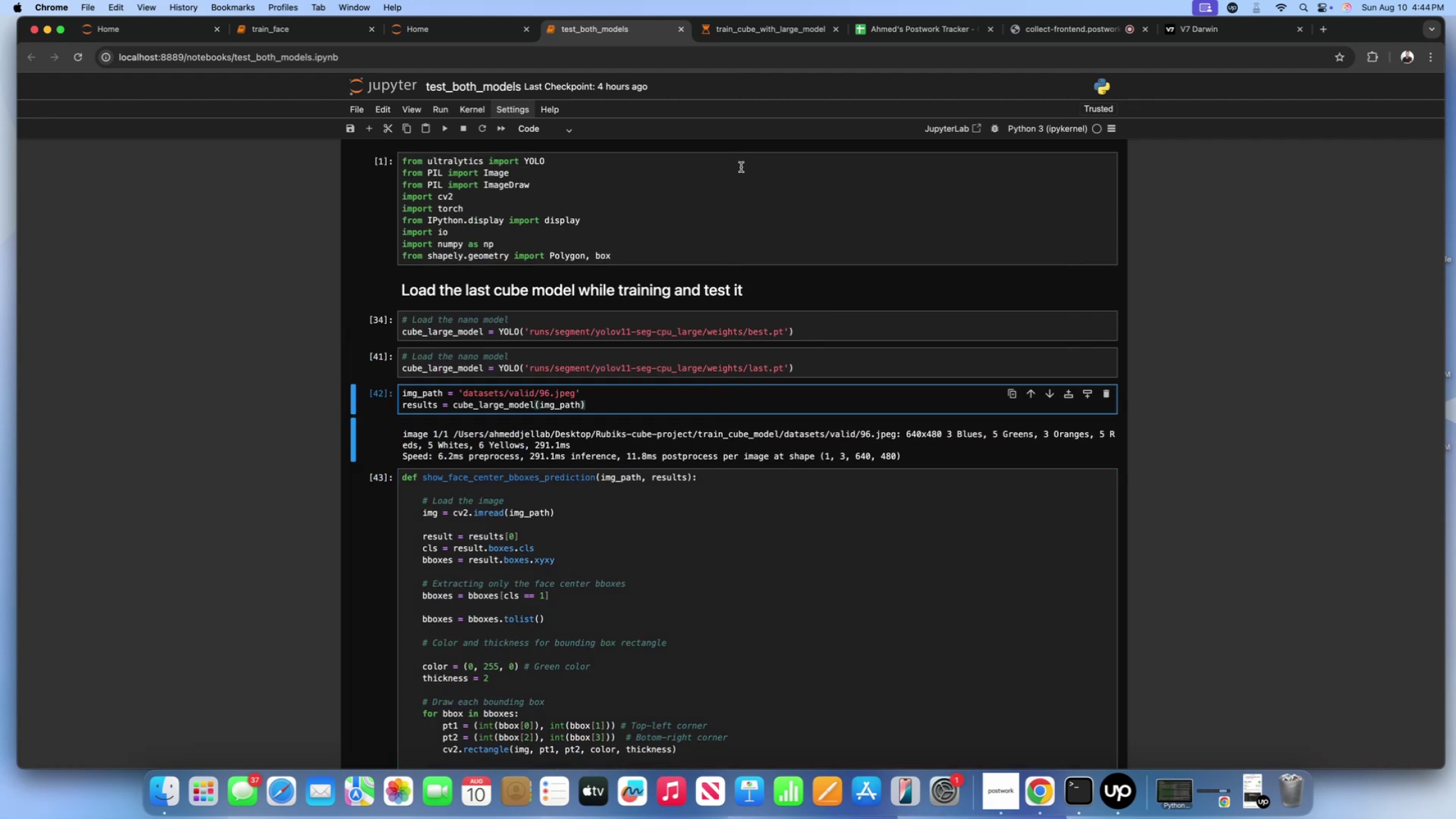 
left_click([763, 31])
 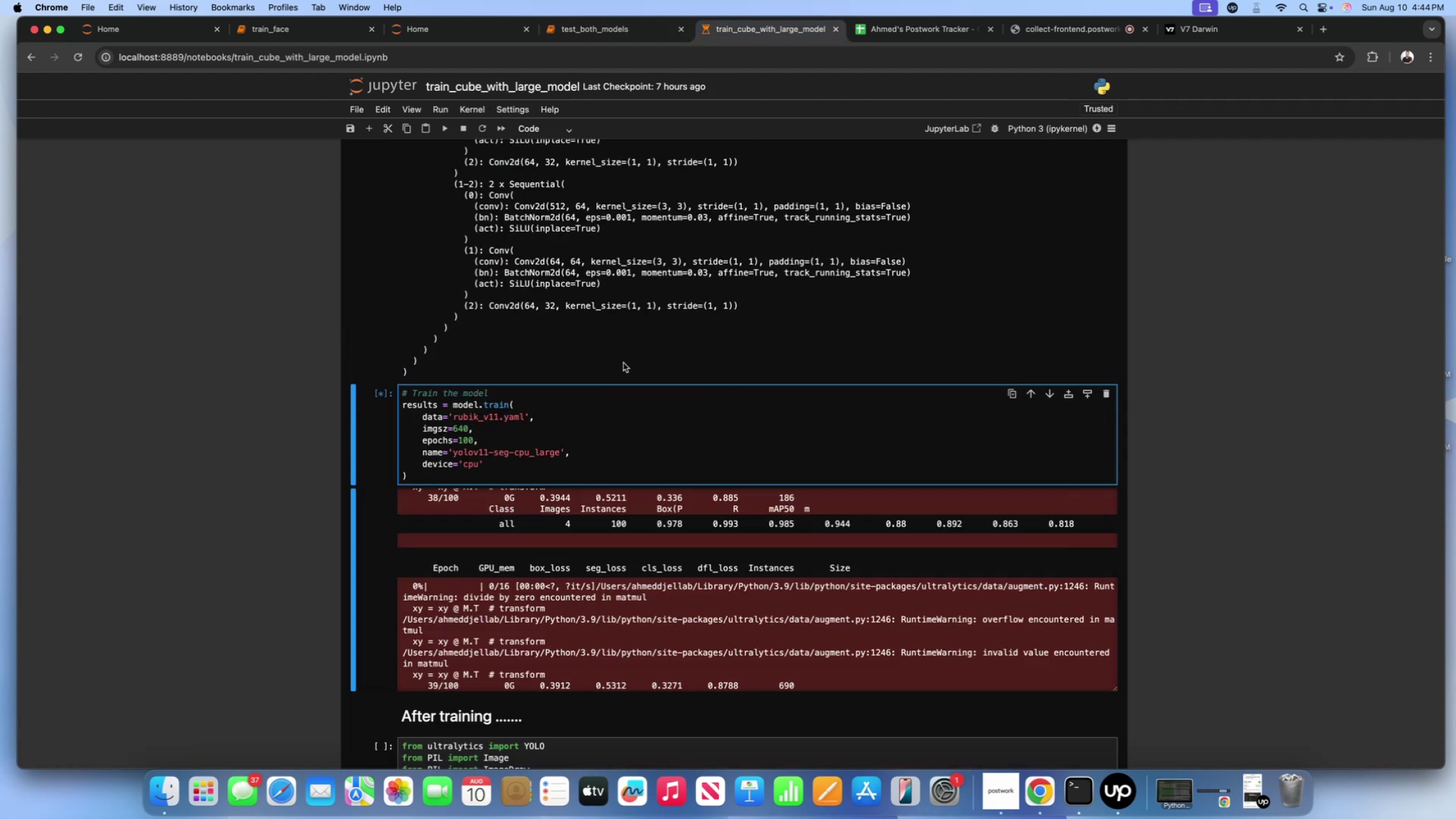 
scroll: coordinate [622, 384], scroll_direction: down, amount: 50.0
 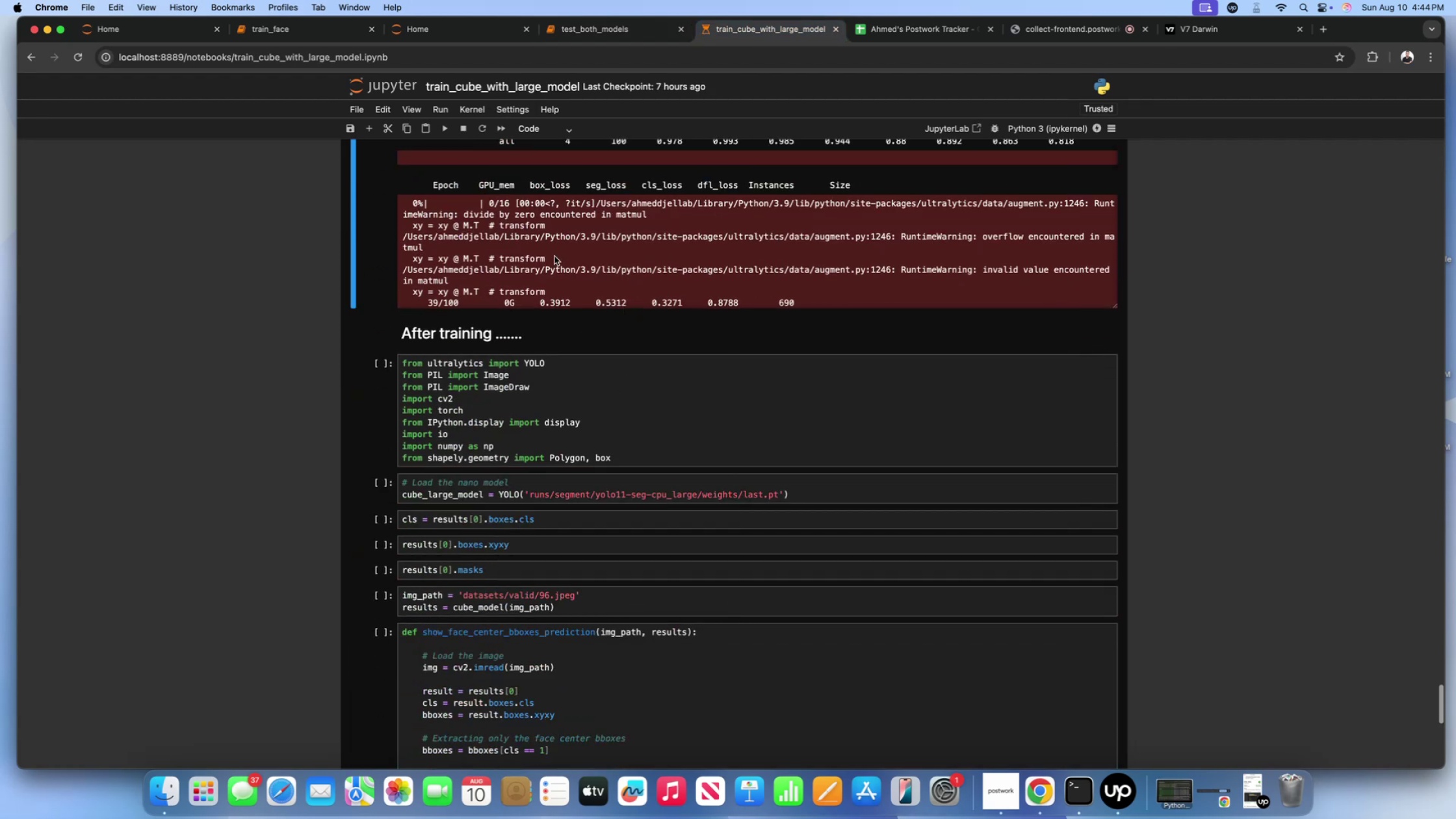 
left_click([555, 252])
 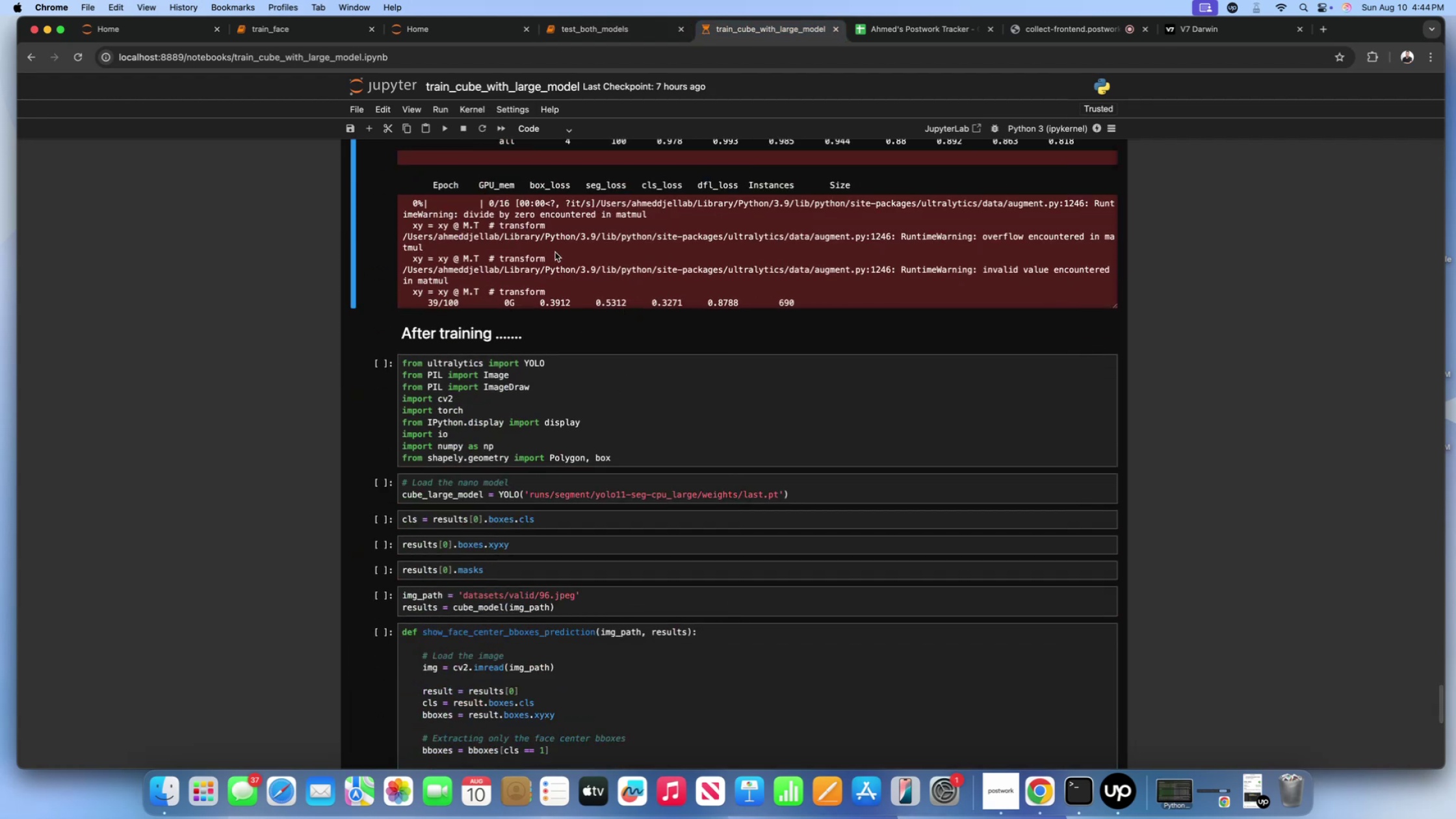 
scroll: coordinate [314, 304], scroll_direction: up, amount: 31.0
 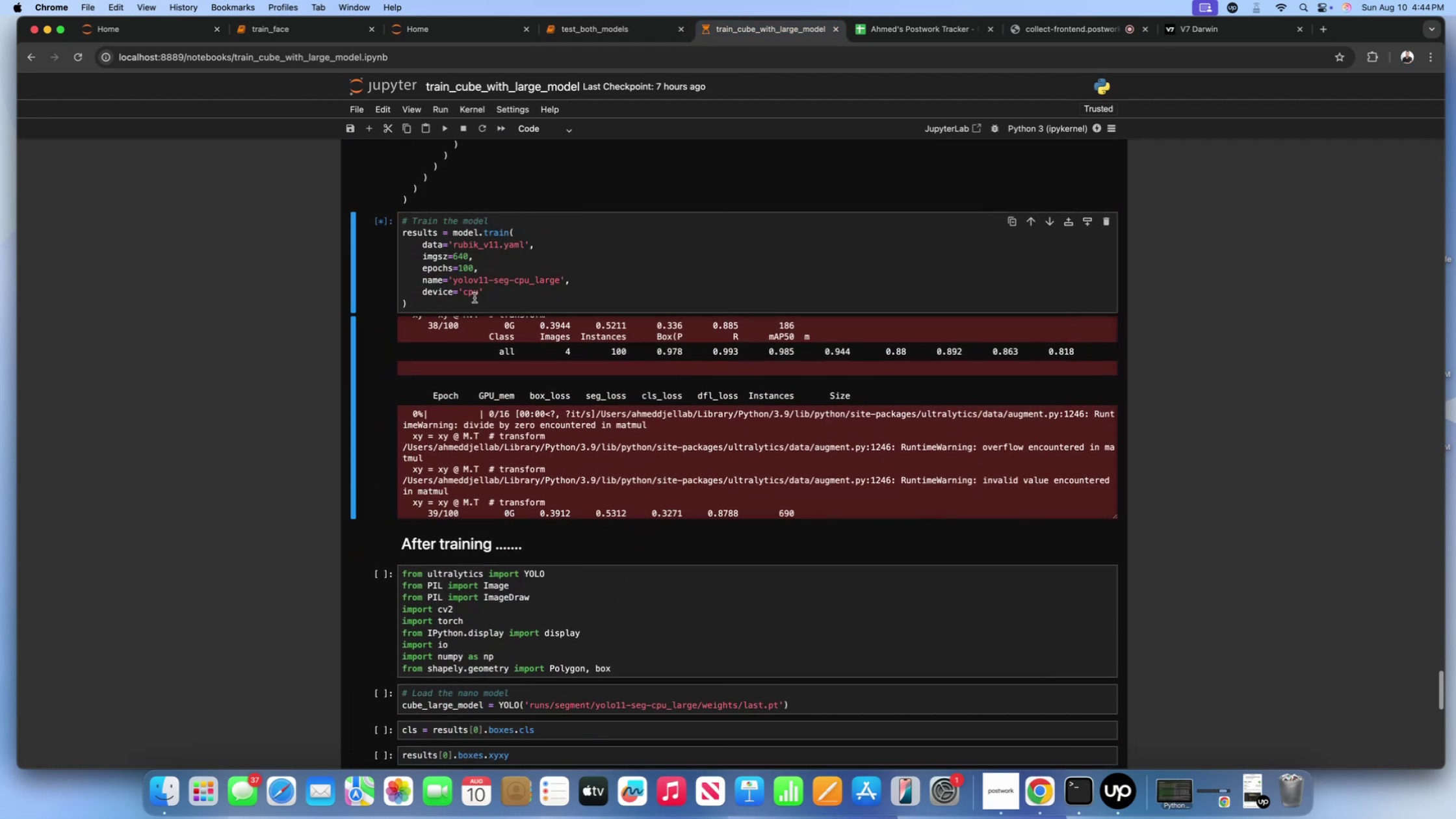 
left_click([474, 298])
 